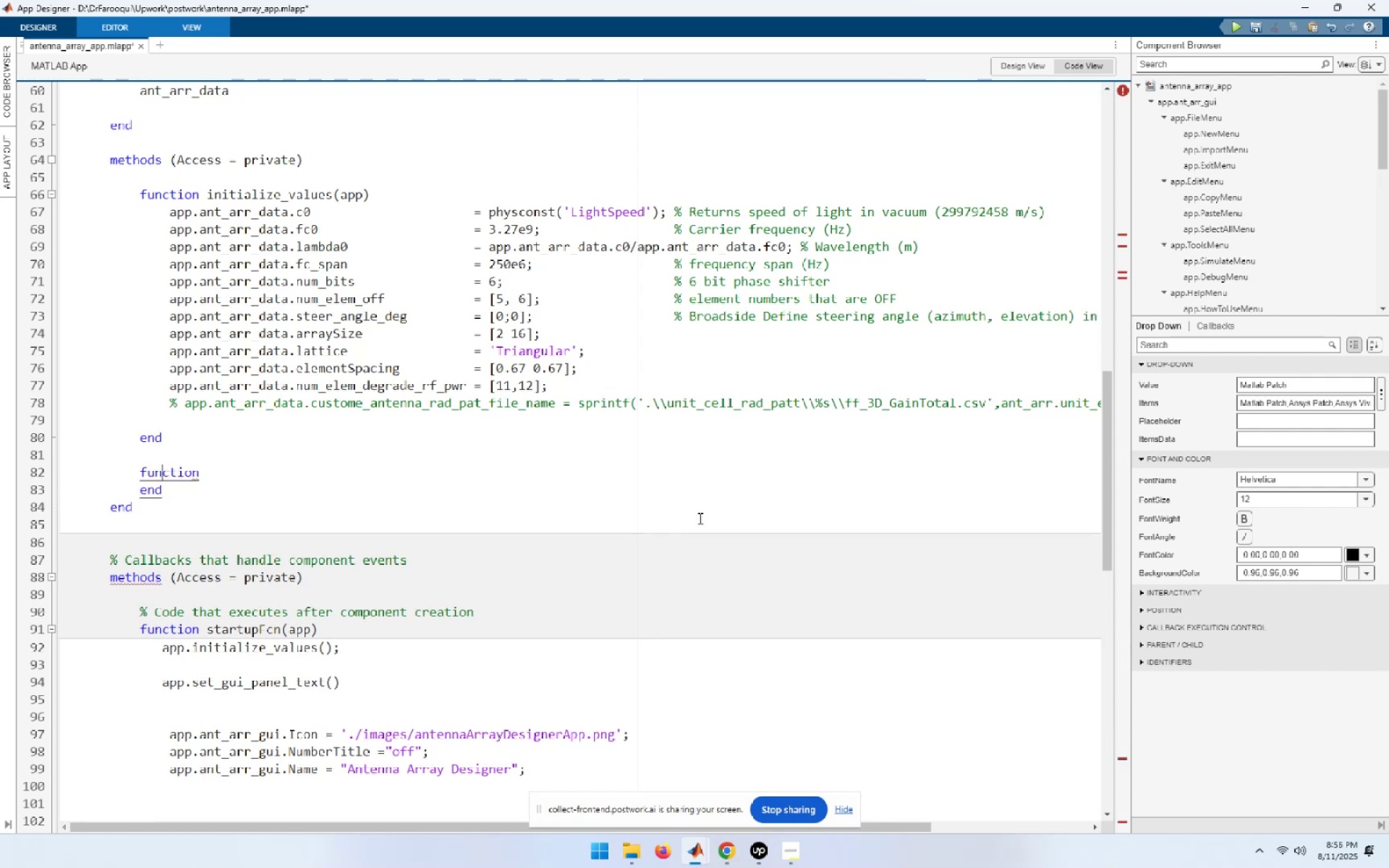 
key(End)
 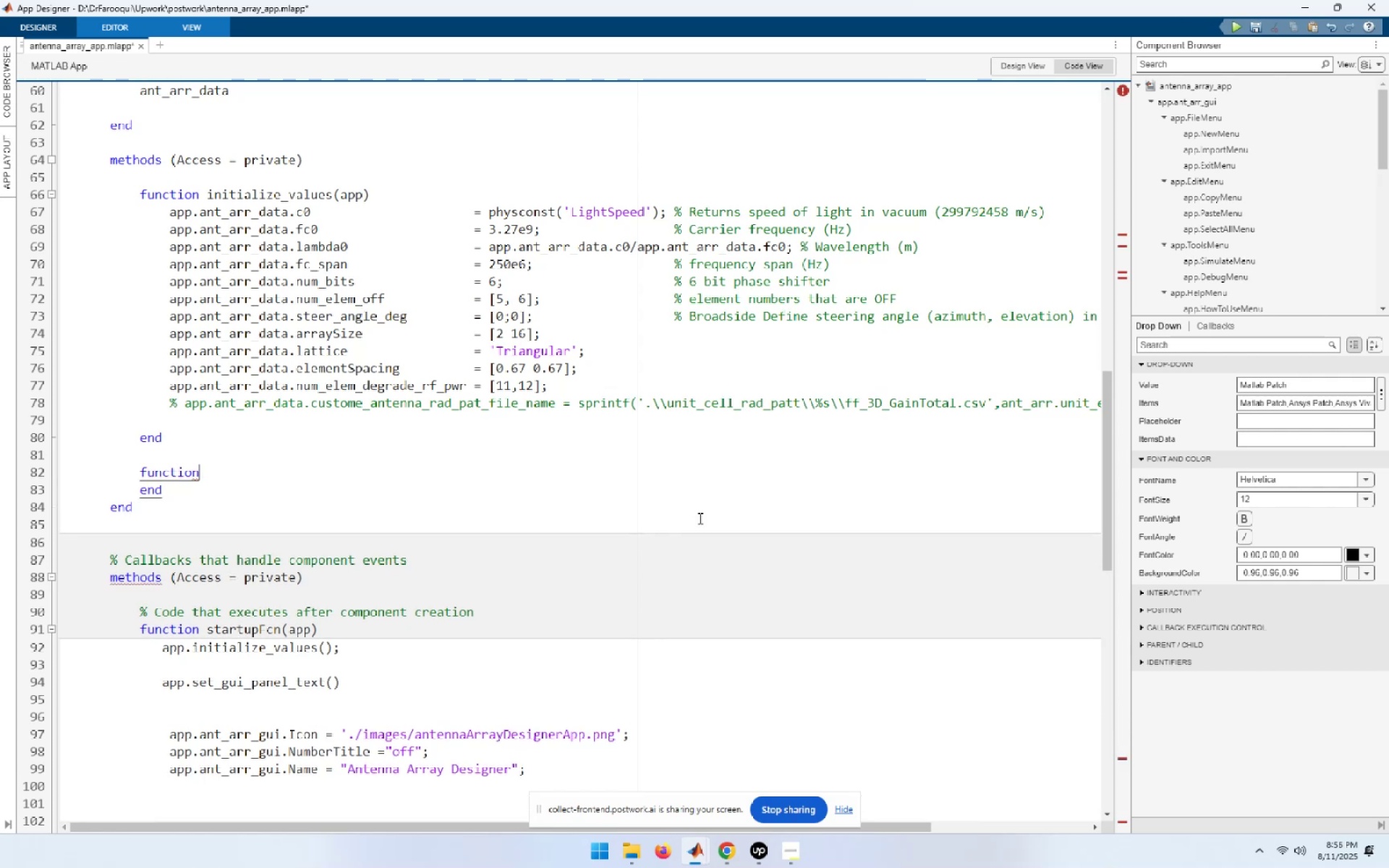 
key(NumpadEnter)
 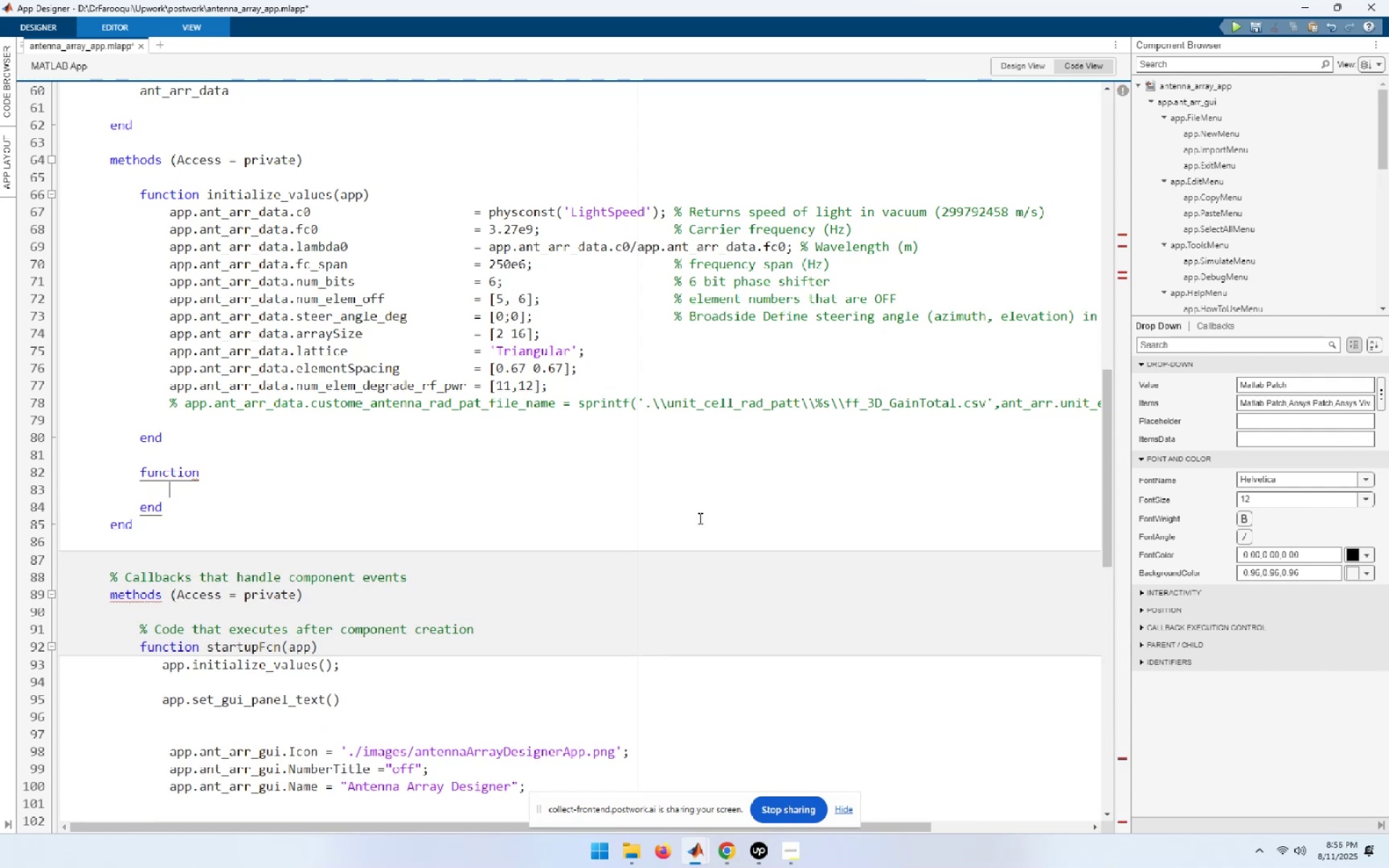 
key(Control+ControlLeft)
 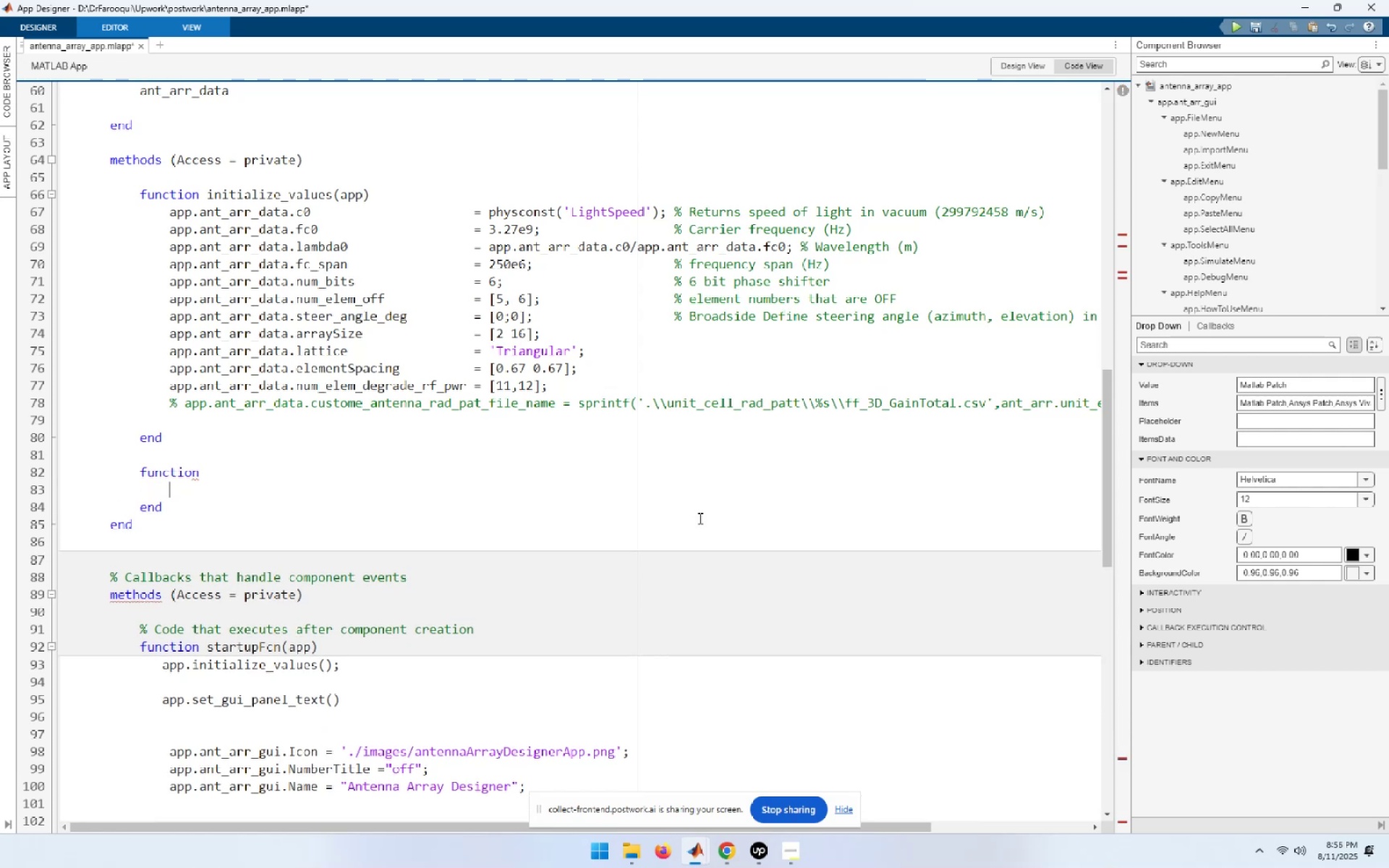 
key(Control+V)
 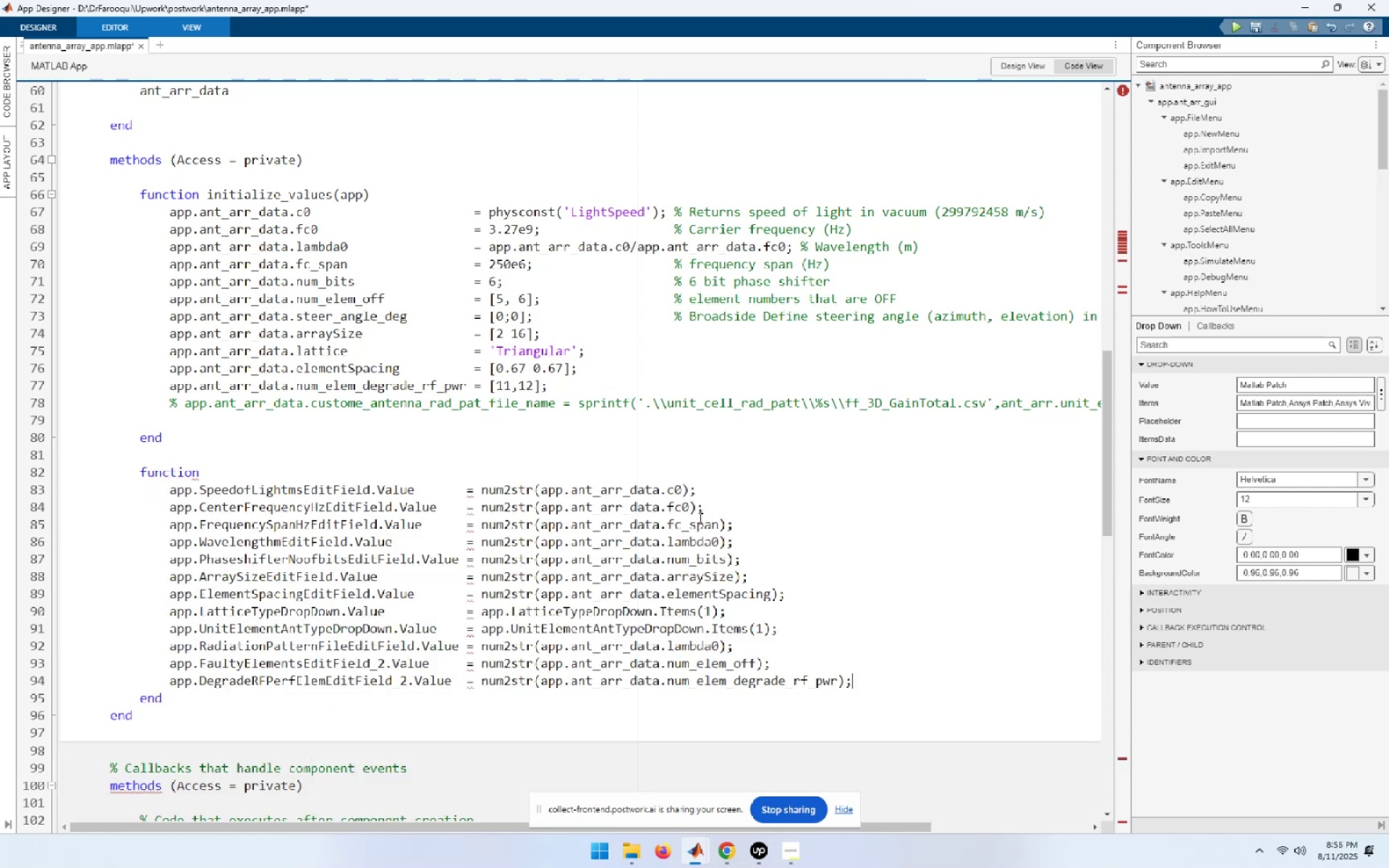 
scroll: coordinate [699, 518], scroll_direction: down, amount: 4.0
 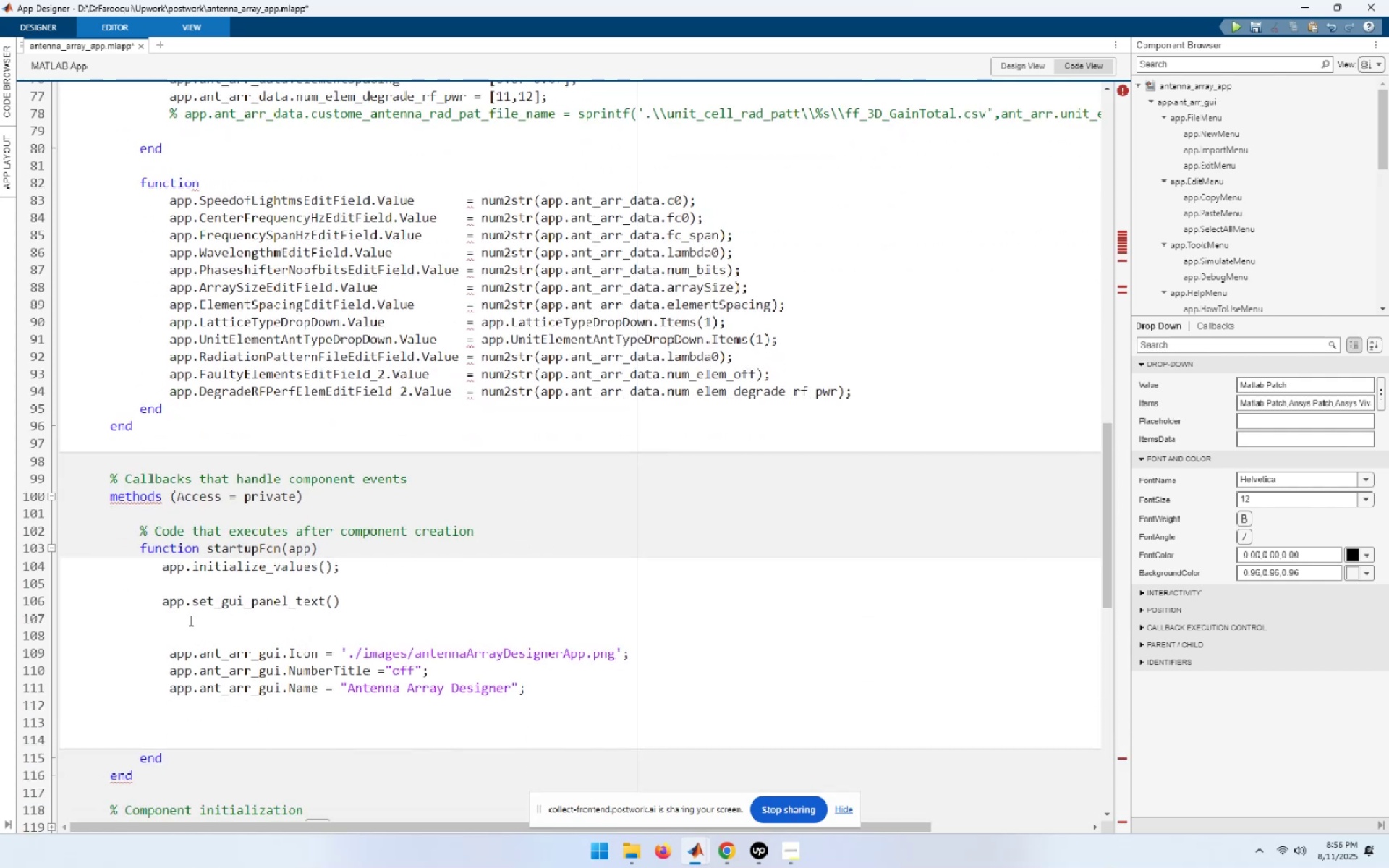 
left_click_drag(start_coordinate=[161, 603], to_coordinate=[392, 605])
 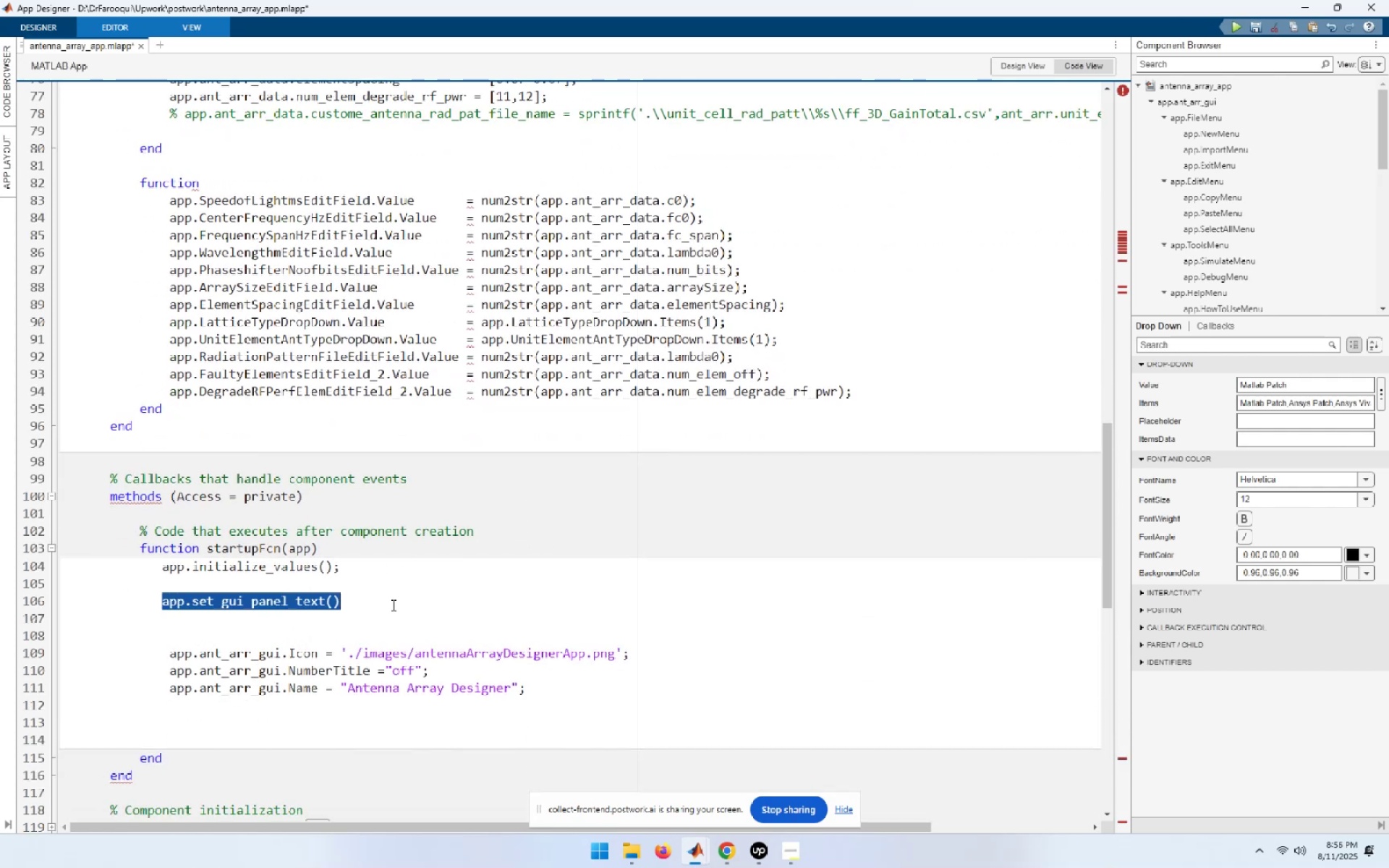 
key(Control+C)
 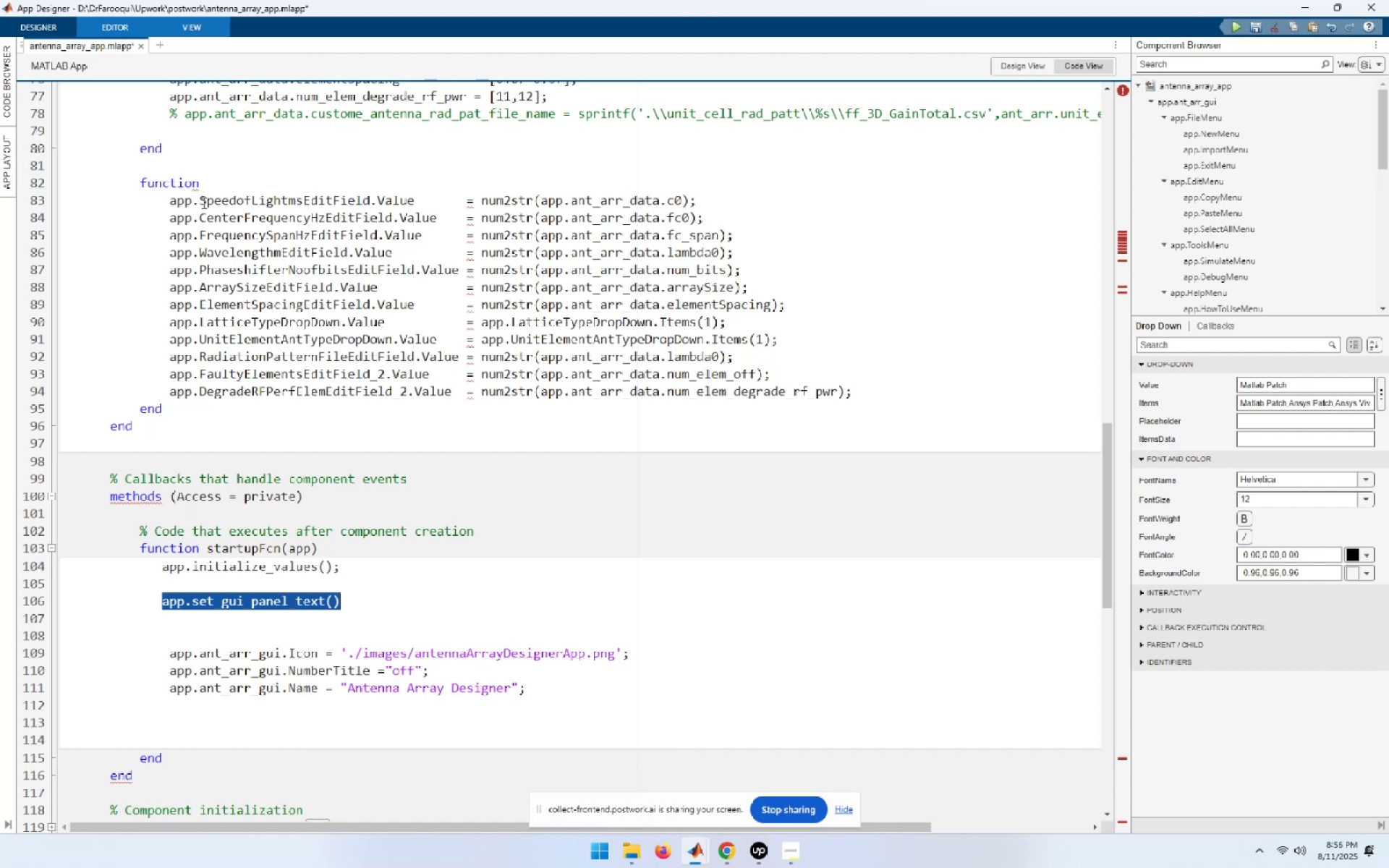 
left_click([210, 179])
 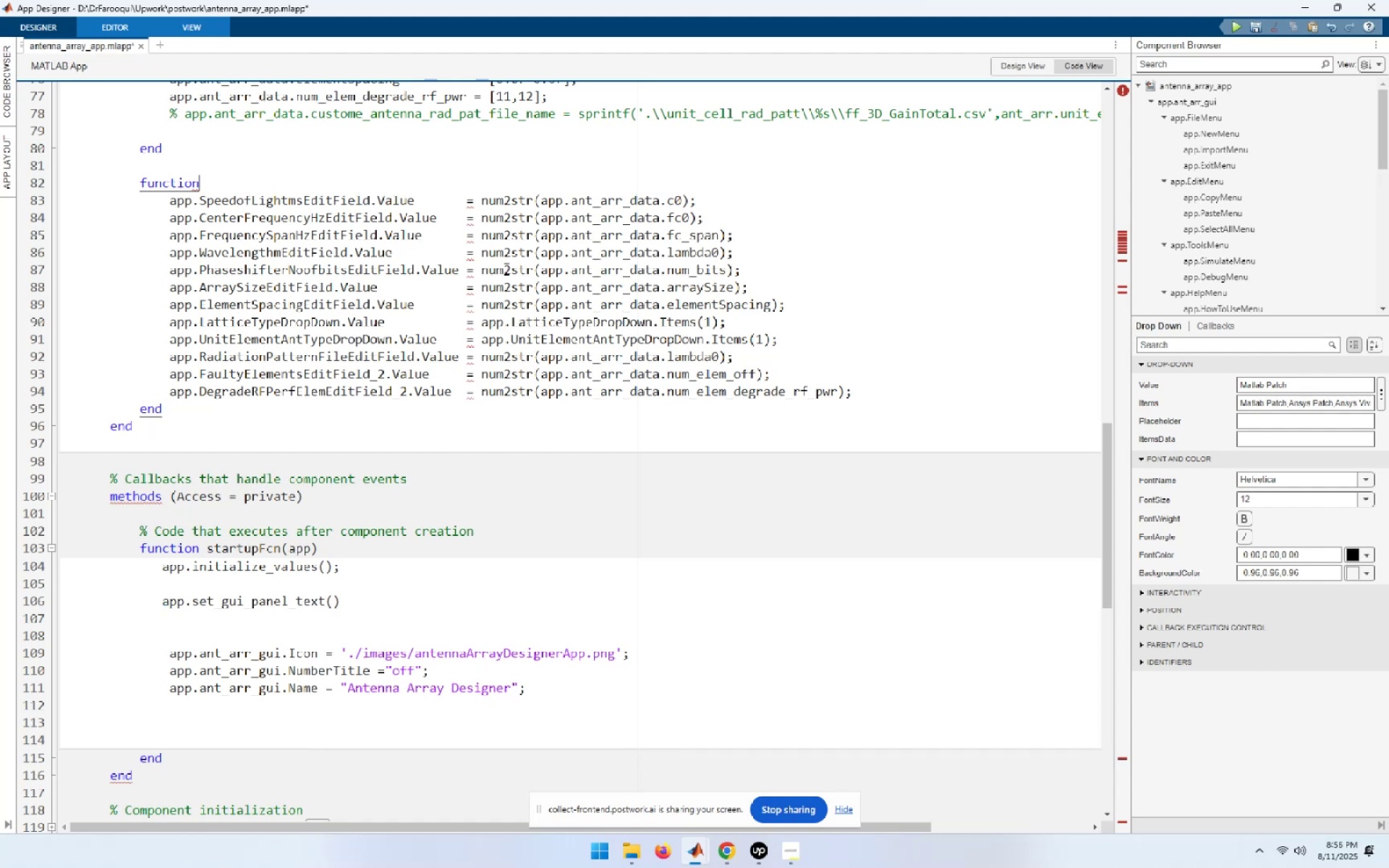 
key(Space)
 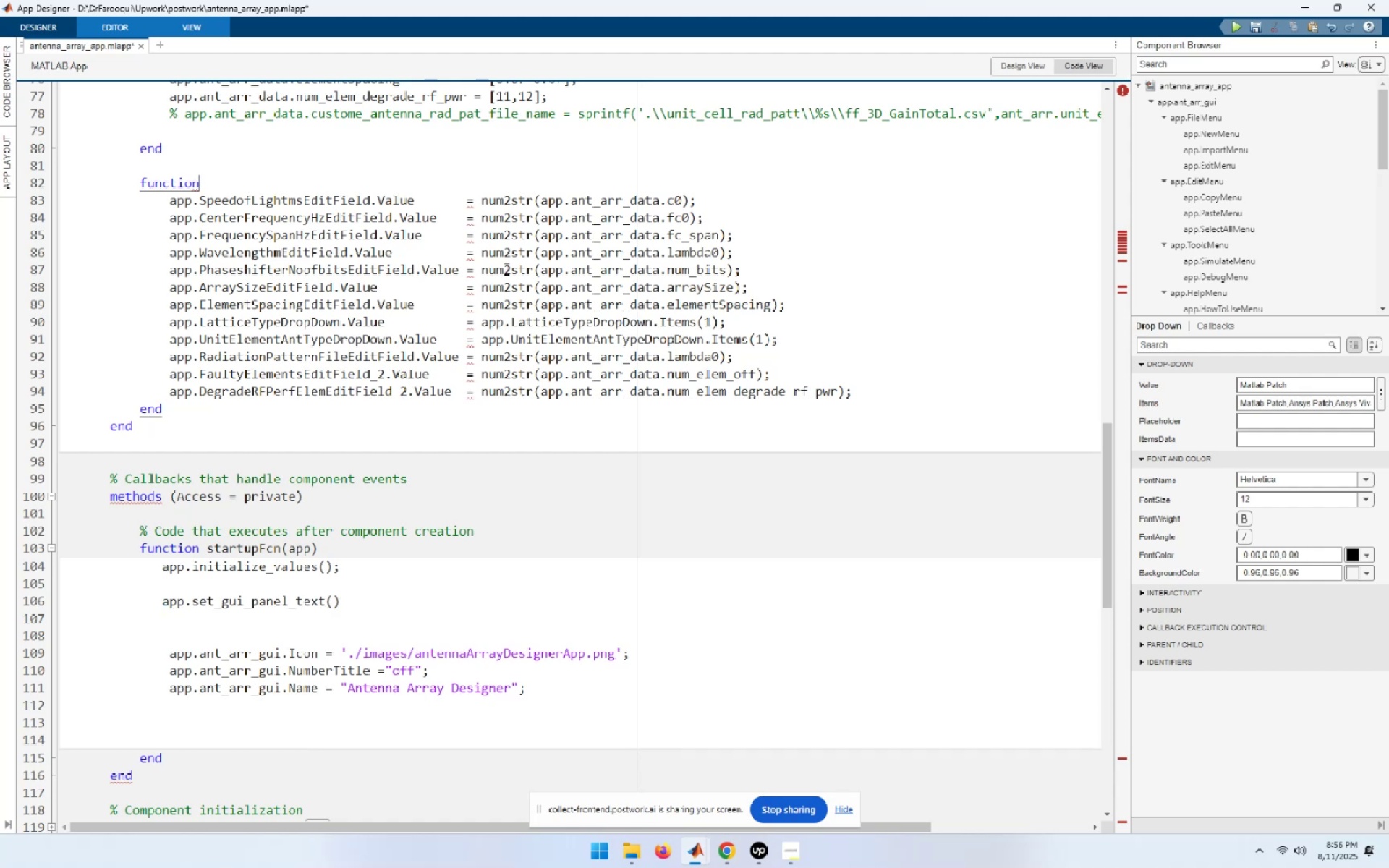 
key(Control+ControlLeft)
 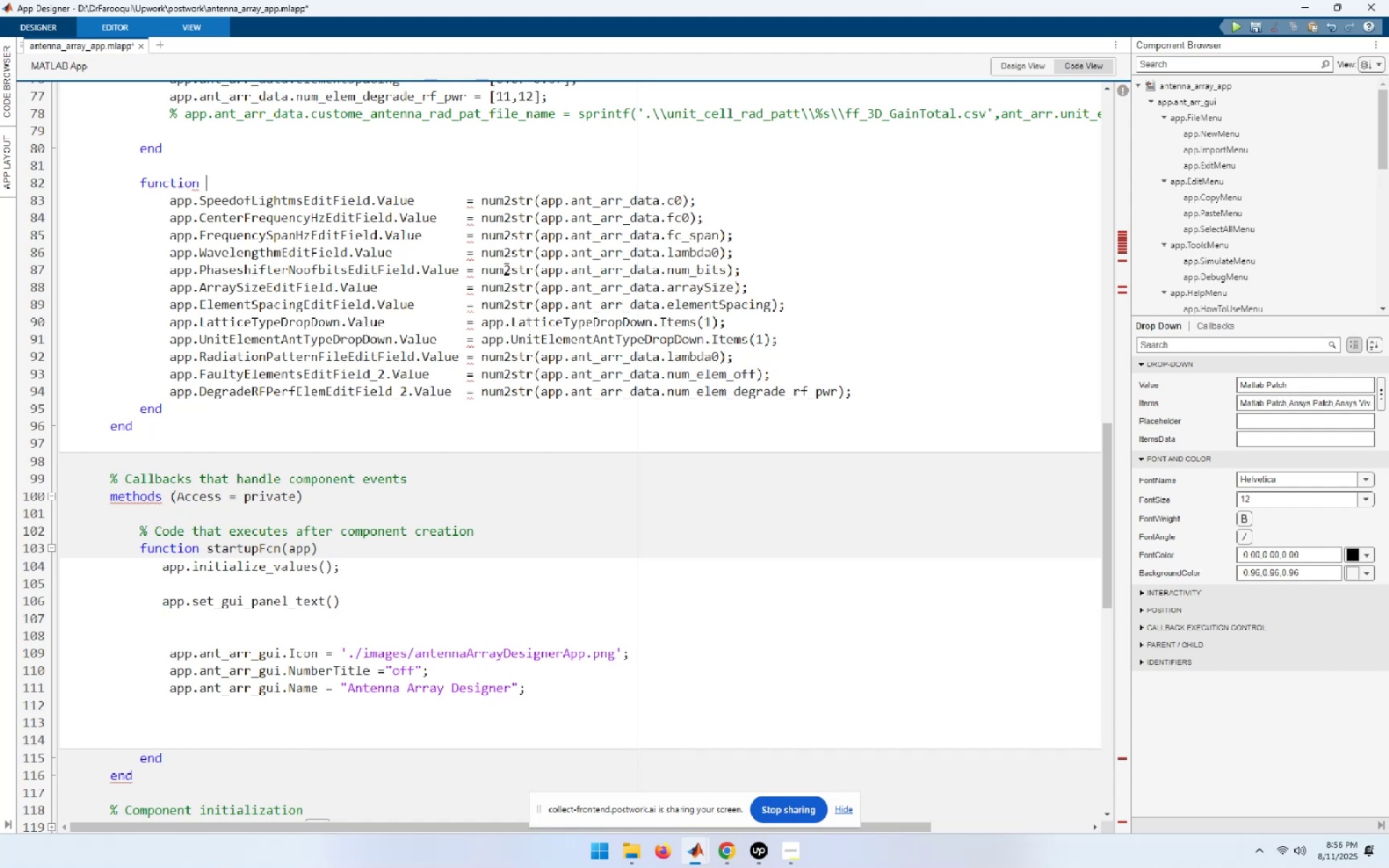 
key(Control+V)
 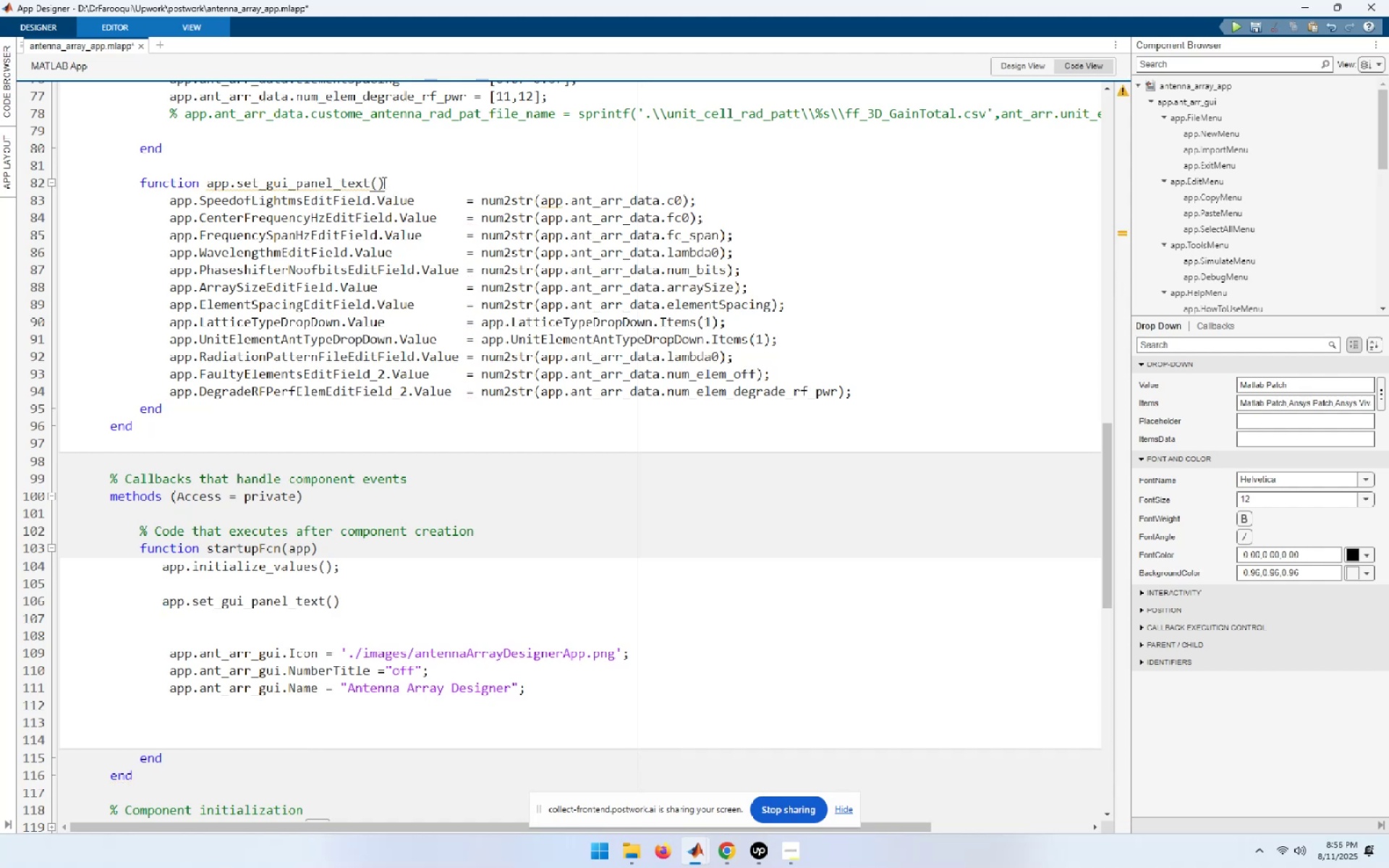 
left_click([375, 182])
 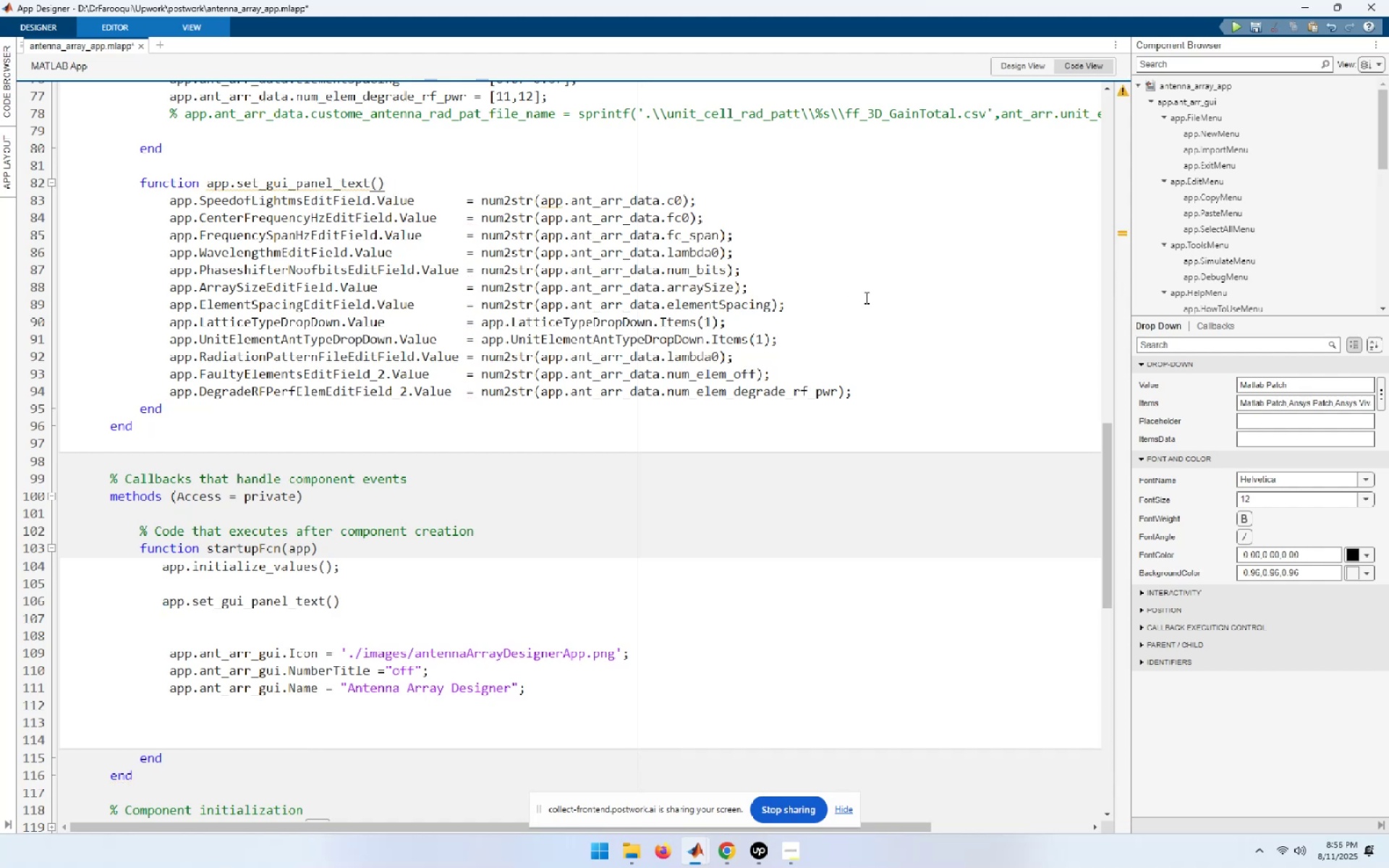 
type(app)
key(Backspace)
key(Backspace)
key(Backspace)
key(Backspace)
 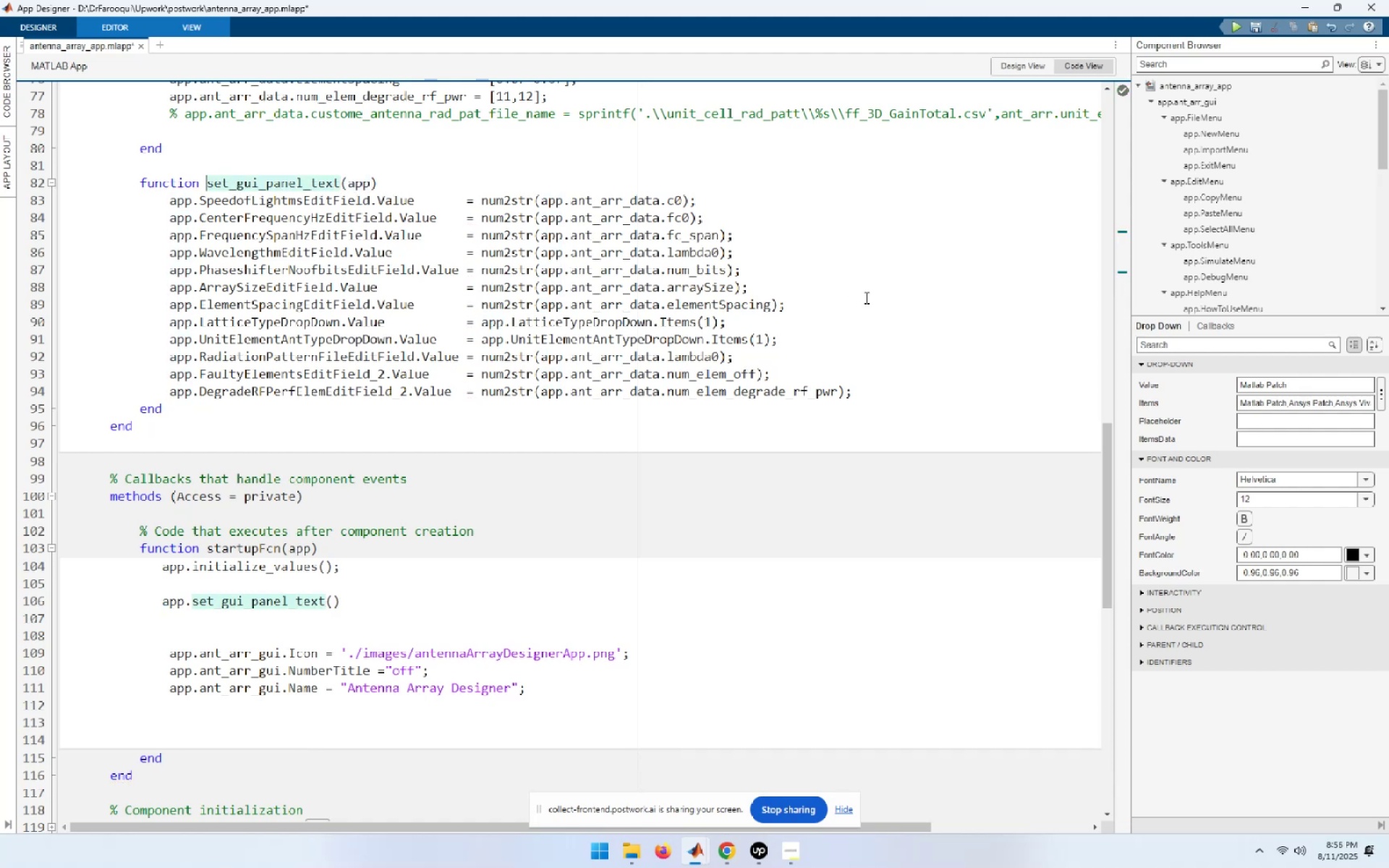 
hold_key(key=ArrowLeft, duration=1.2)
 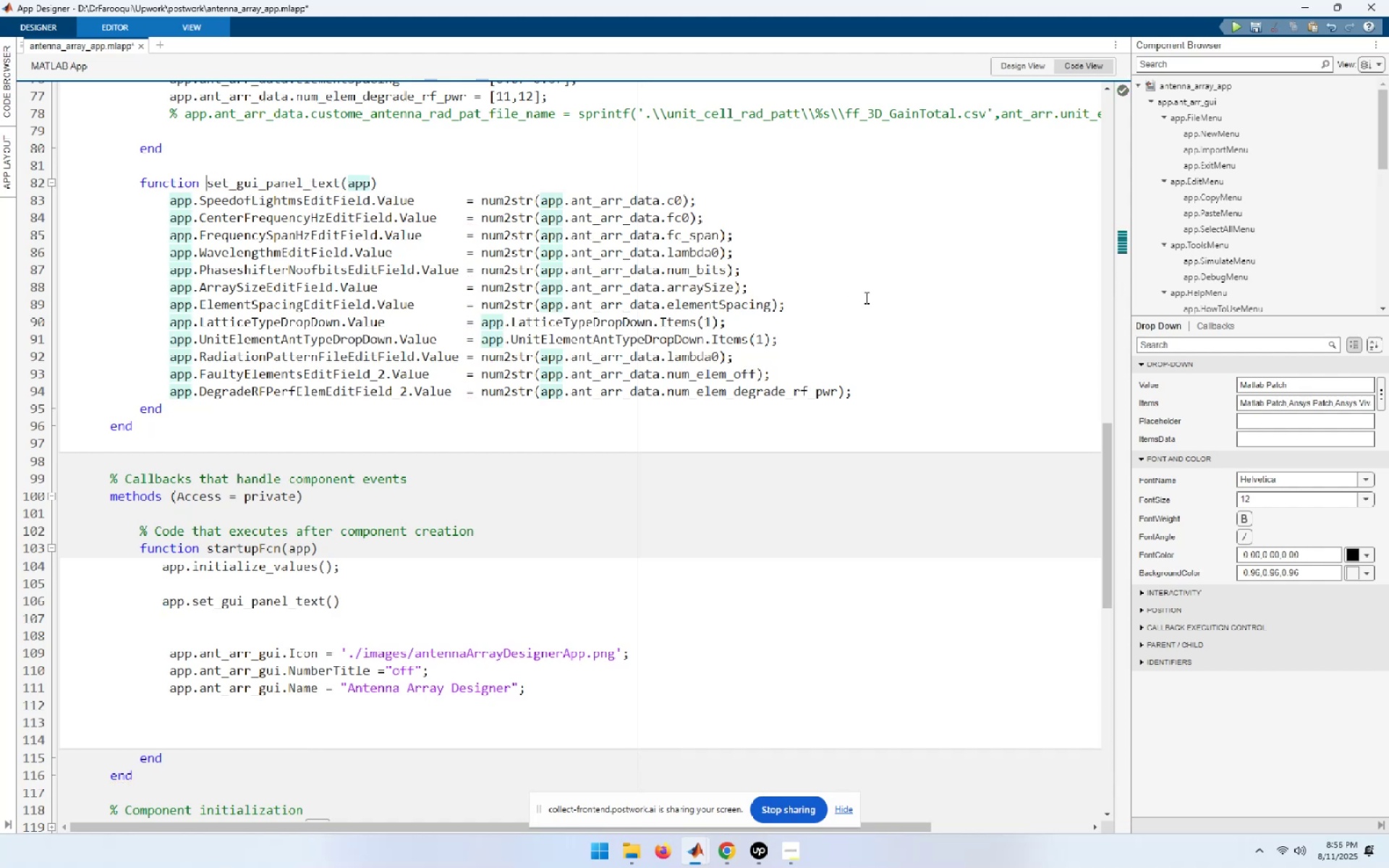 
hold_key(key=ArrowDown, duration=1.28)
 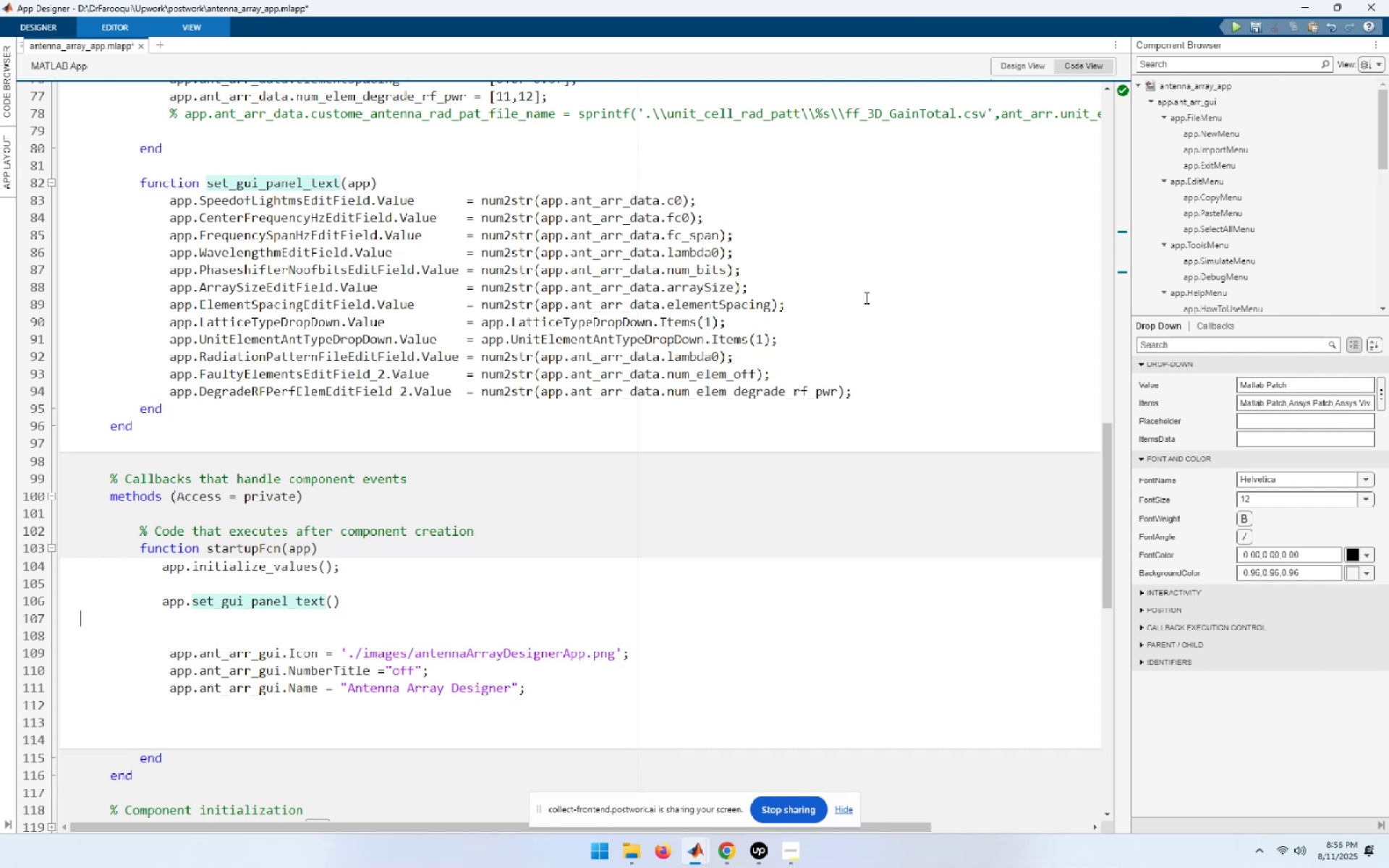 
key(ArrowUp)
 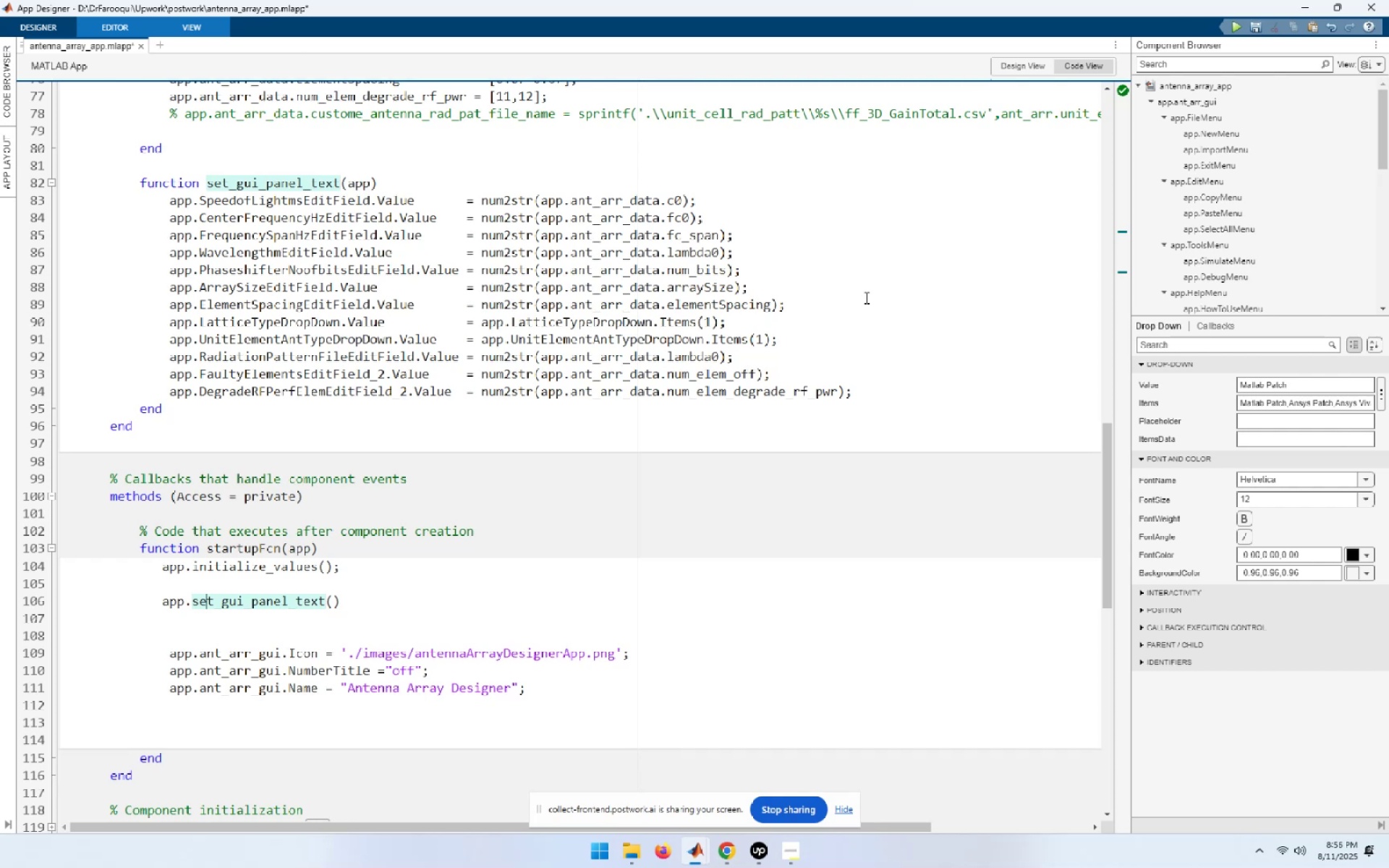 
key(ArrowUp)
 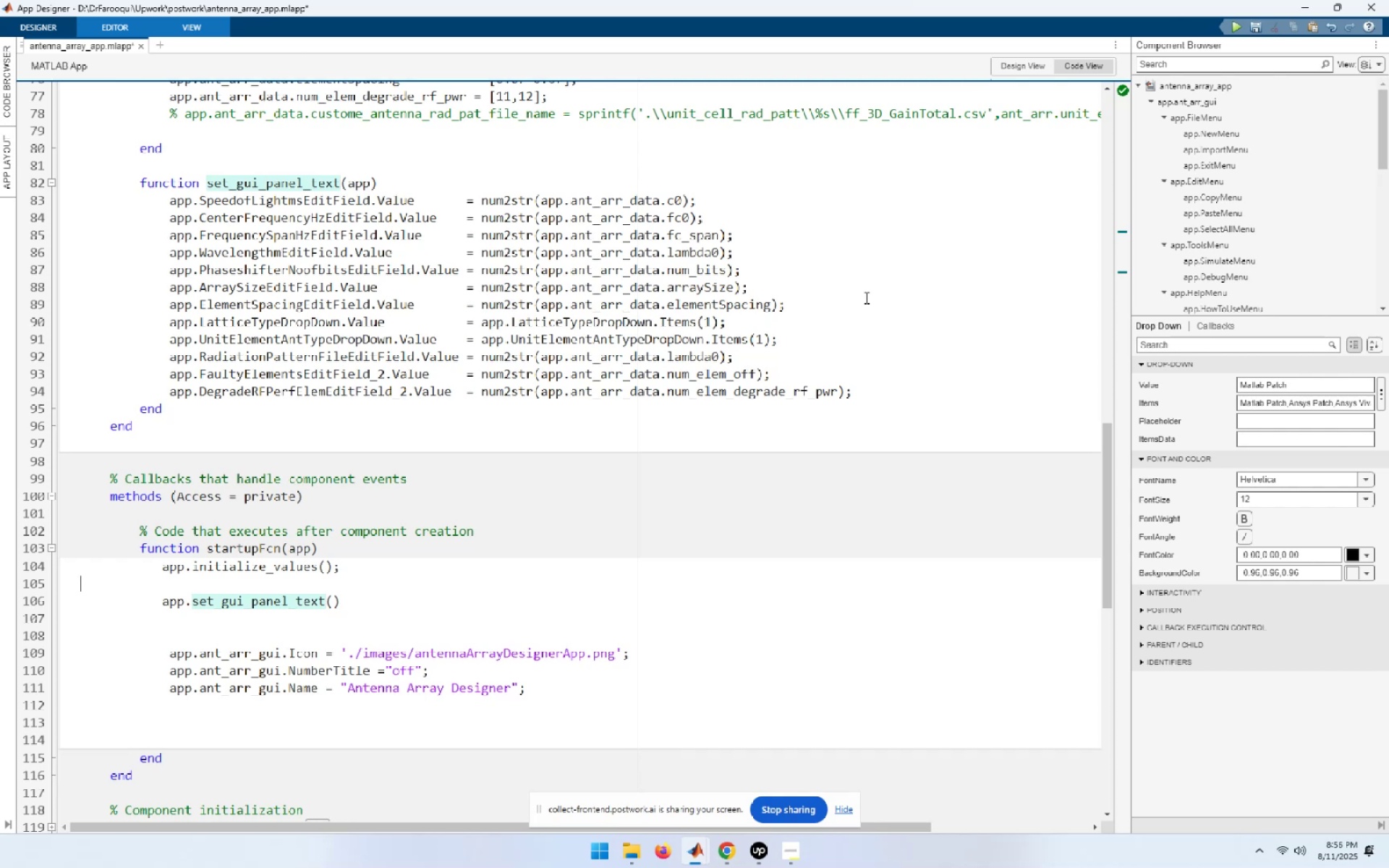 
key(ArrowUp)
 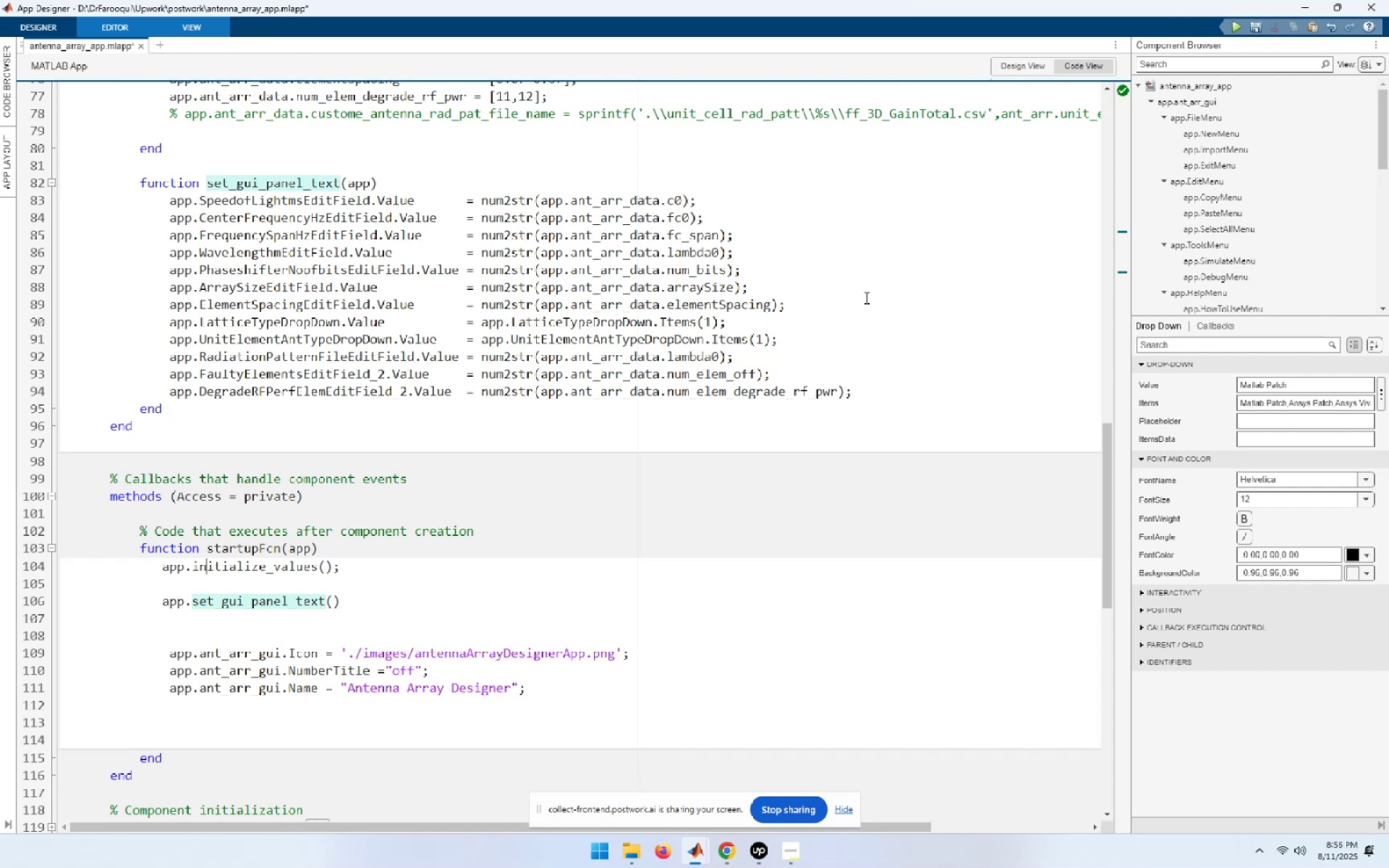 
key(End)
 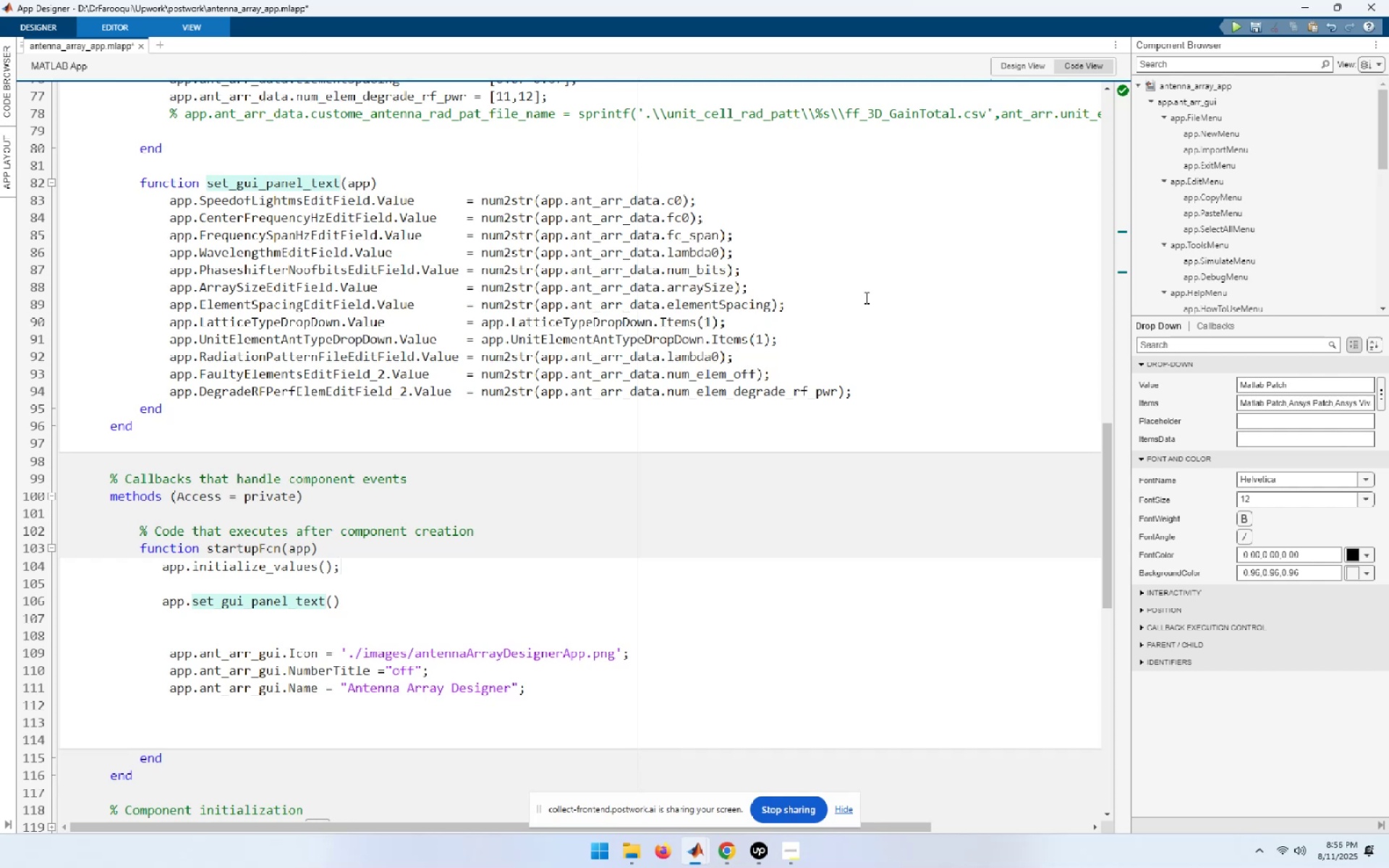 
key(Delete)
 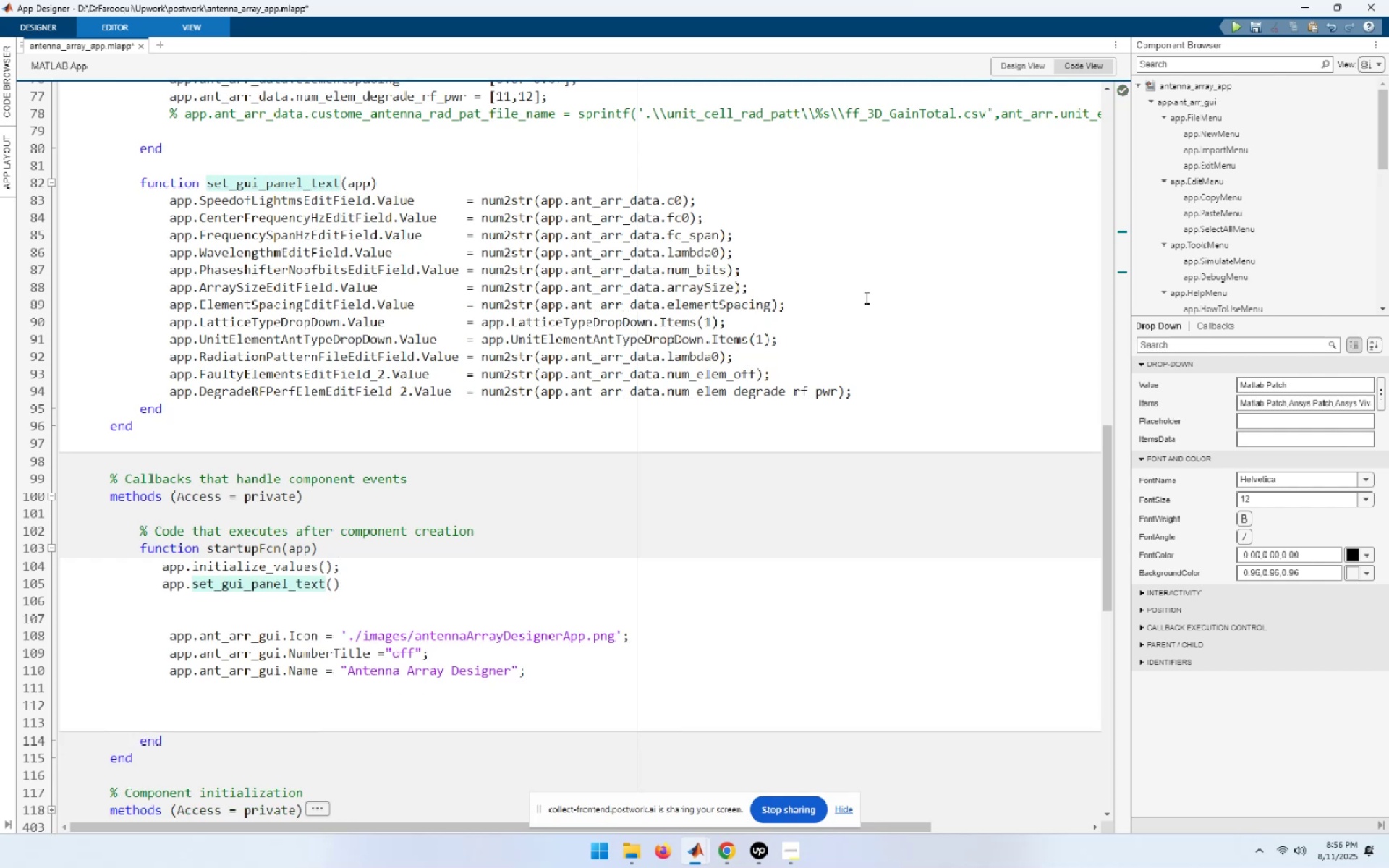 
key(ArrowDown)
 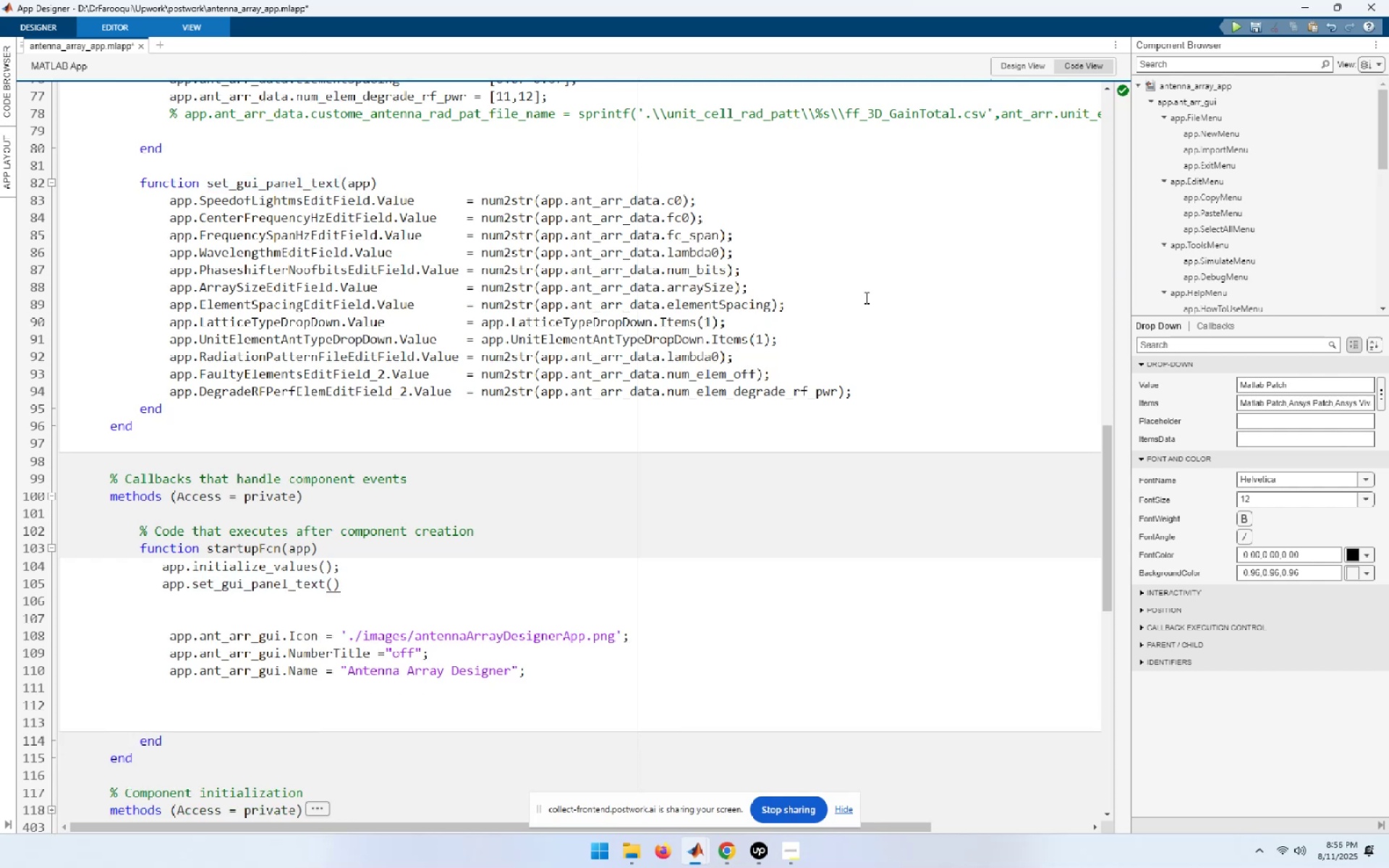 
key(Semicolon)
 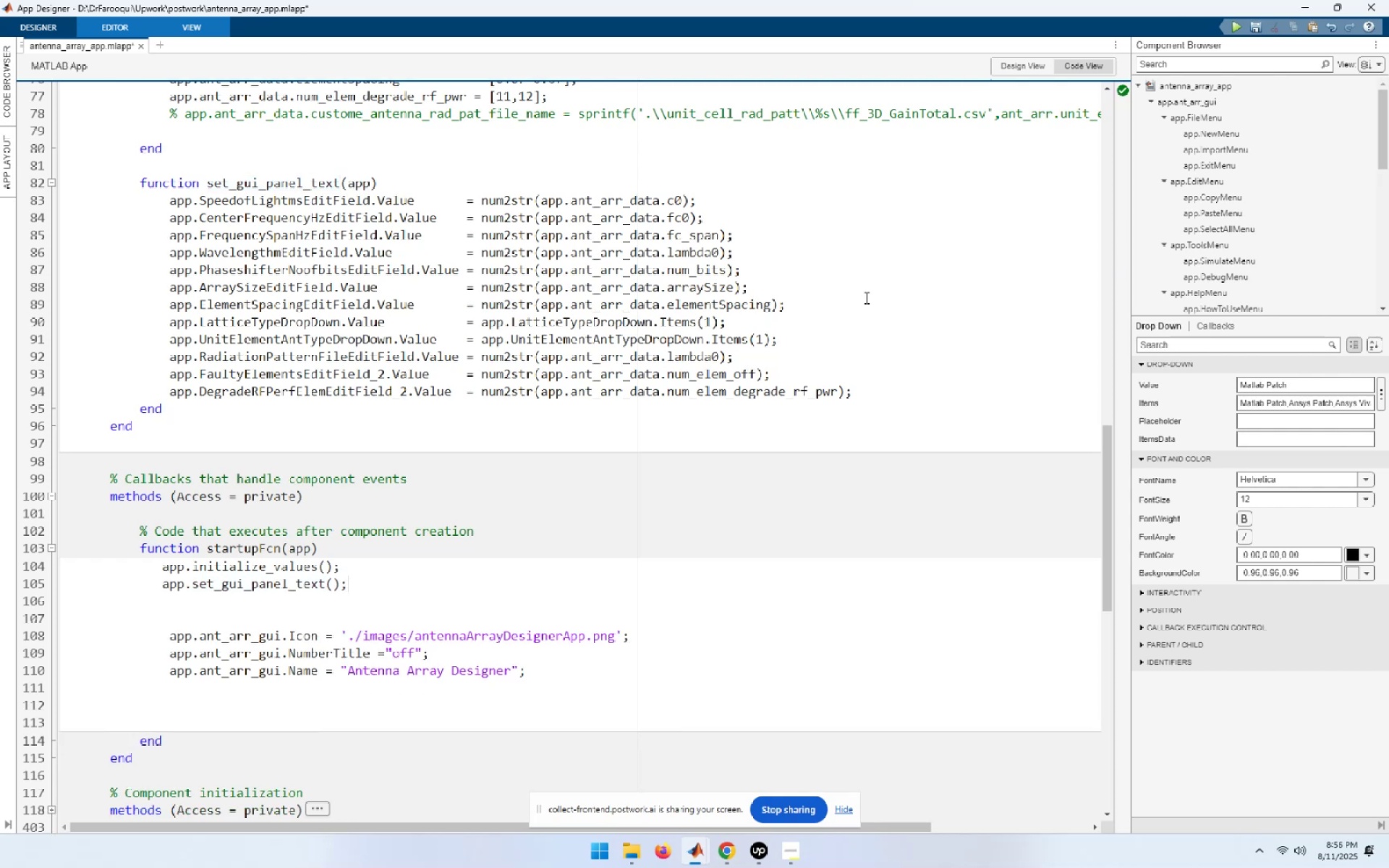 
key(End)
 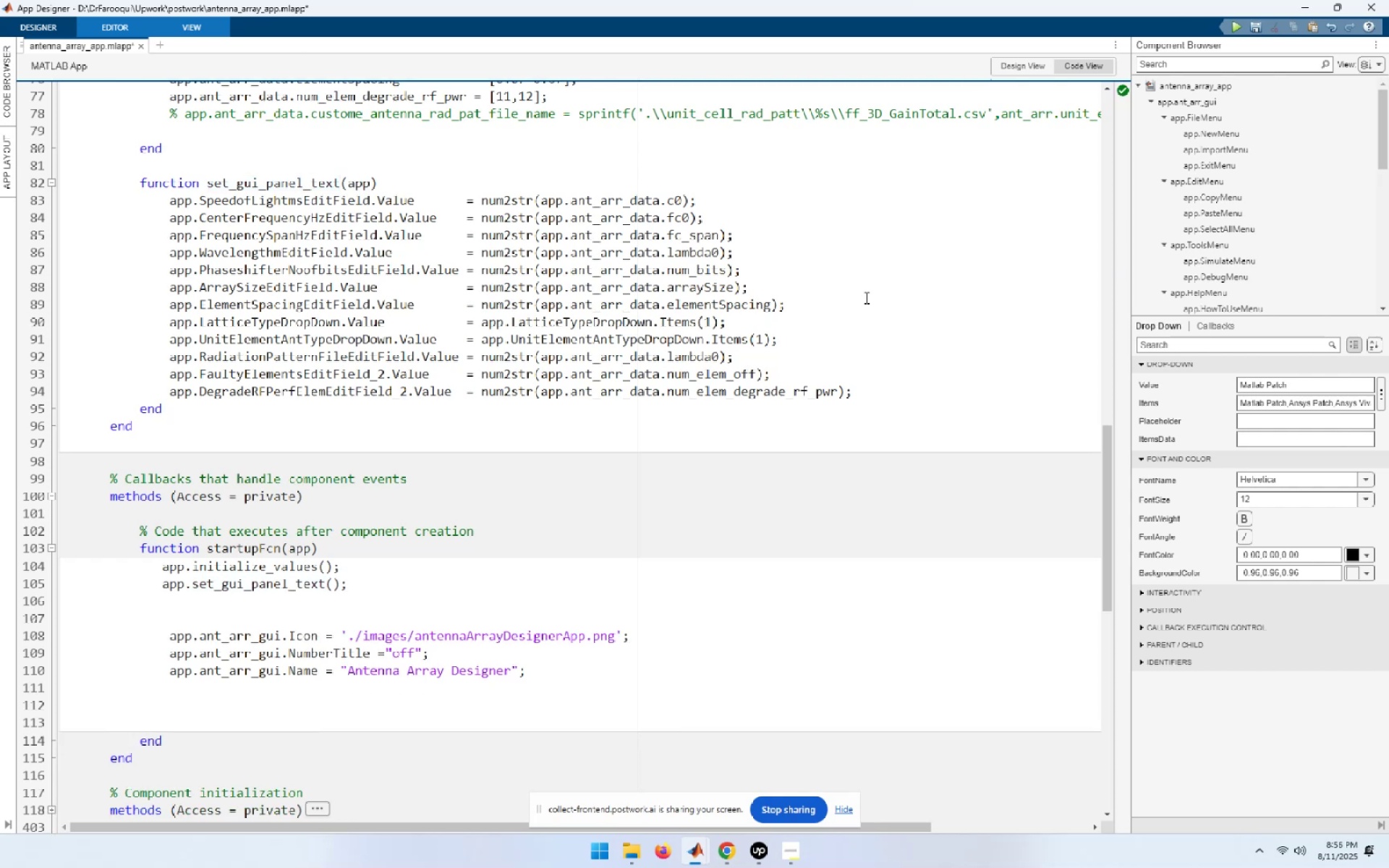 
key(Delete)
 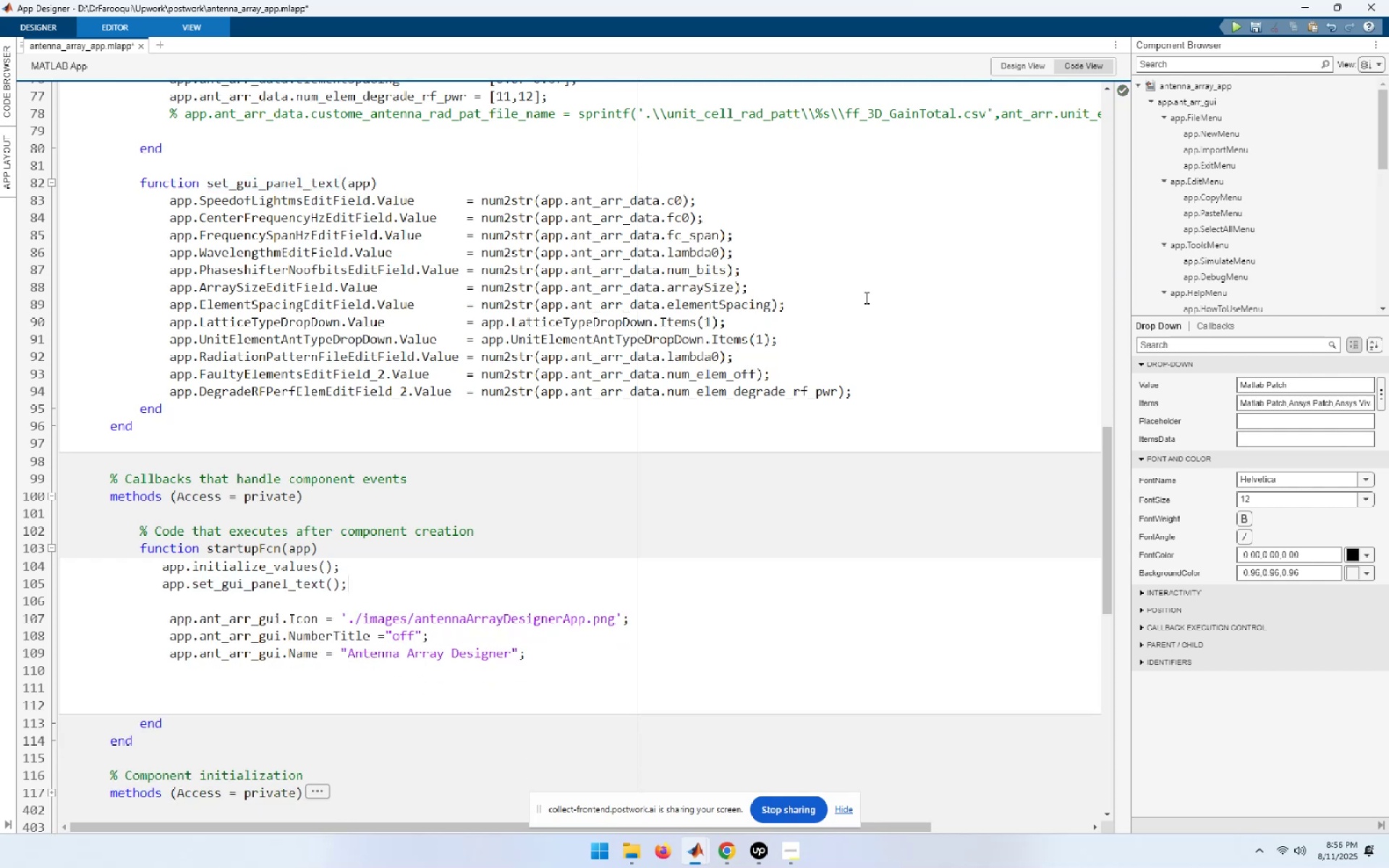 
key(End)
 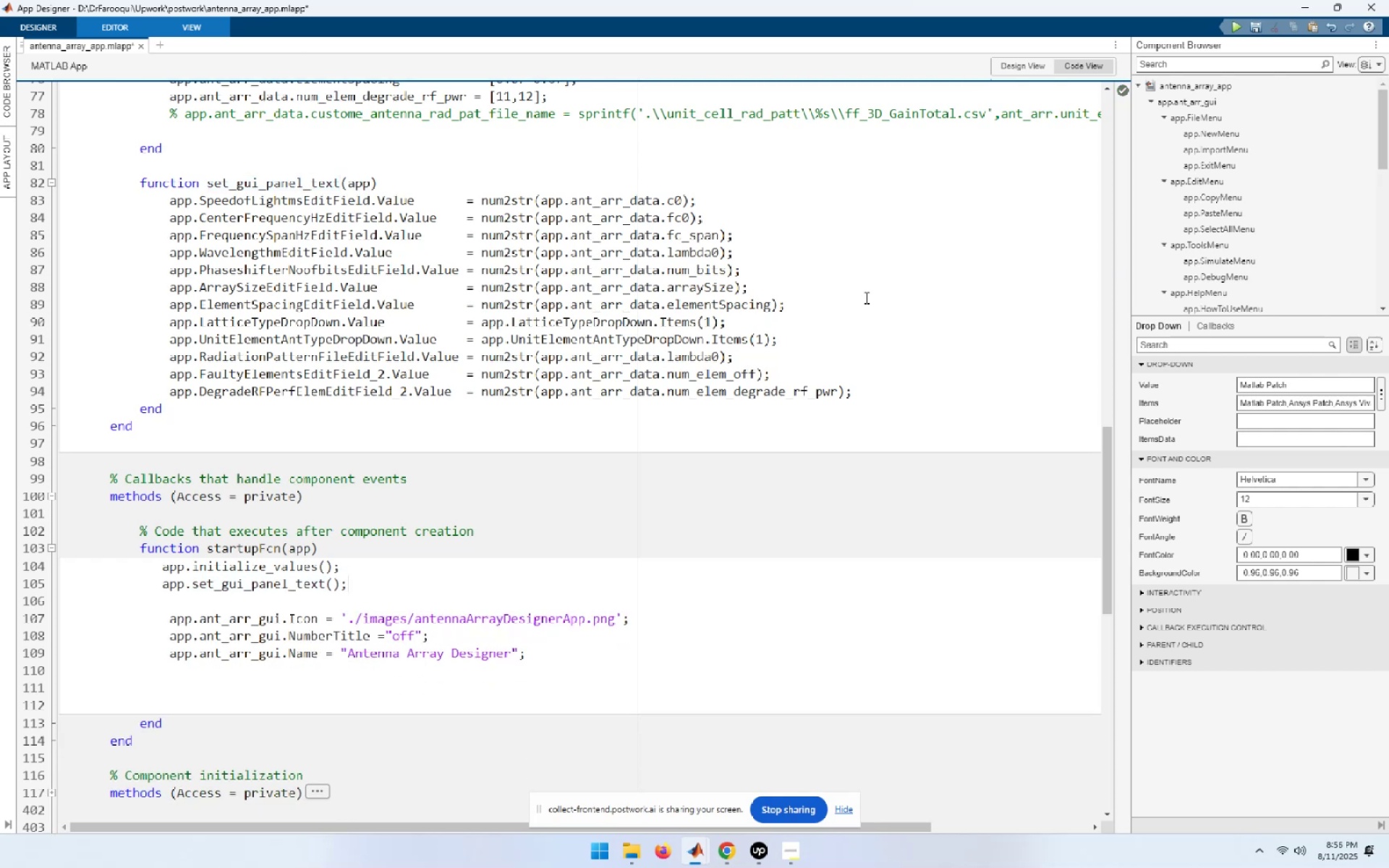 
key(Delete)
 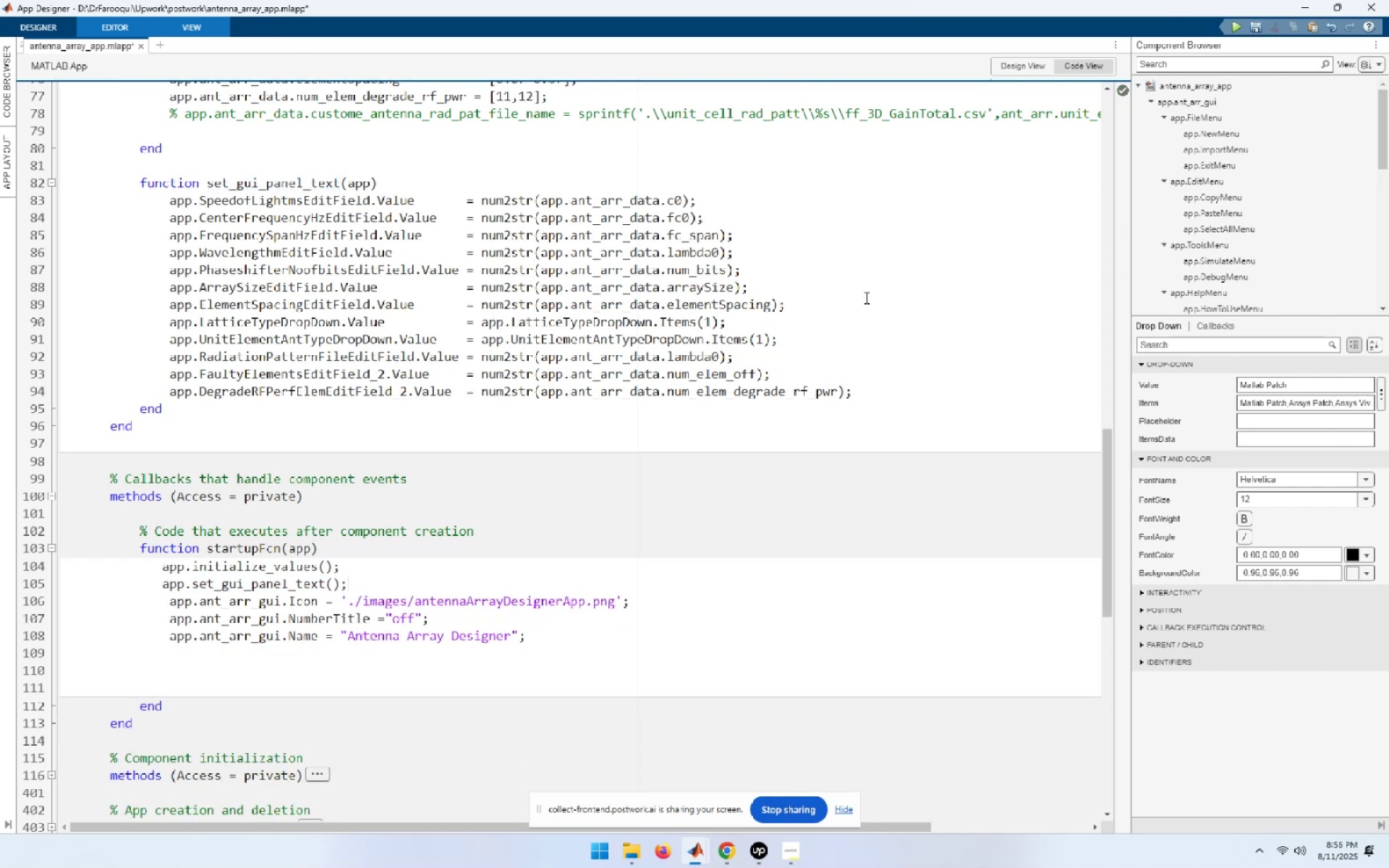 
key(Home)
 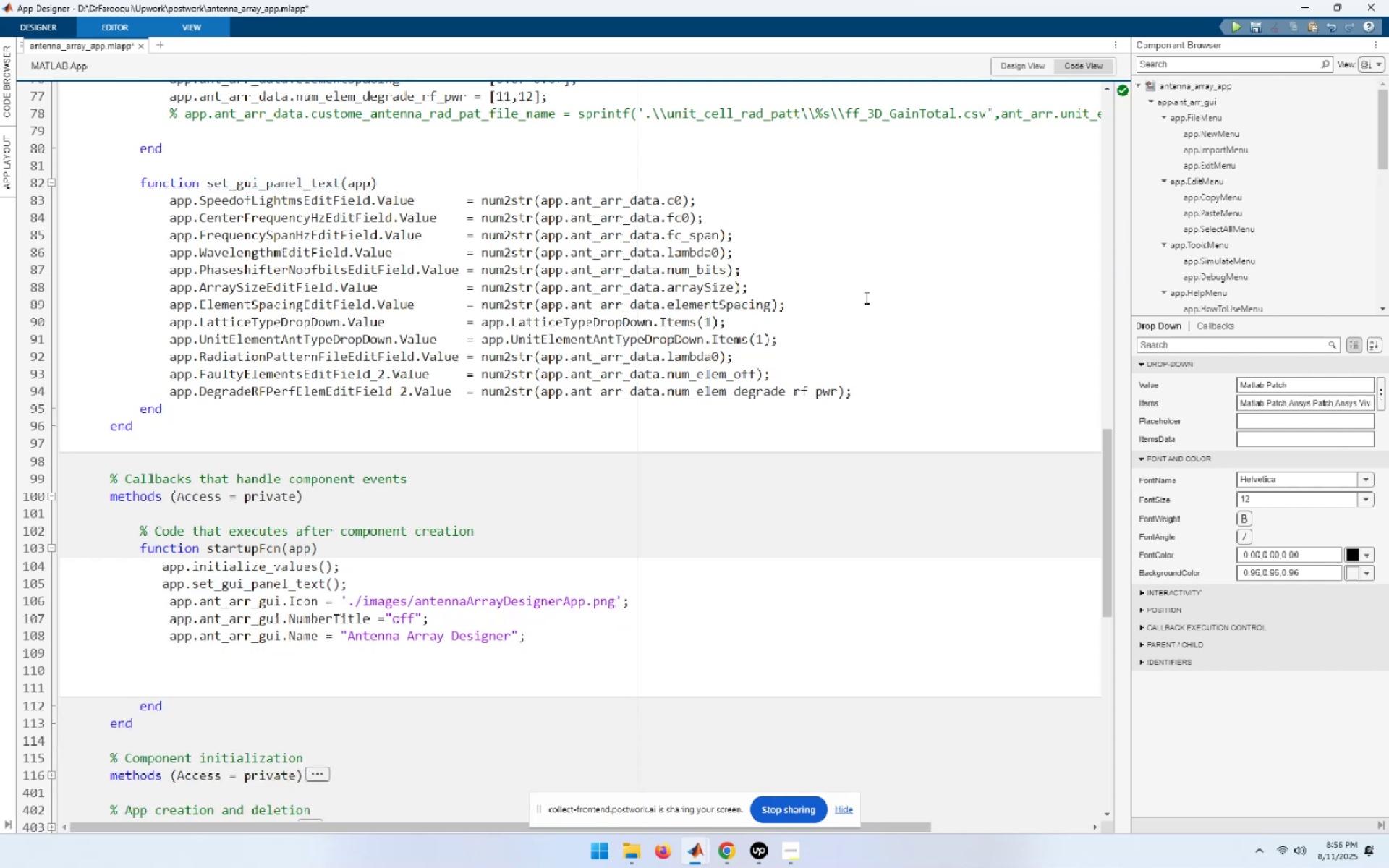 
key(ArrowDown)
 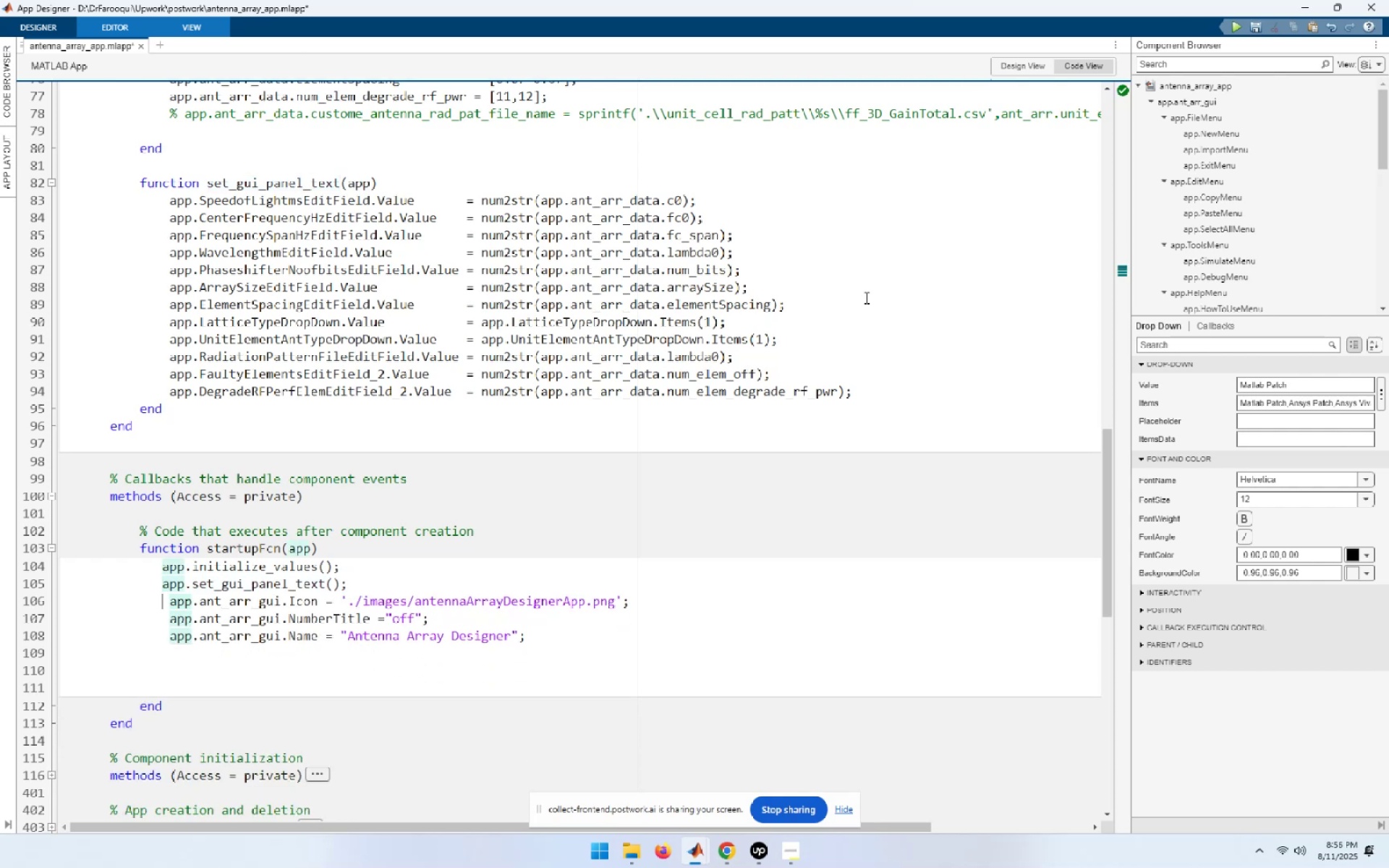 
key(ArrowDown)
 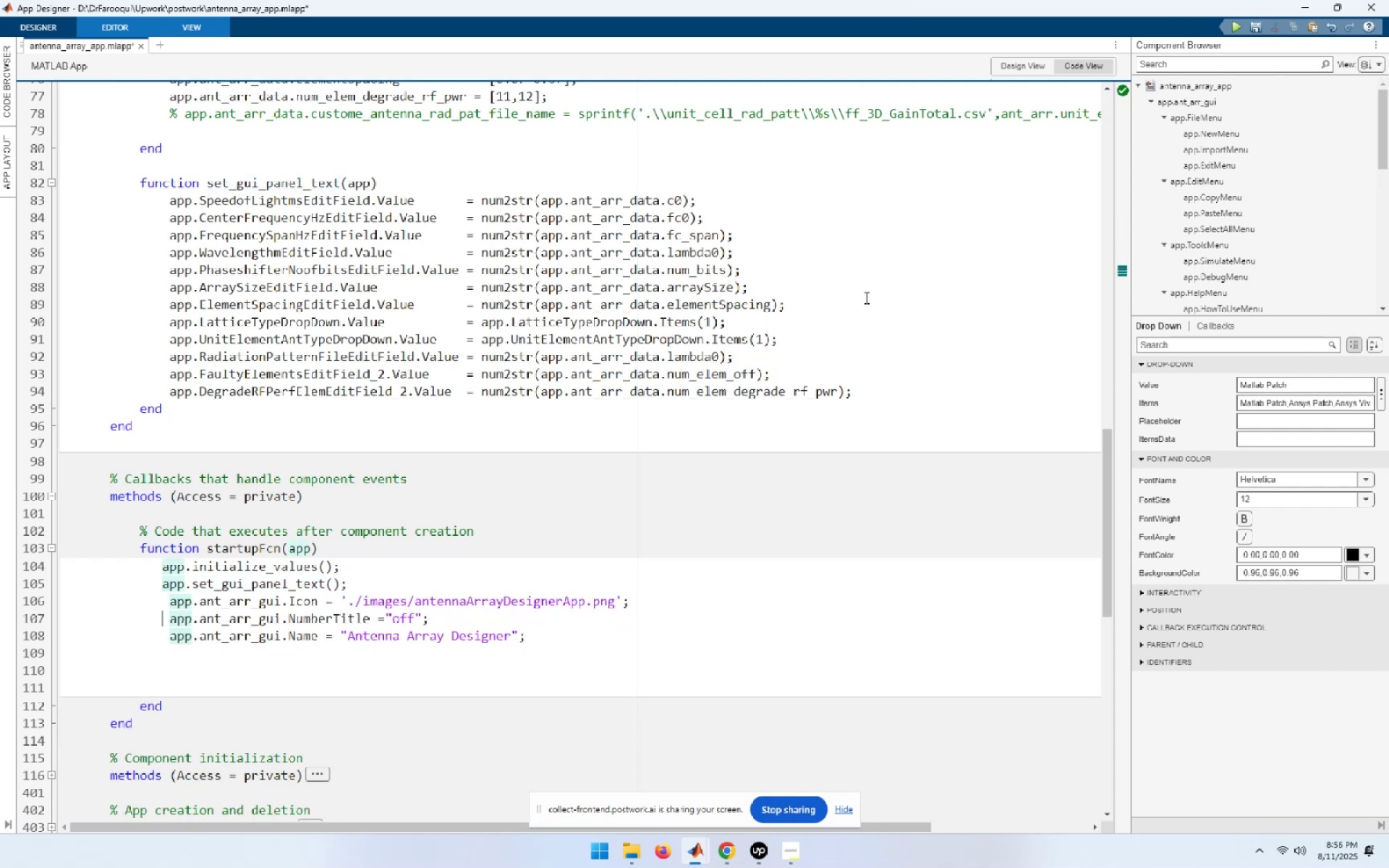 
key(ArrowDown)
 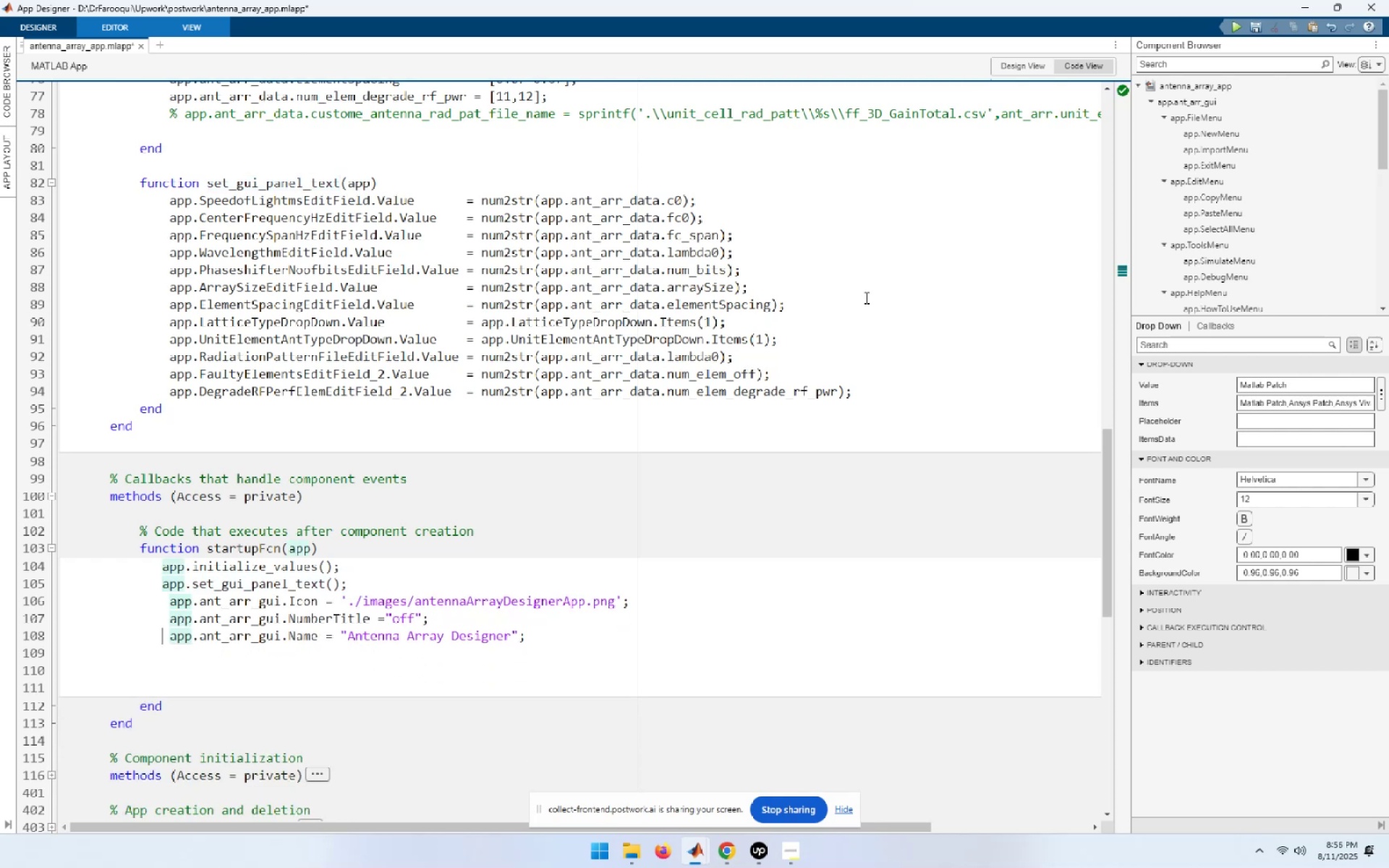 
key(End)
 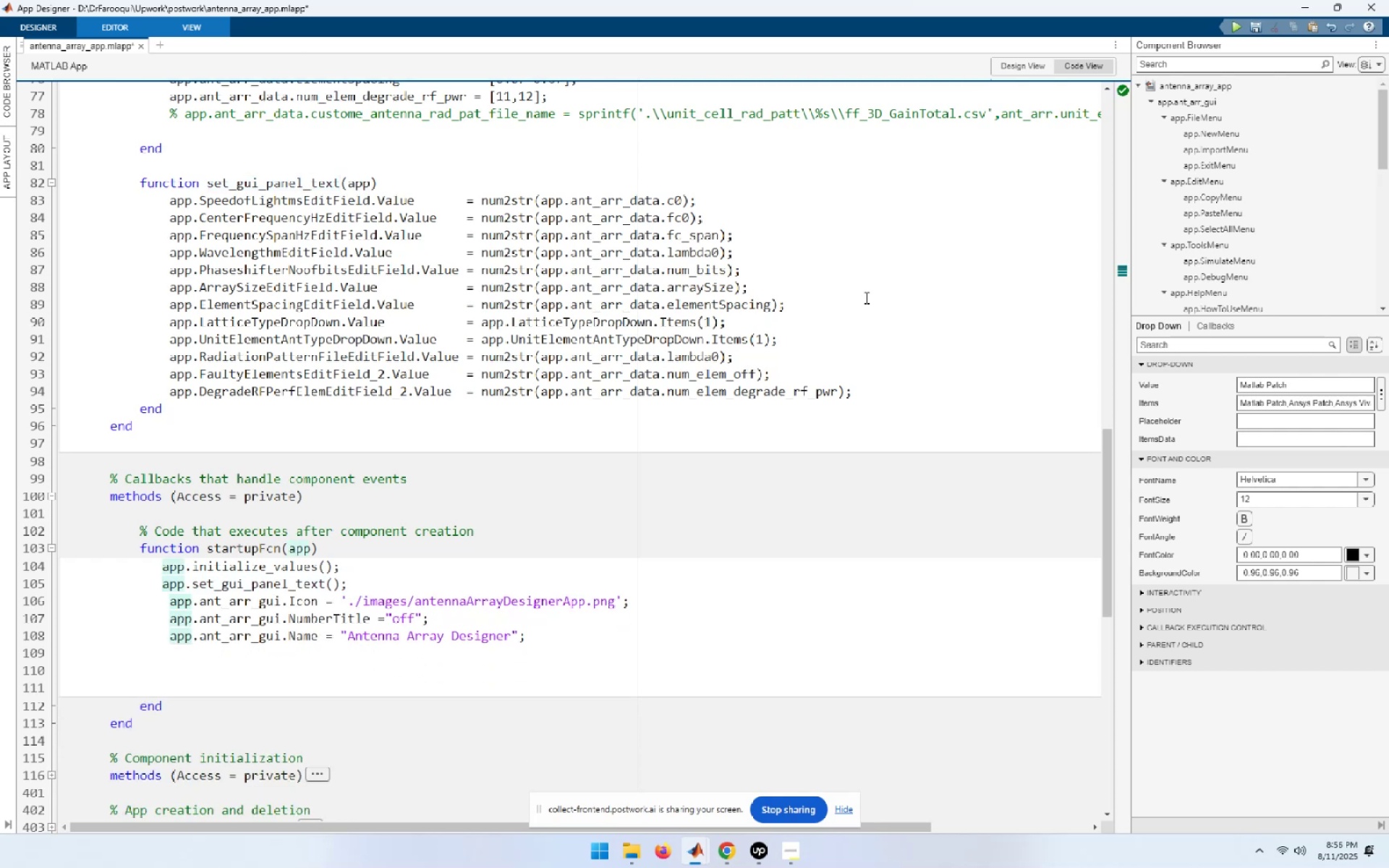 
key(Delete)
 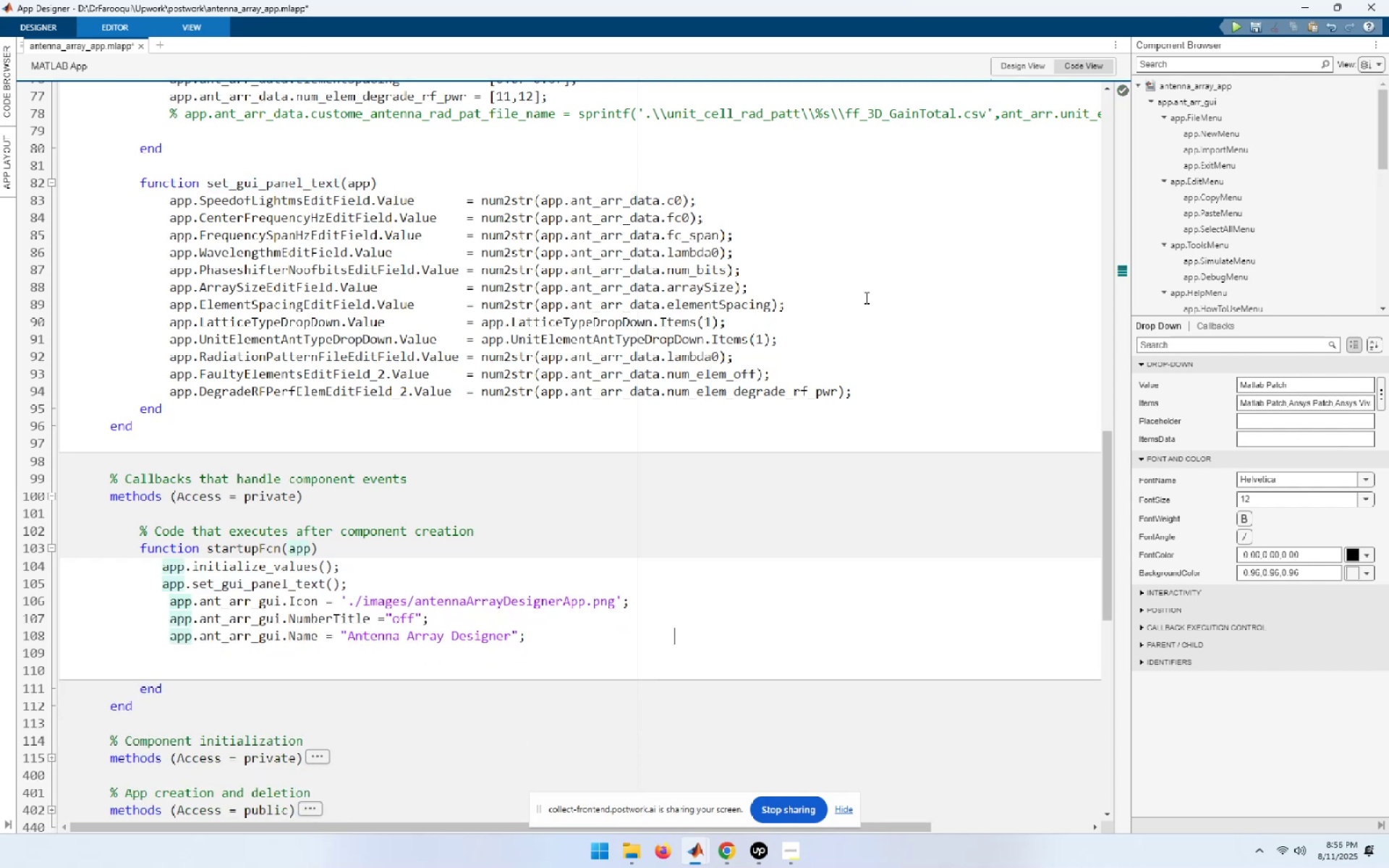 
key(End)
 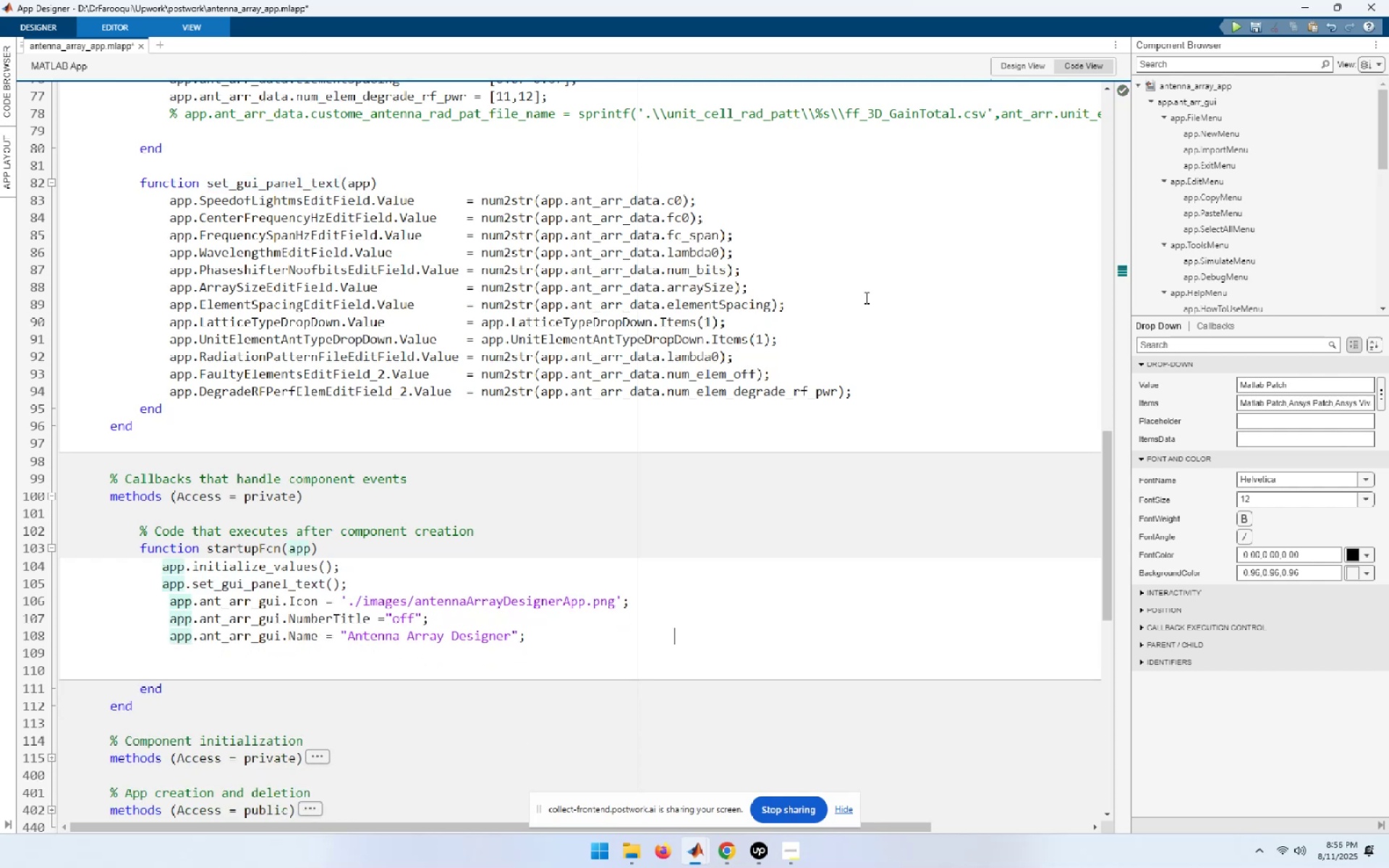 
key(Delete)
 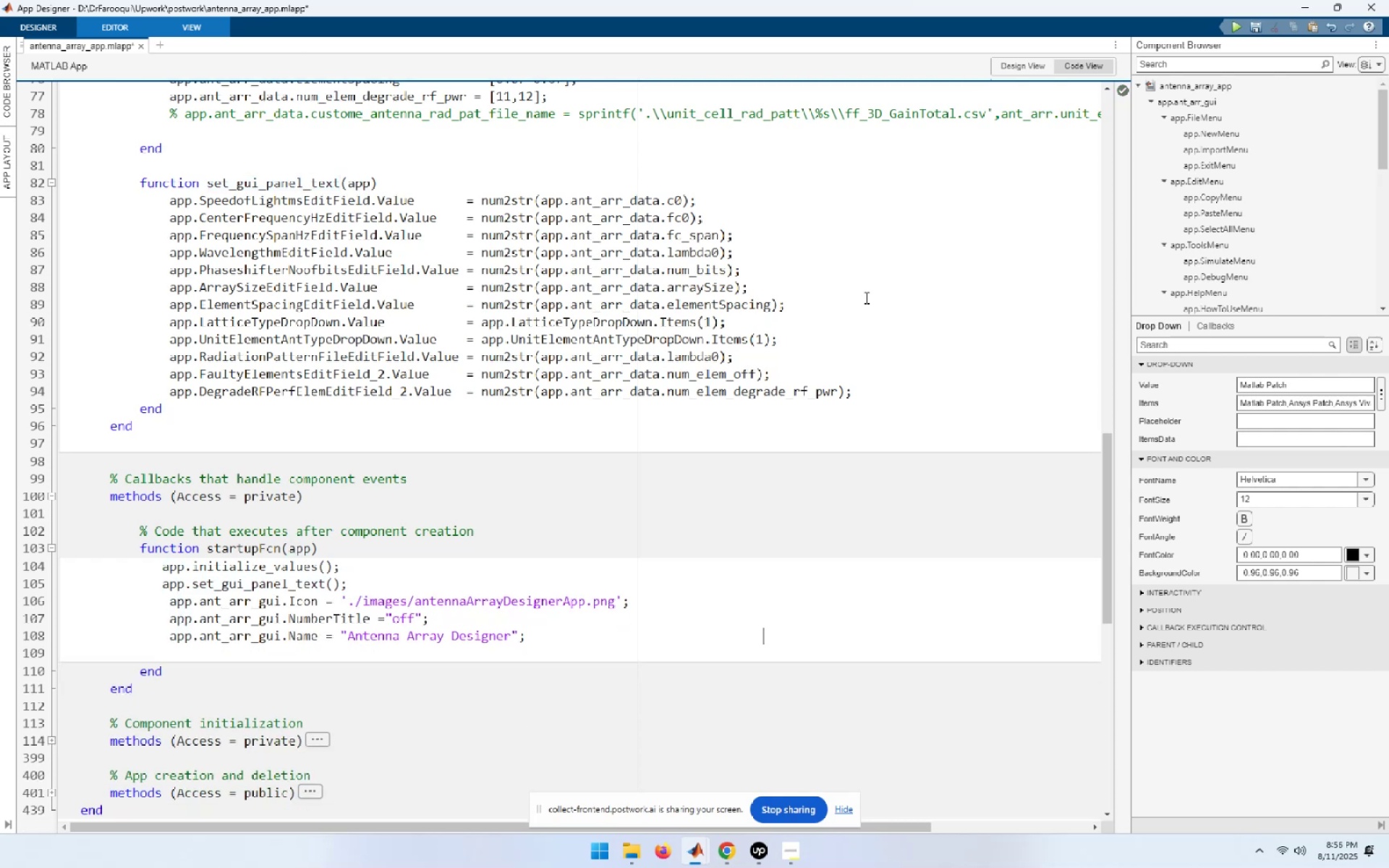 
key(End)
 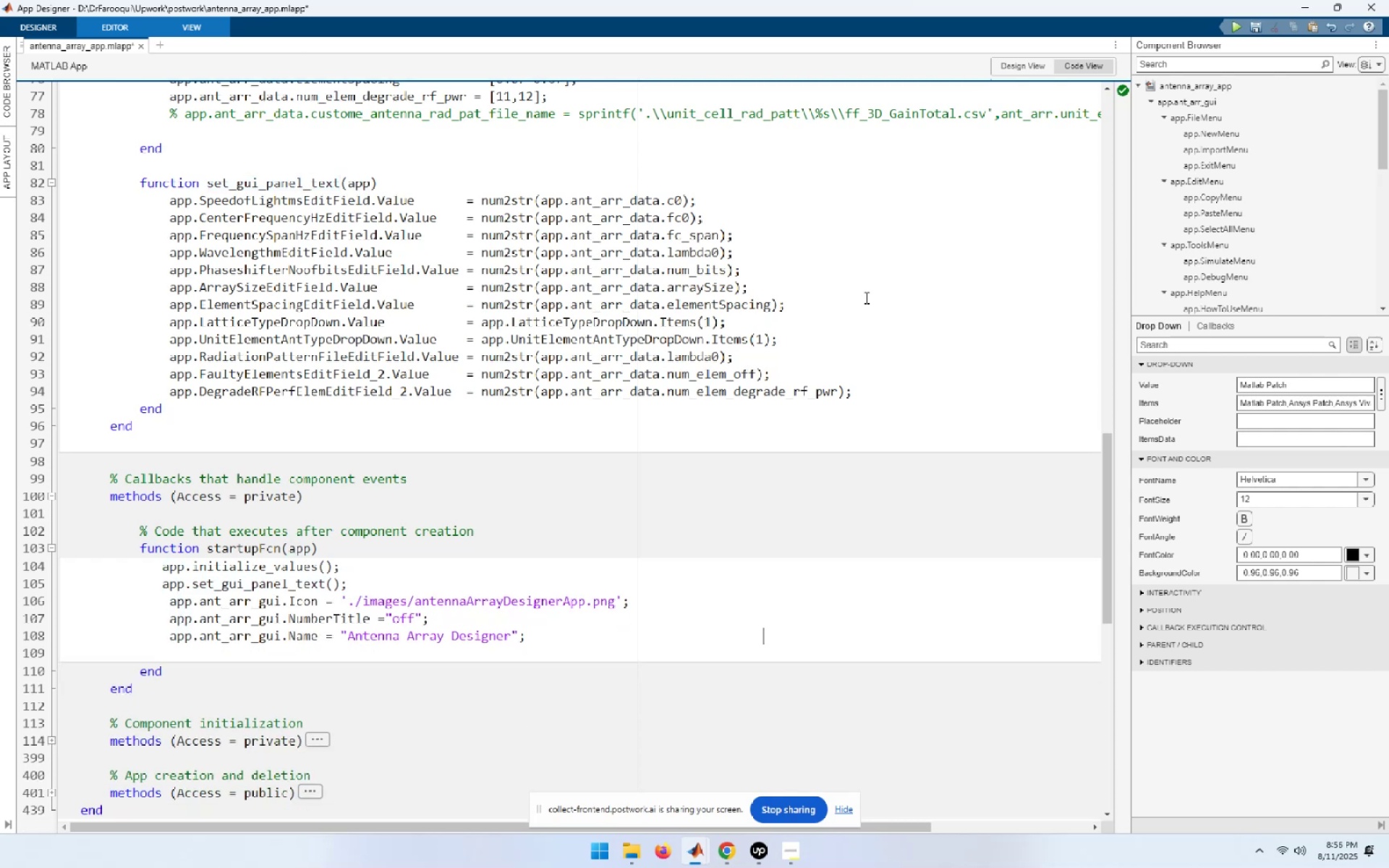 
key(Delete)
 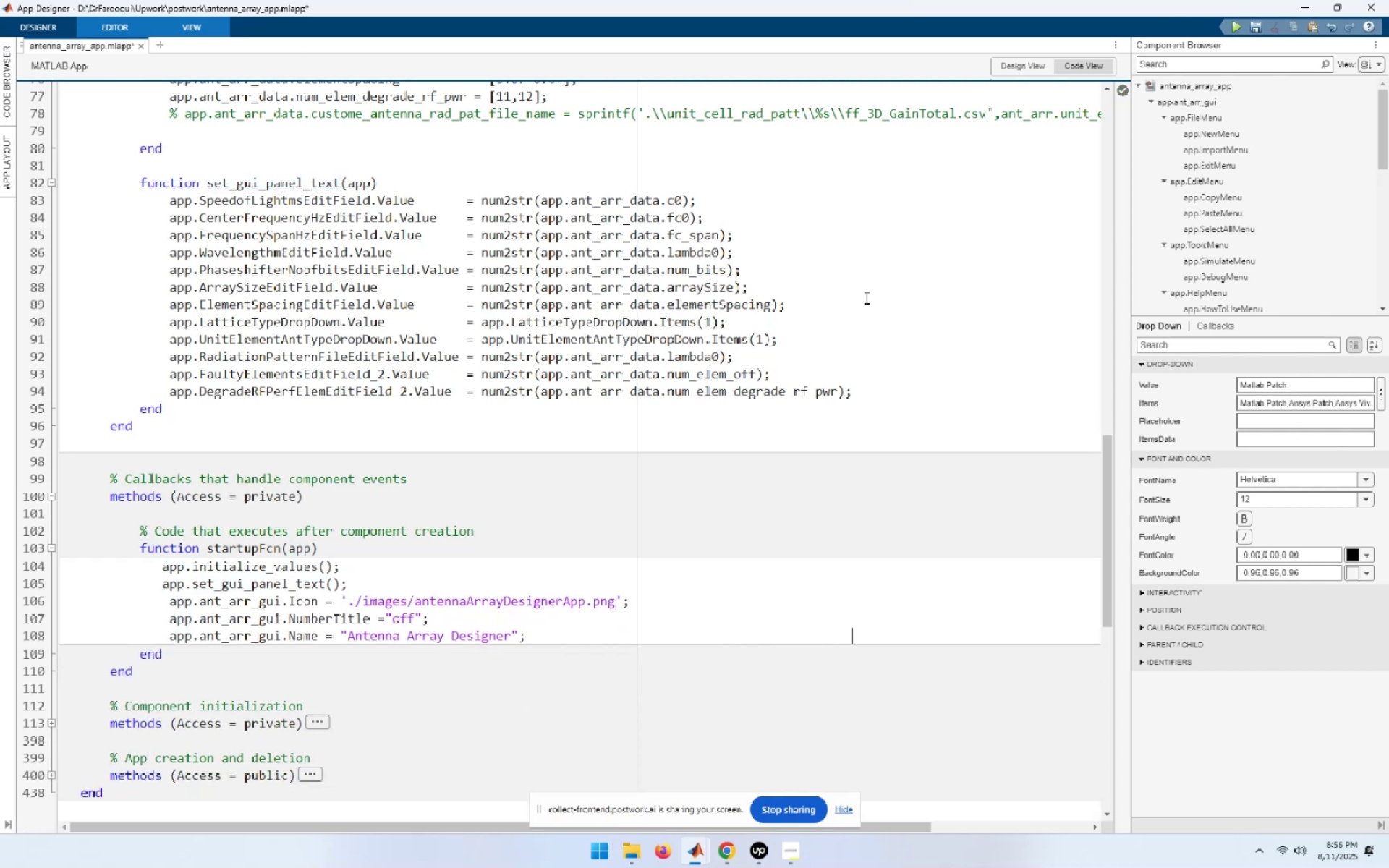 
key(ArrowUp)
 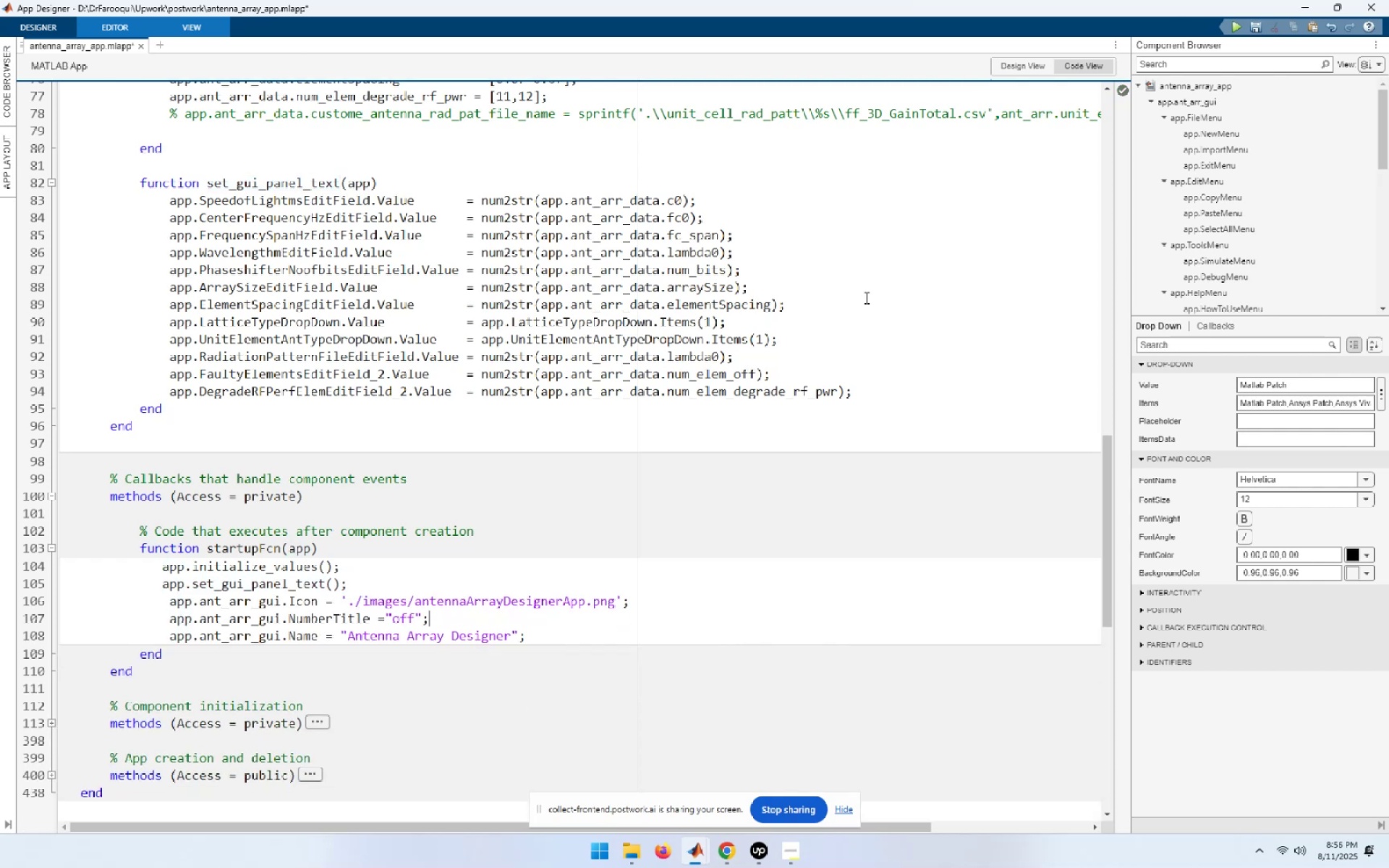 
key(ArrowUp)
 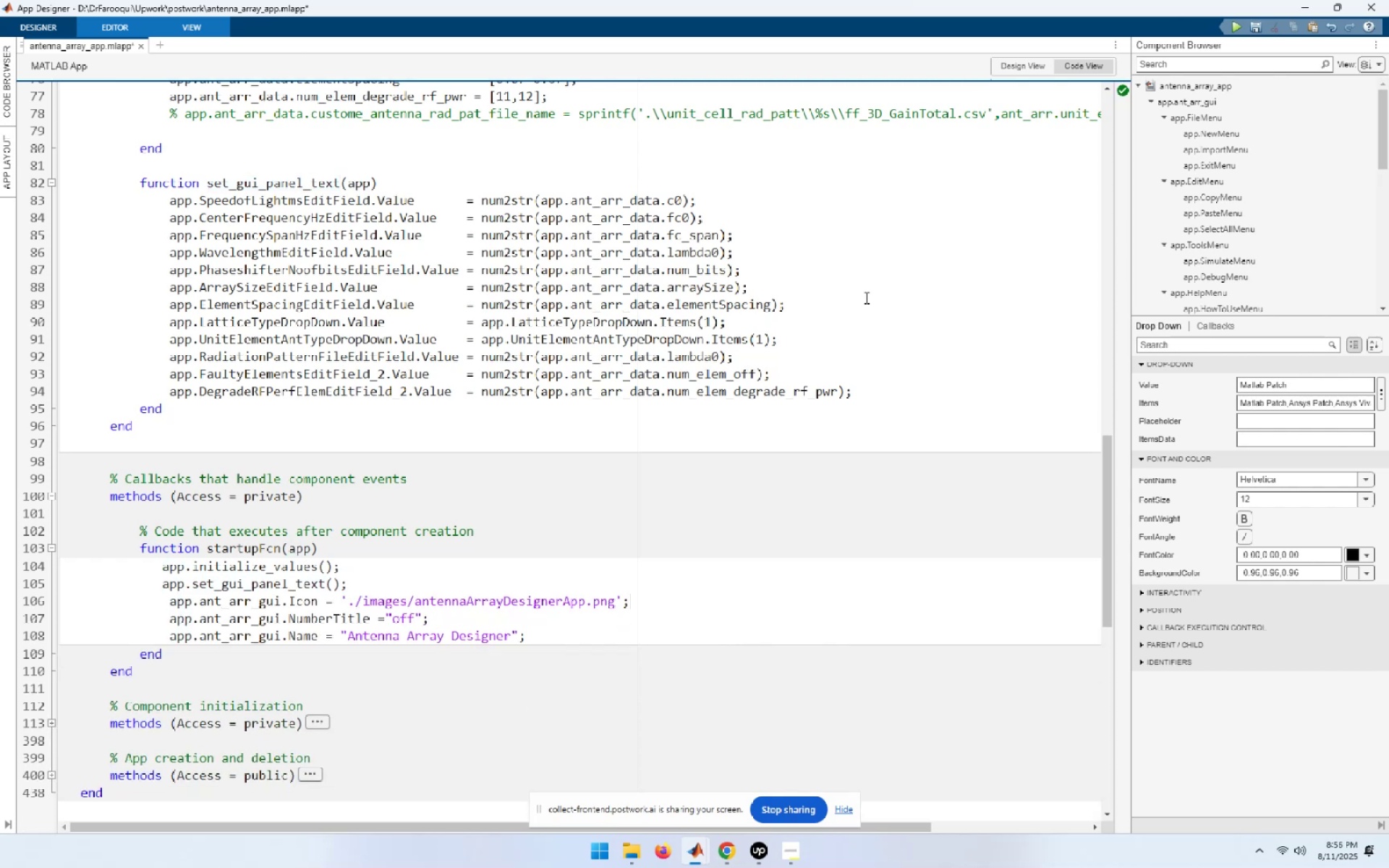 
key(ArrowUp)
 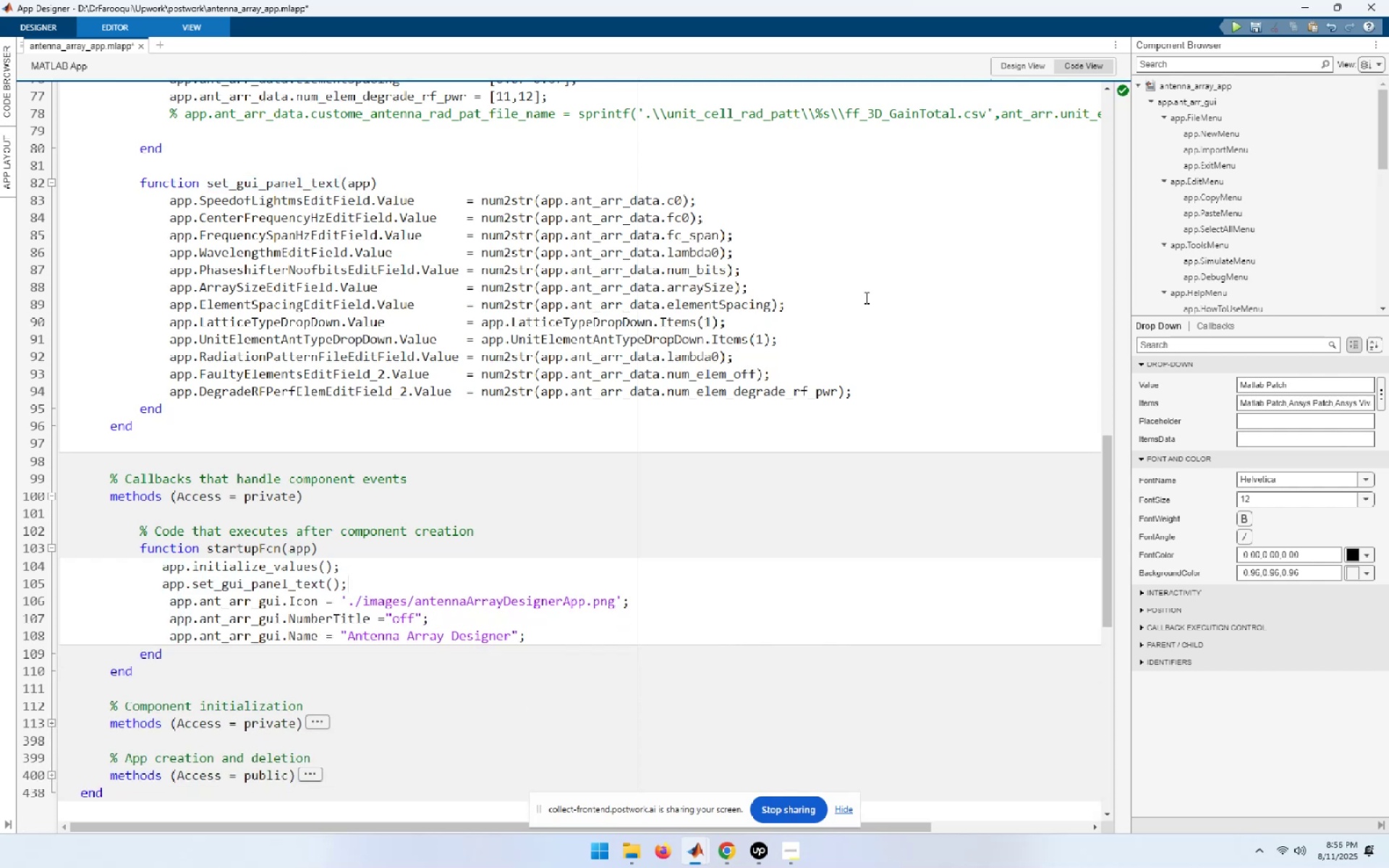 
key(ArrowUp)
 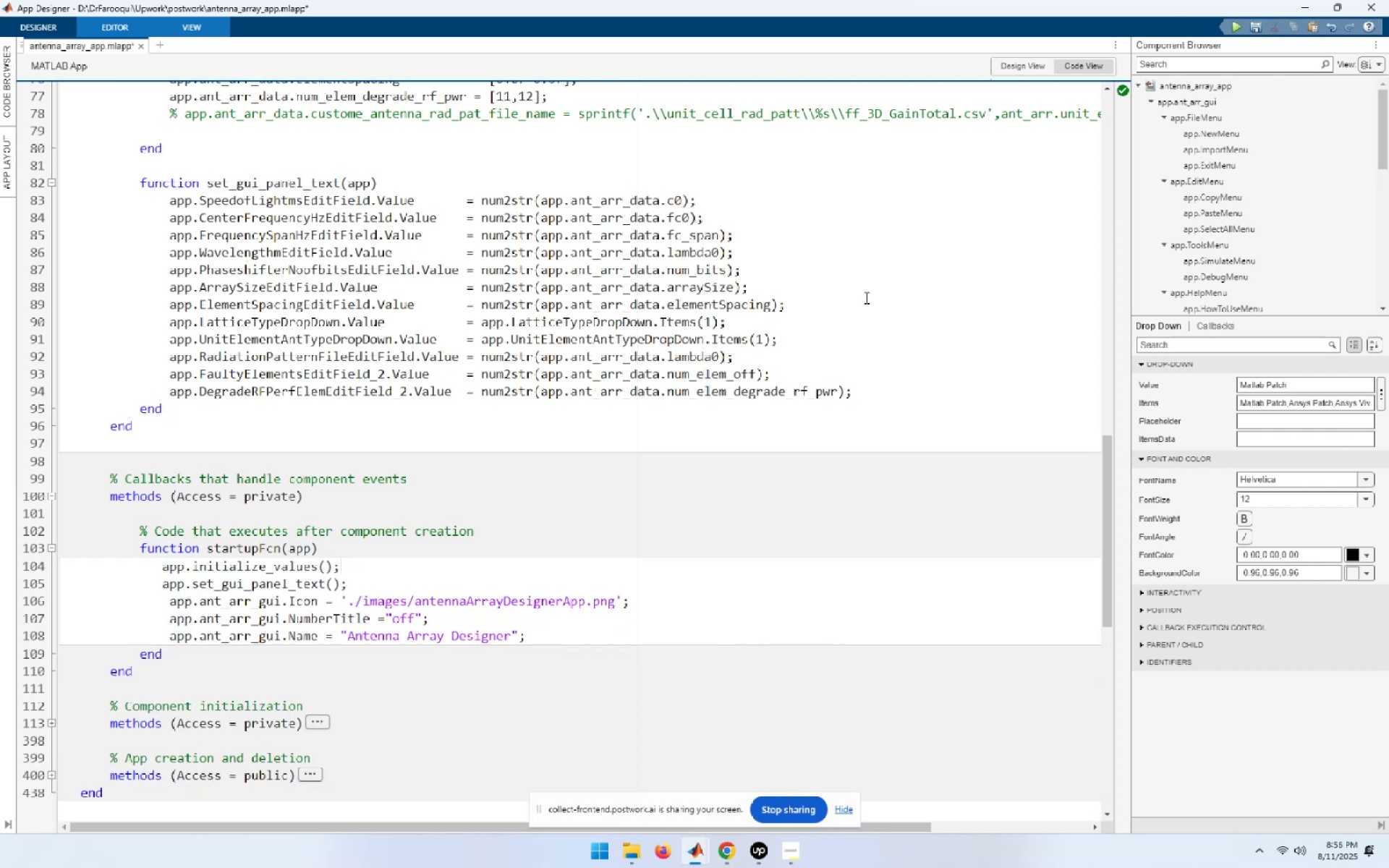 
key(Home)
 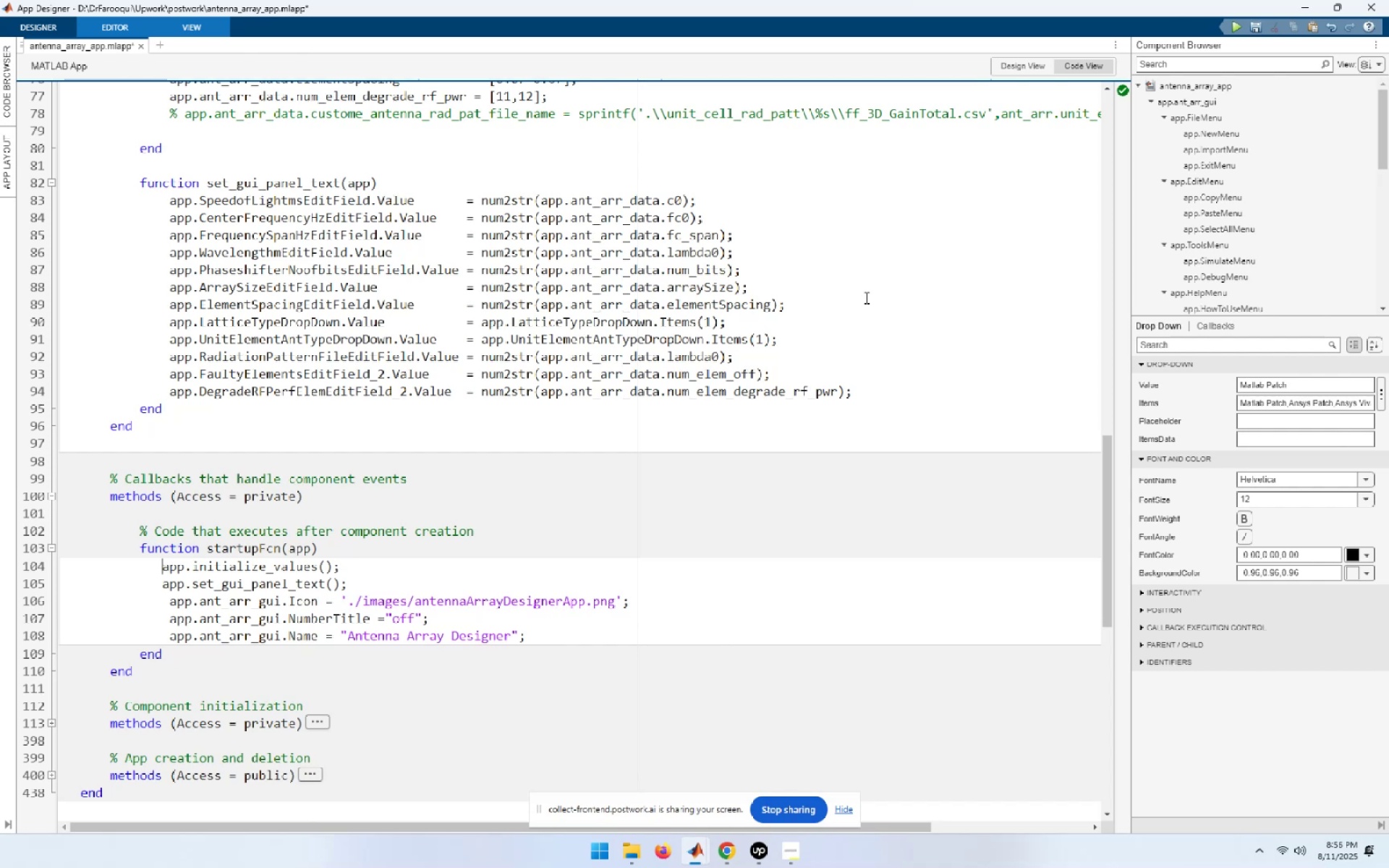 
key(Shift+End)
 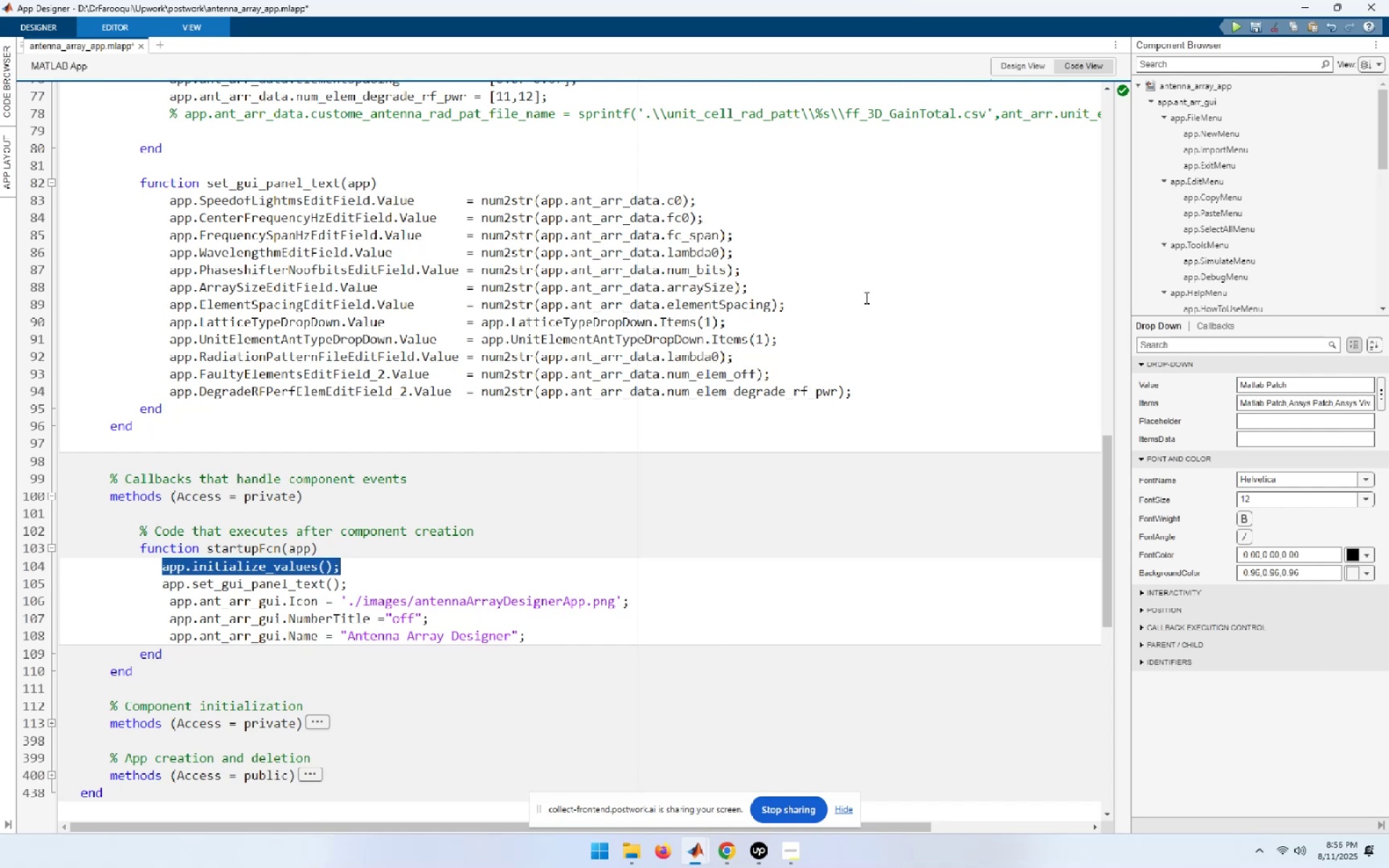 
key(Shift+ArrowDown)
 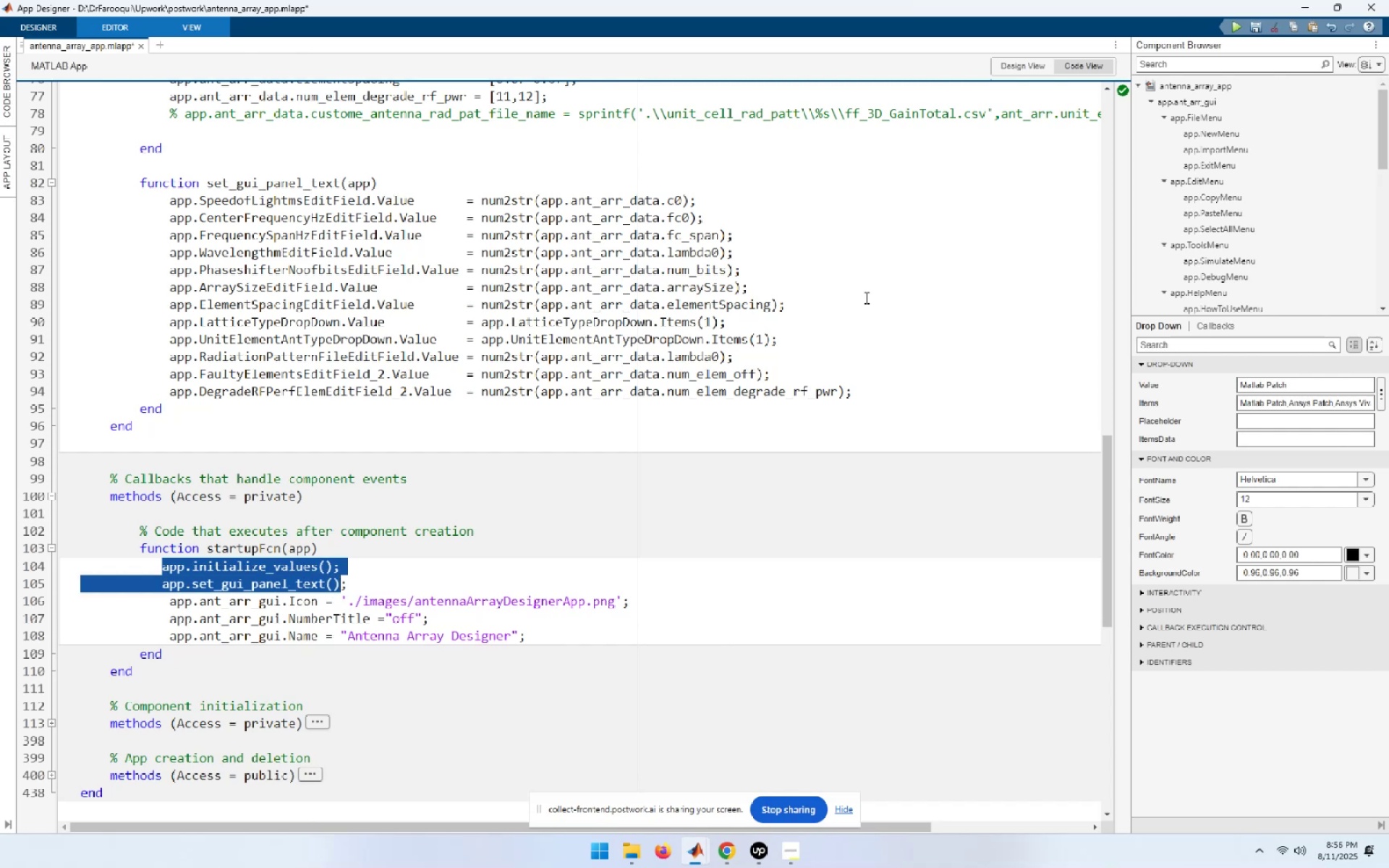 
key(Shift+ArrowDown)
 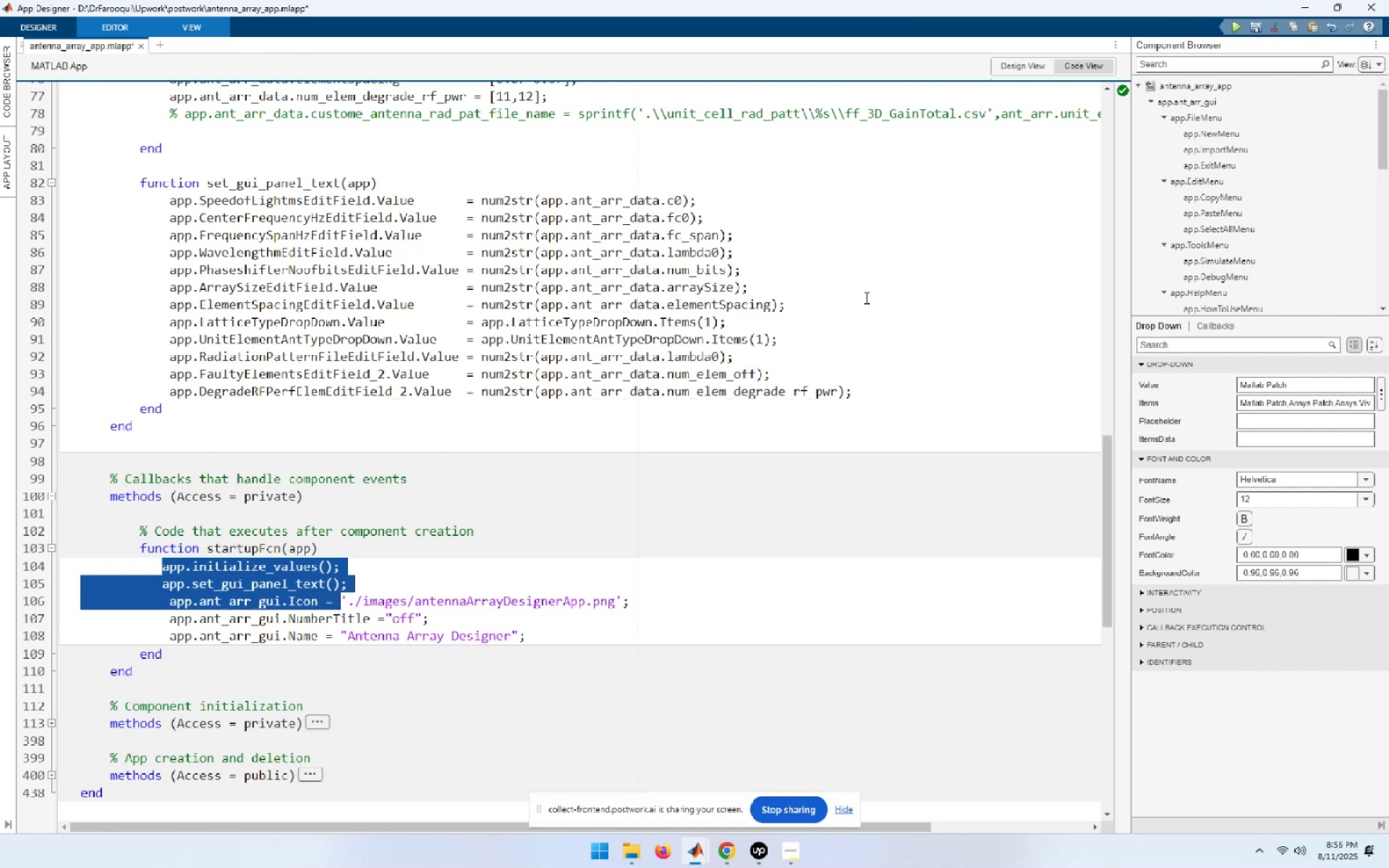 
key(Shift+ArrowDown)
 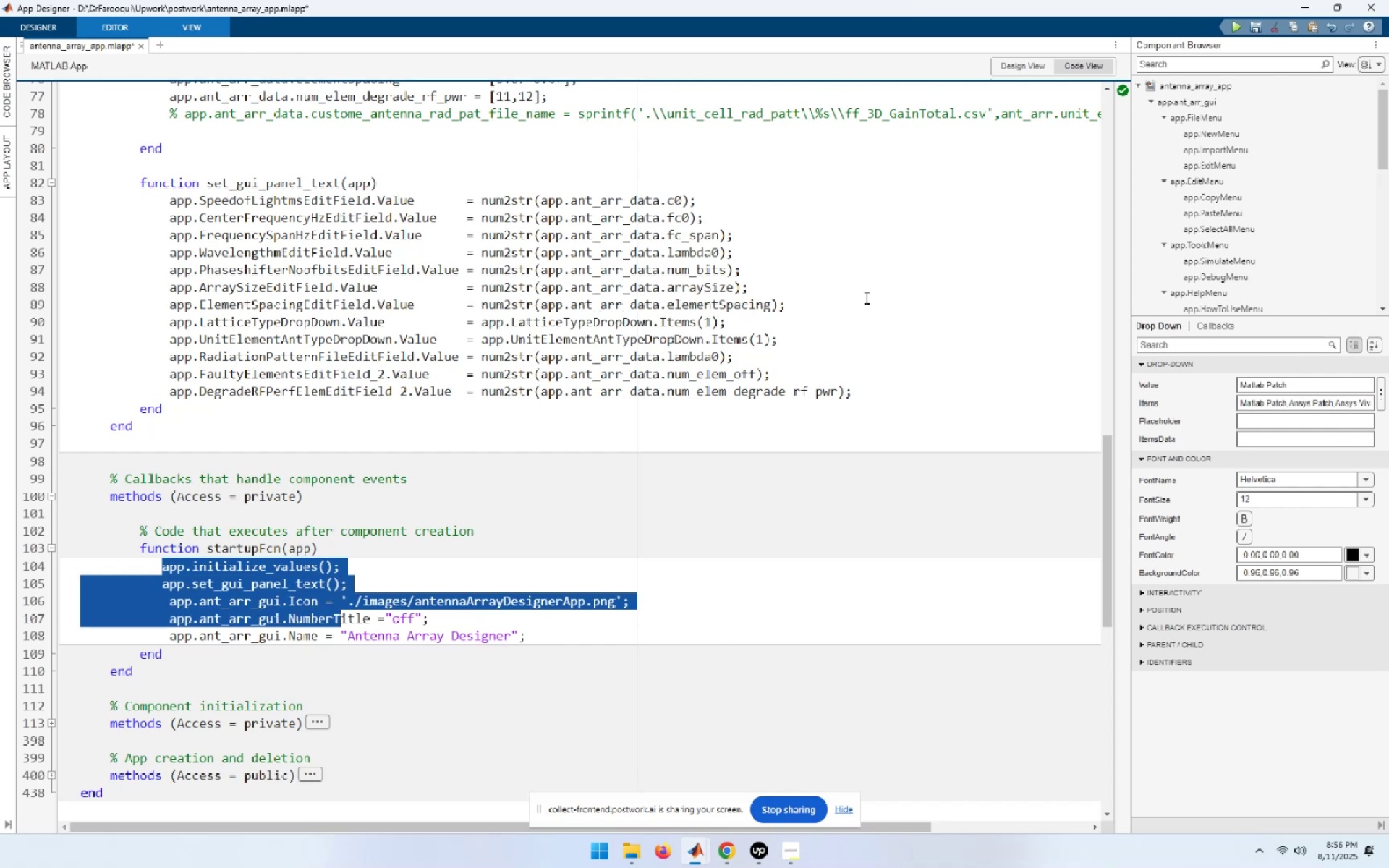 
key(Shift+ArrowDown)
 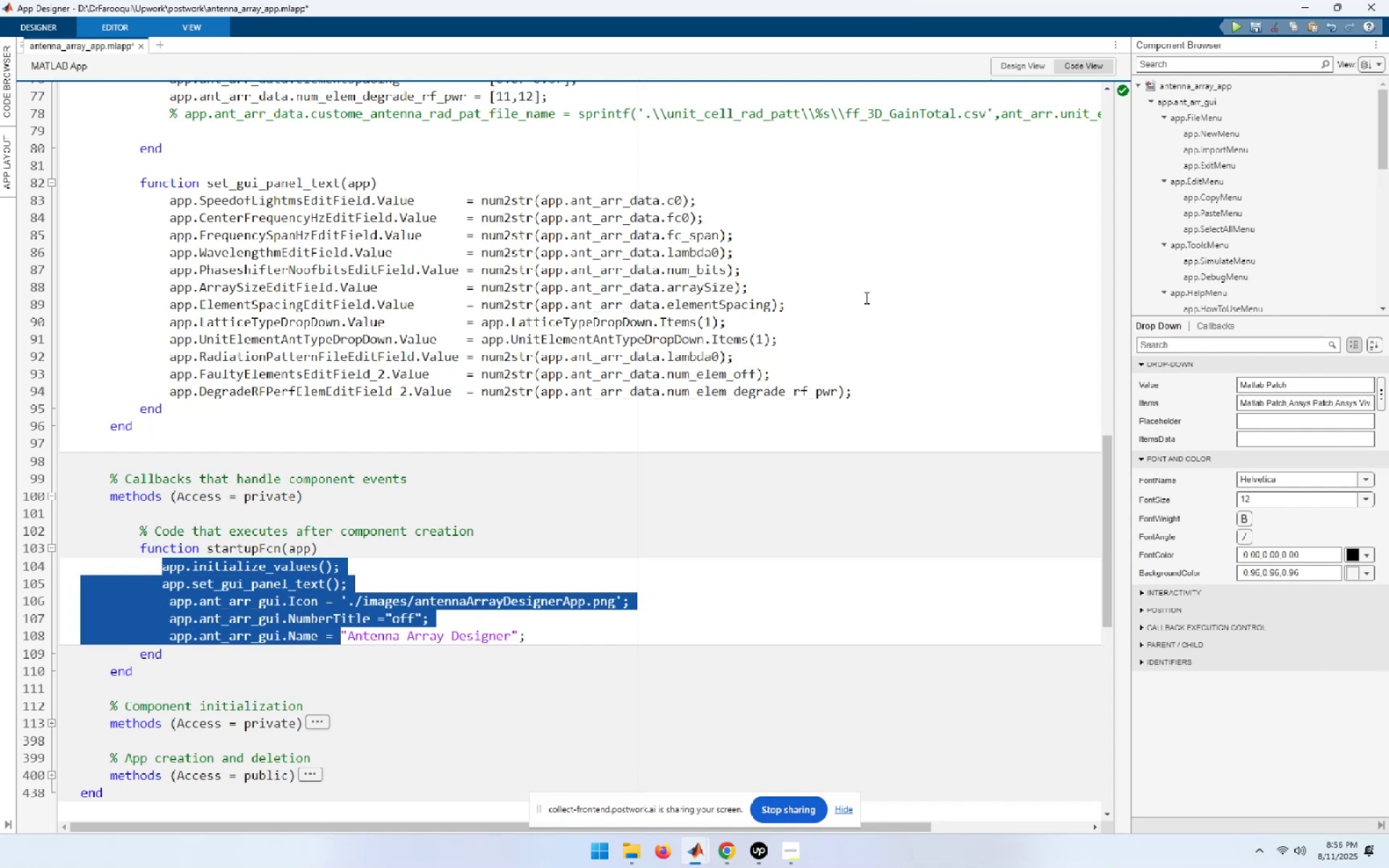 
key(Control+I)
 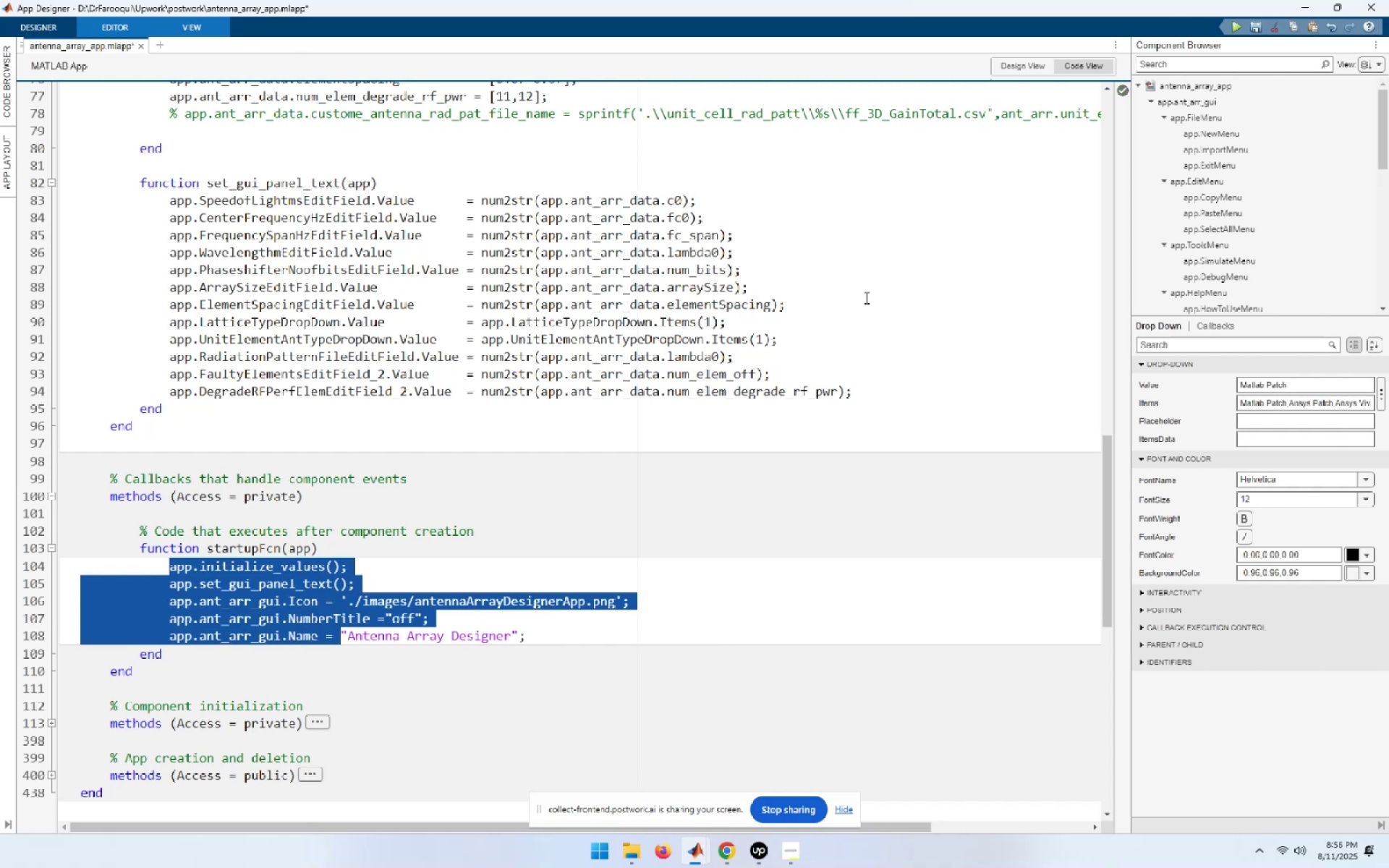 
key(ArrowDown)
 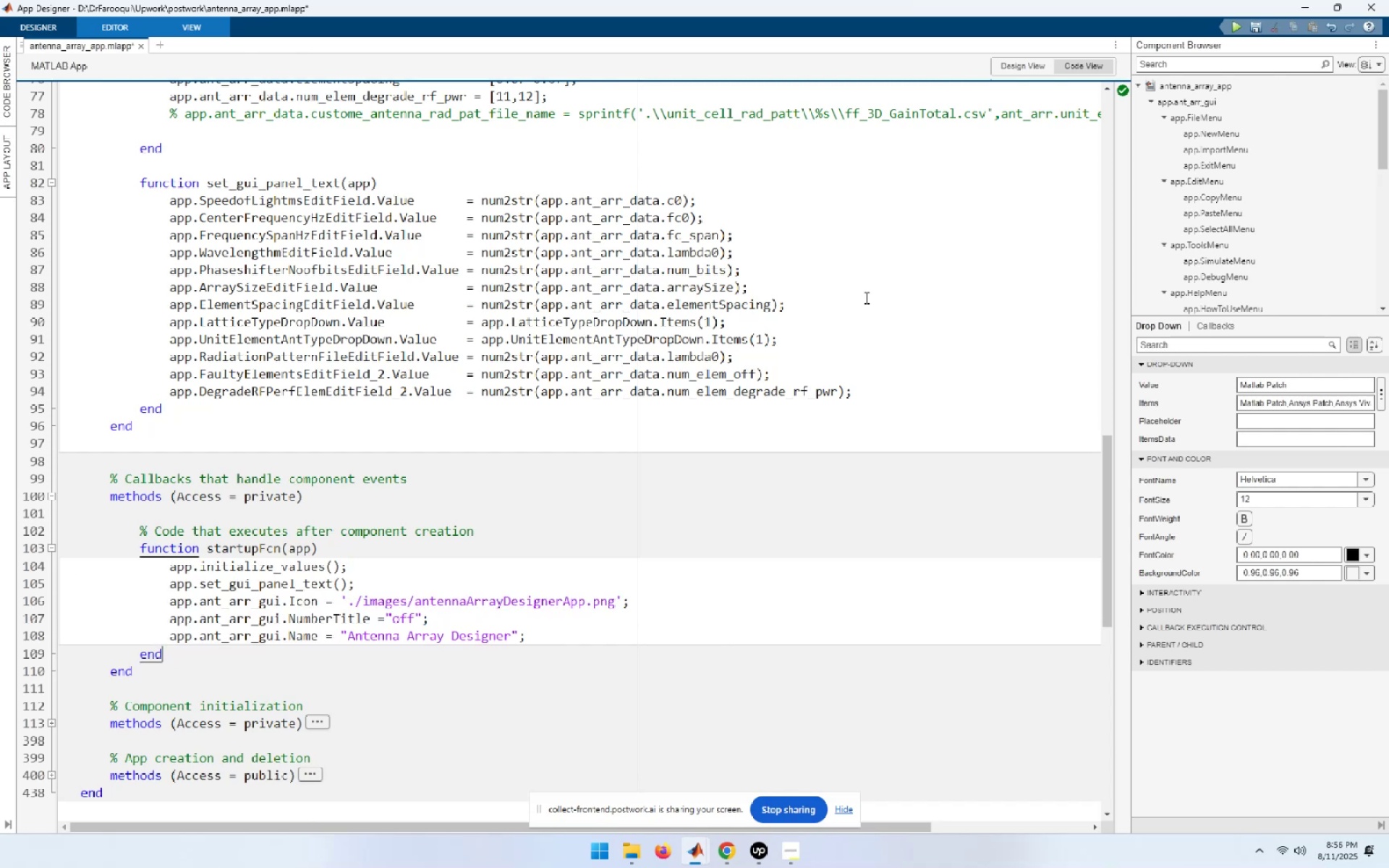 
key(Control+S)
 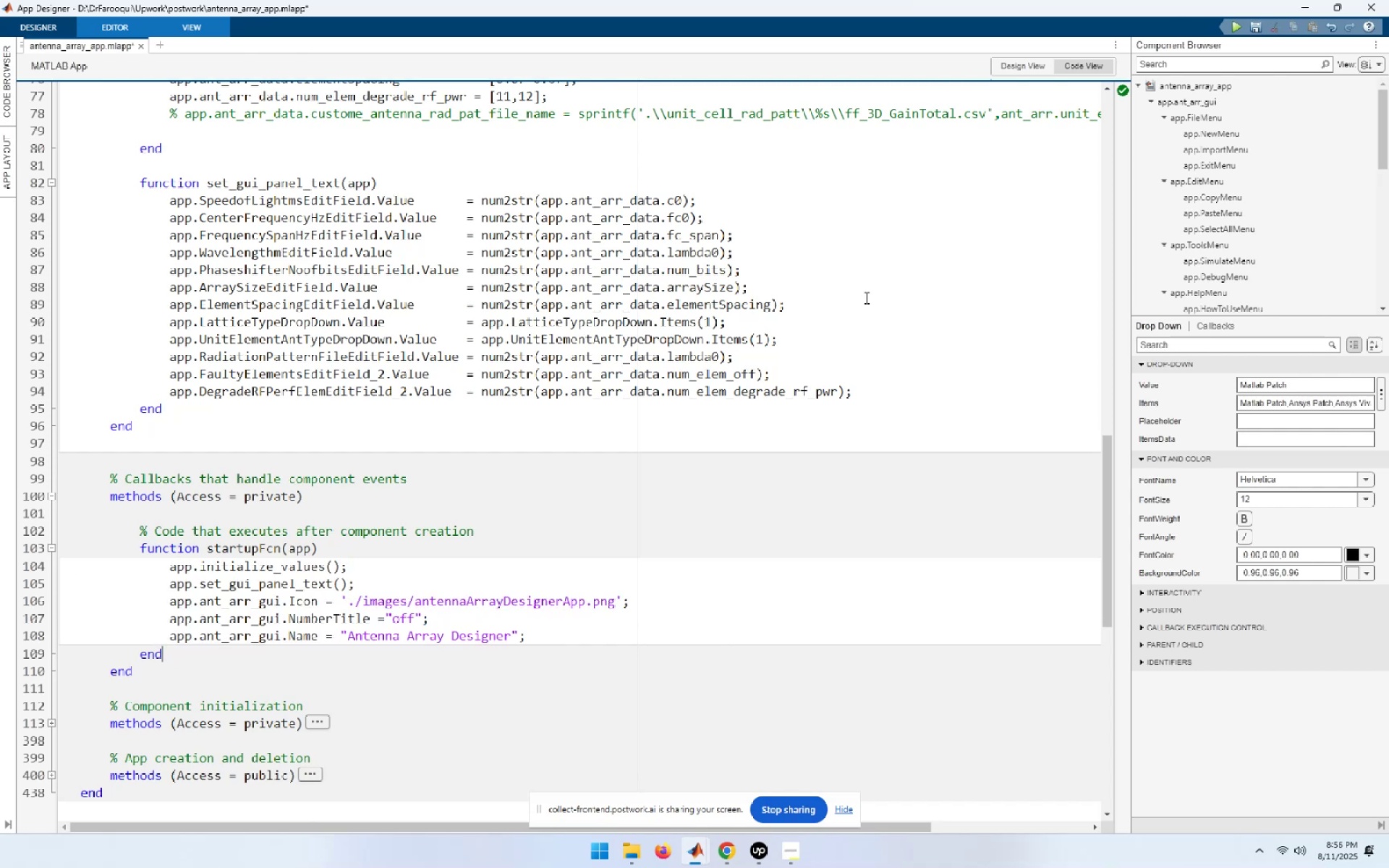 
key(Control+A)
 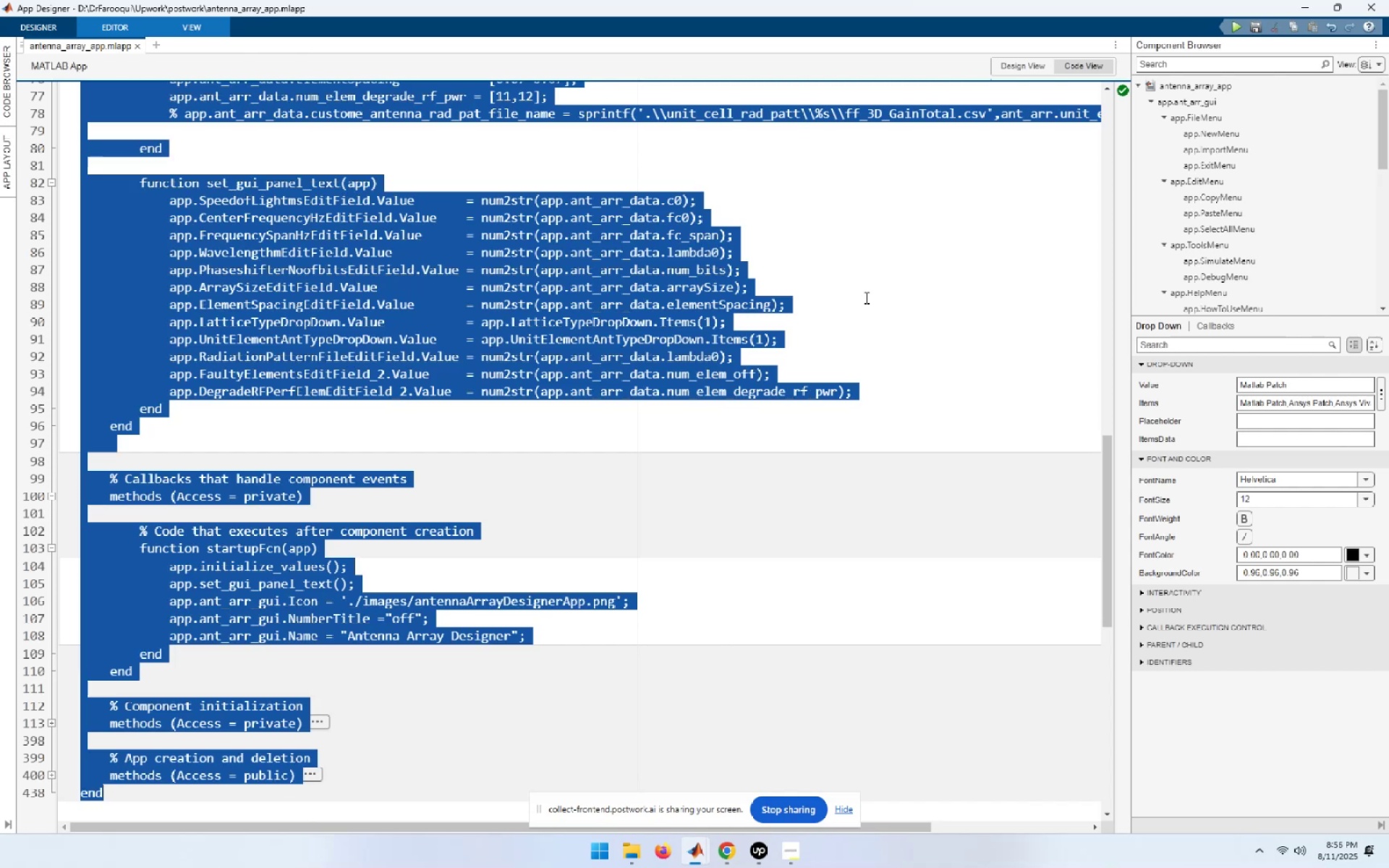 
key(Control+I)
 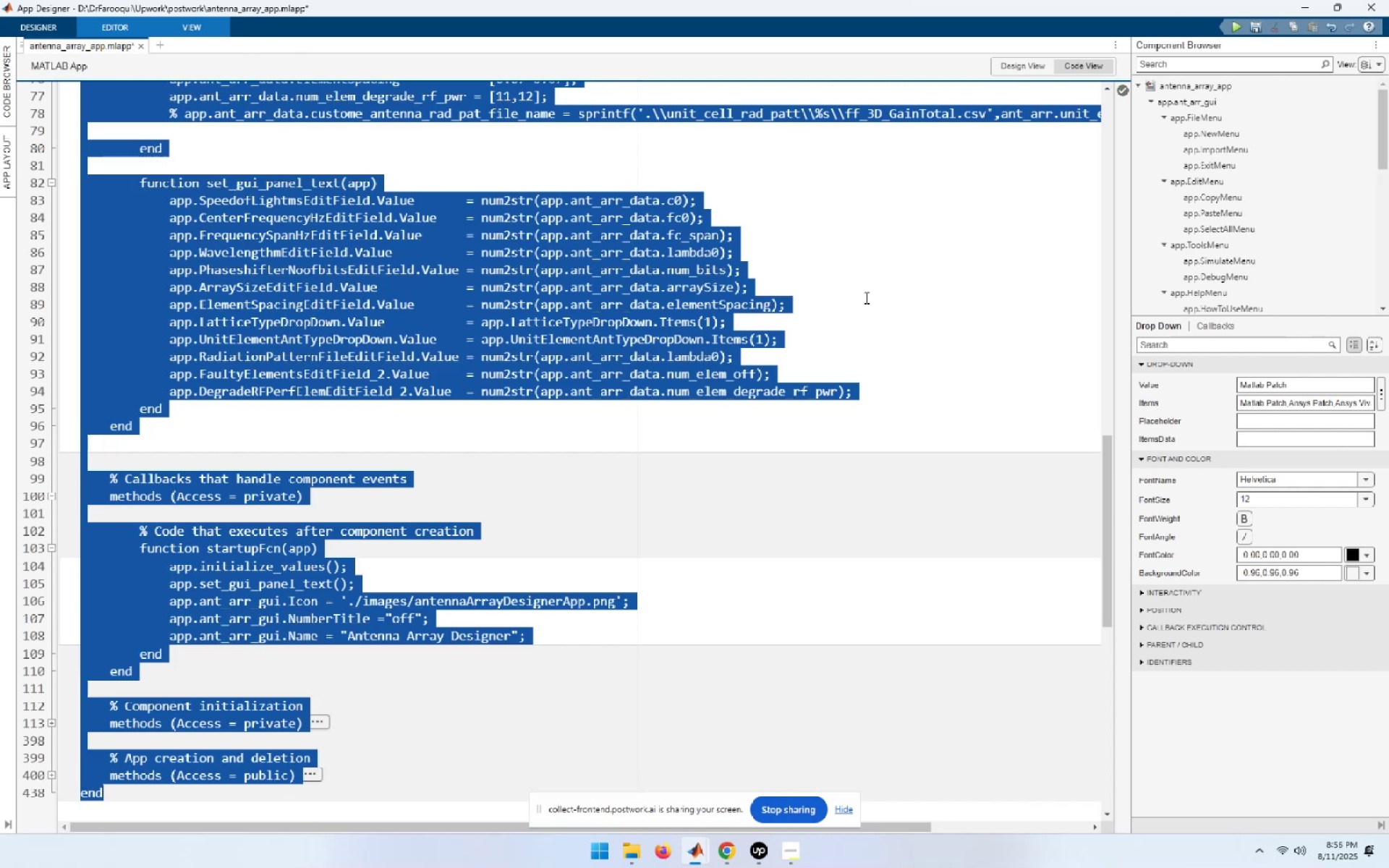 
key(Control+S)
 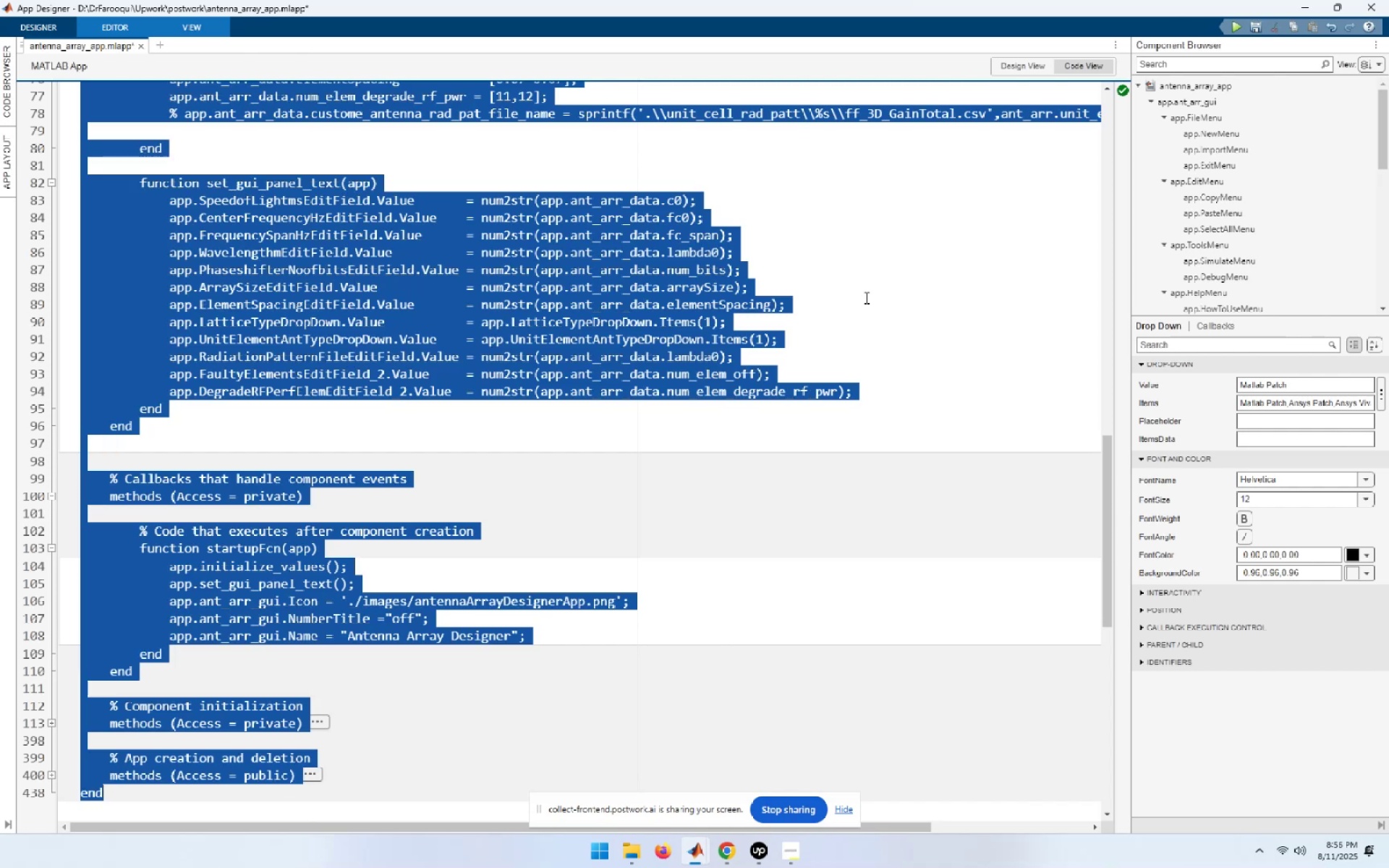 
key(Control+Home)
 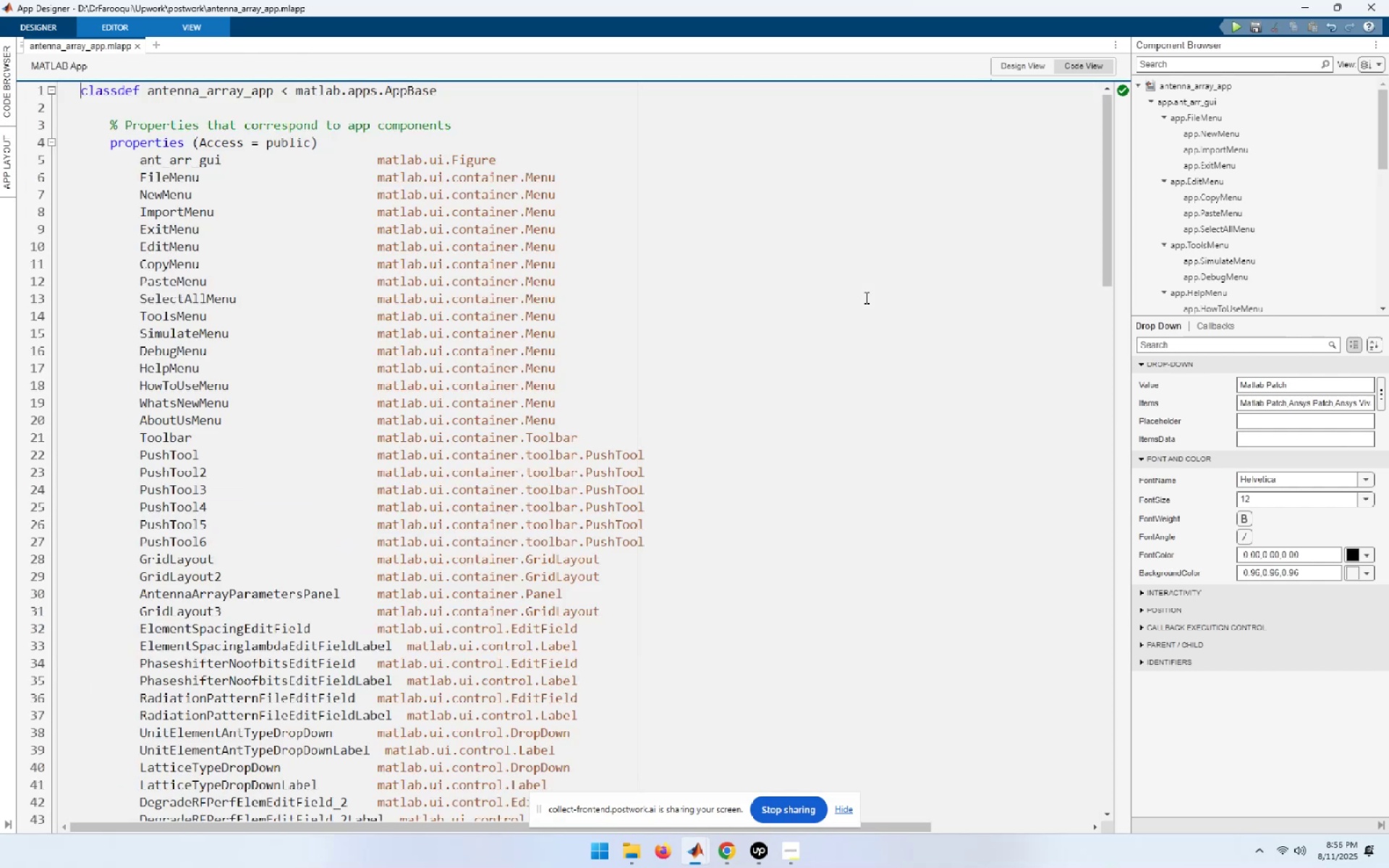 
key(Meta+ArrowLeft)
 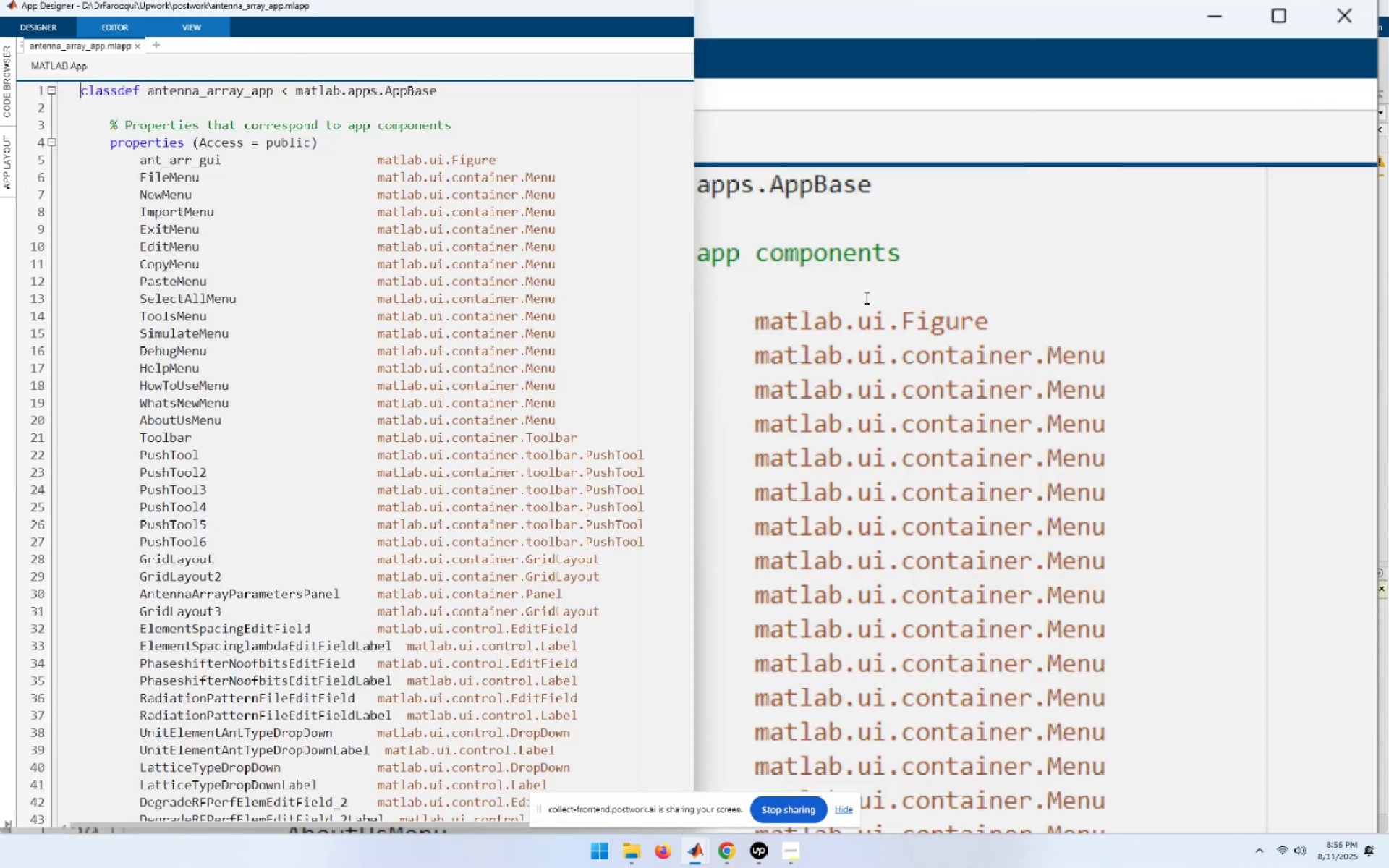 
key(Meta+ArrowLeft)
 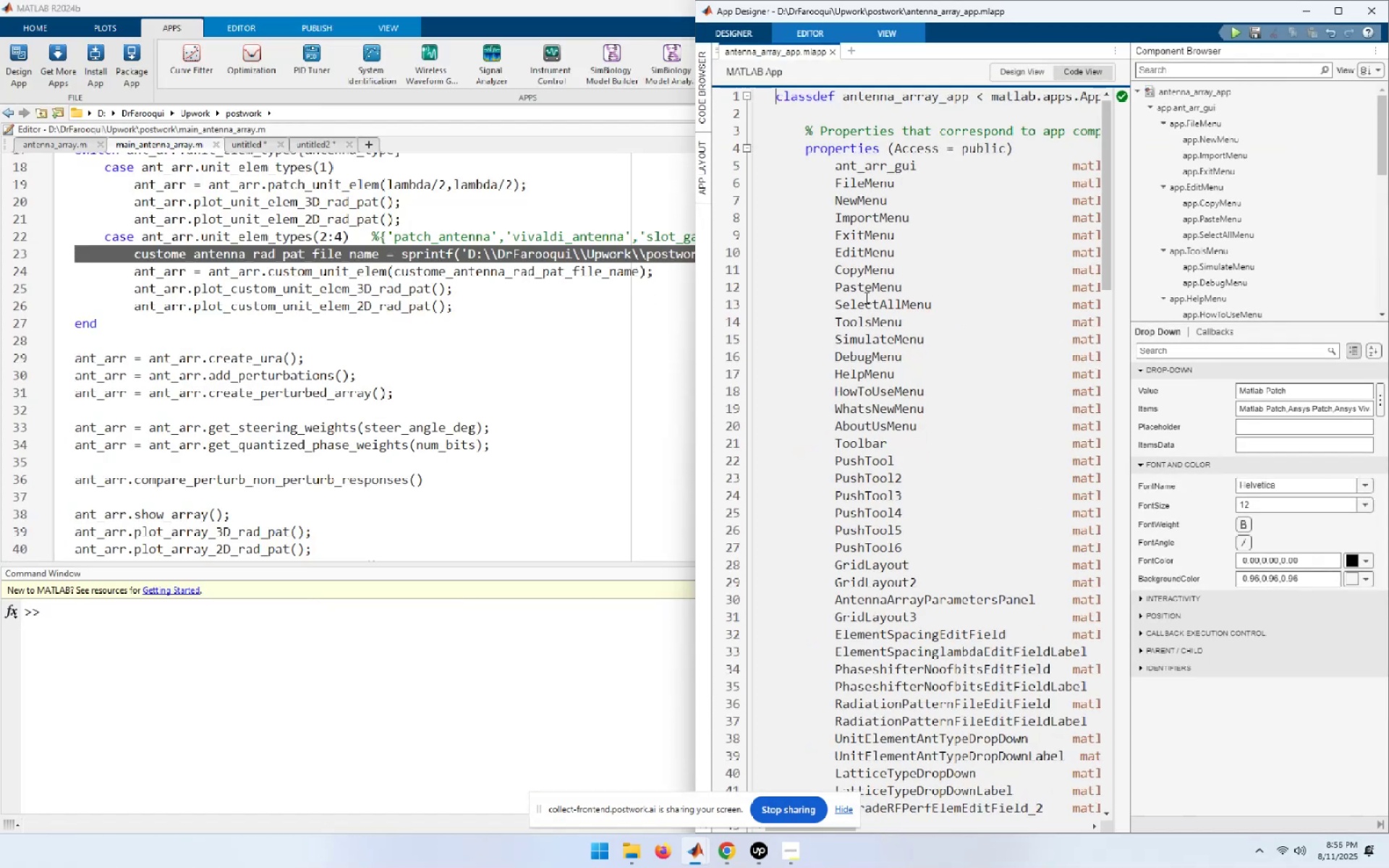 
key(Meta+ArrowLeft)
 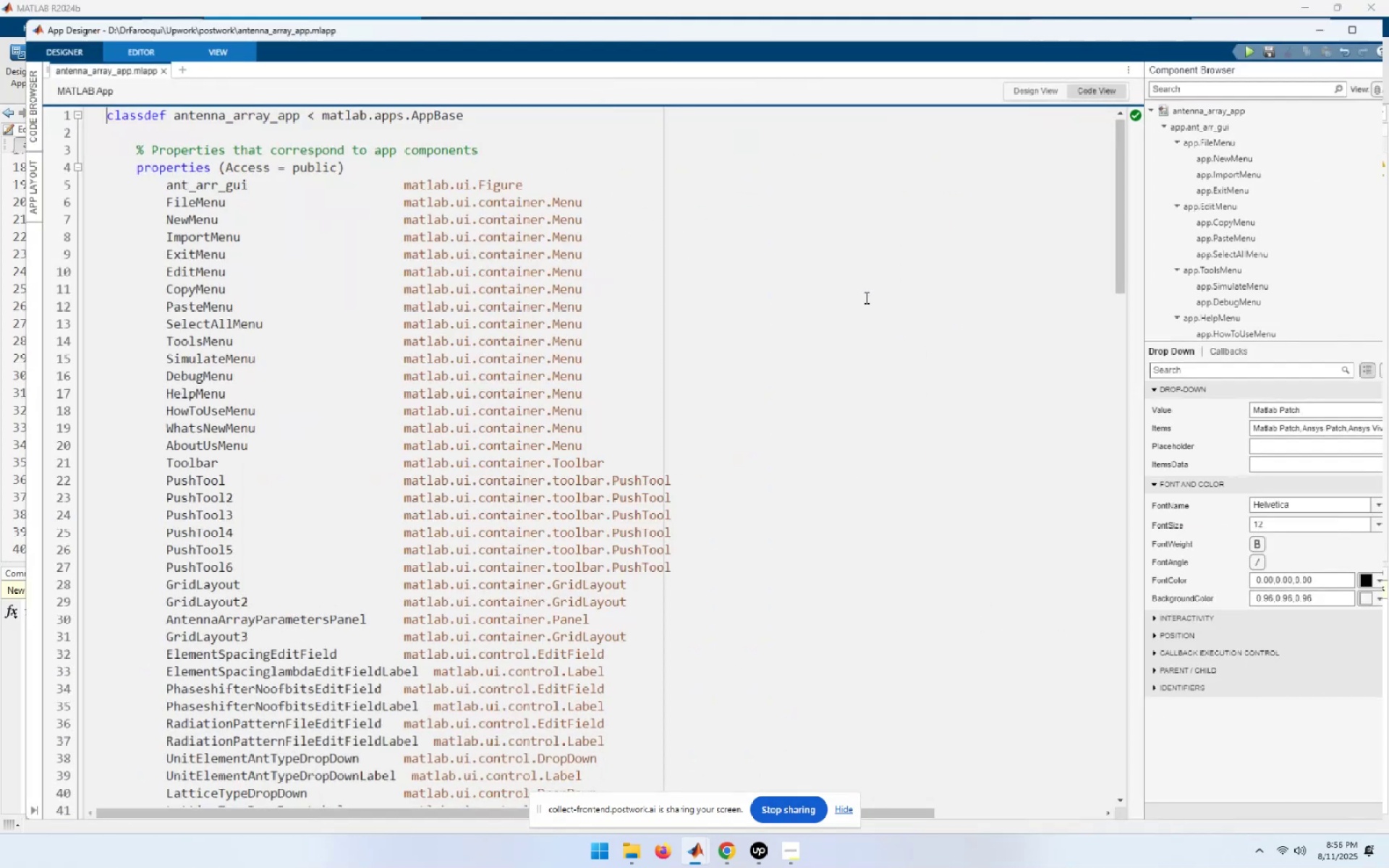 
key(Meta+ArrowLeft)
 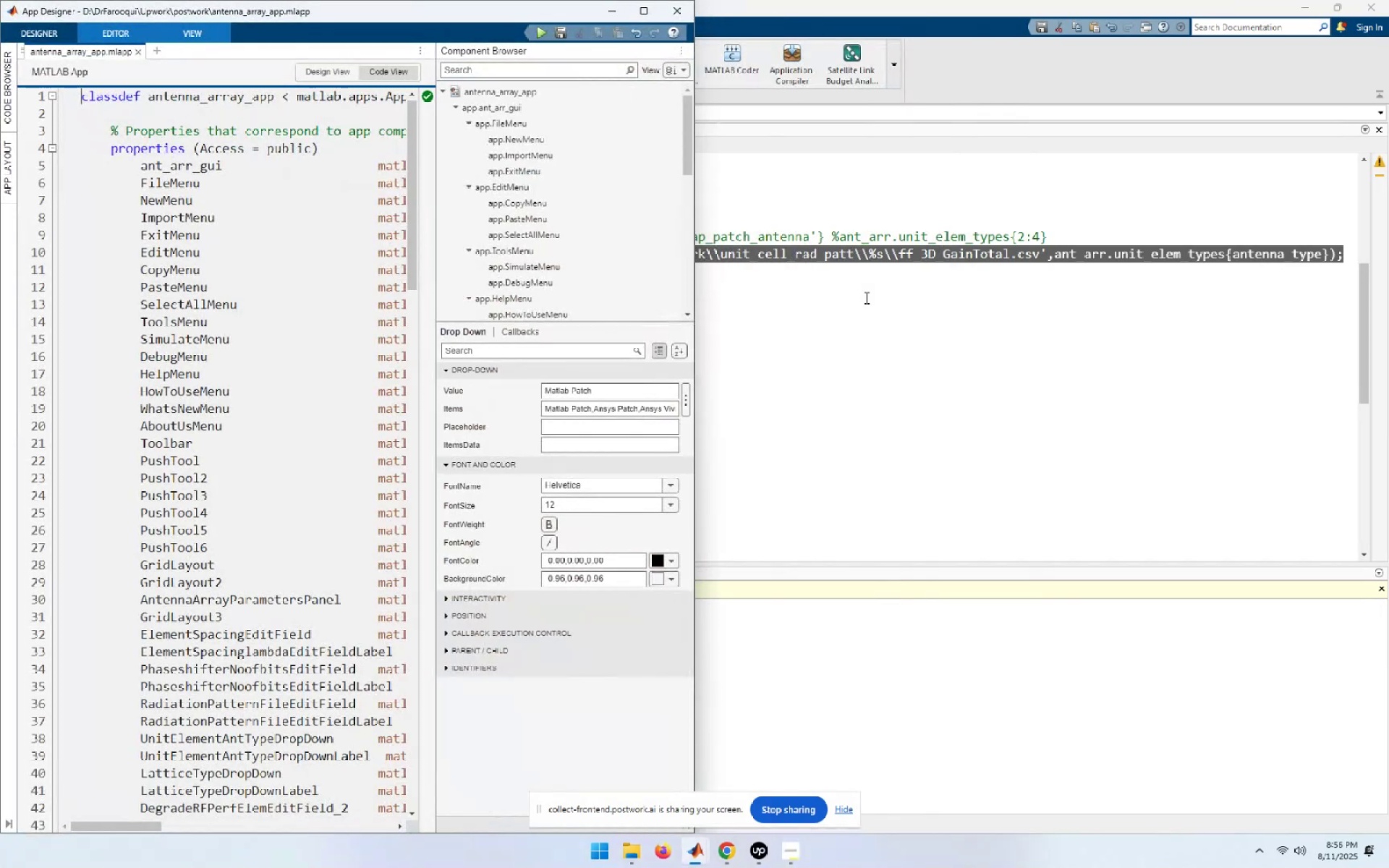 
scroll: coordinate [865, 297], scroll_direction: up, amount: 2.0
 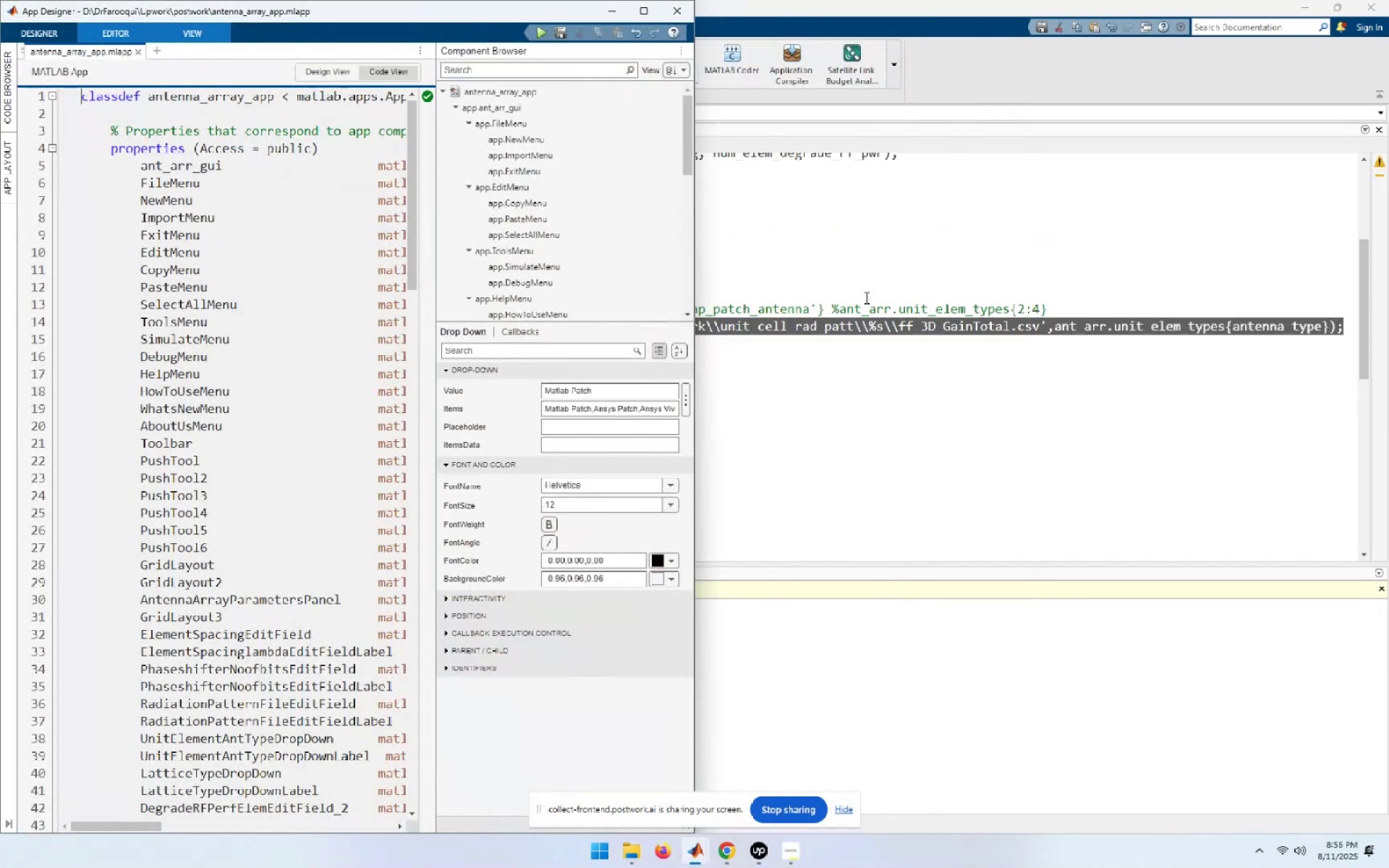 
left_click([865, 297])
 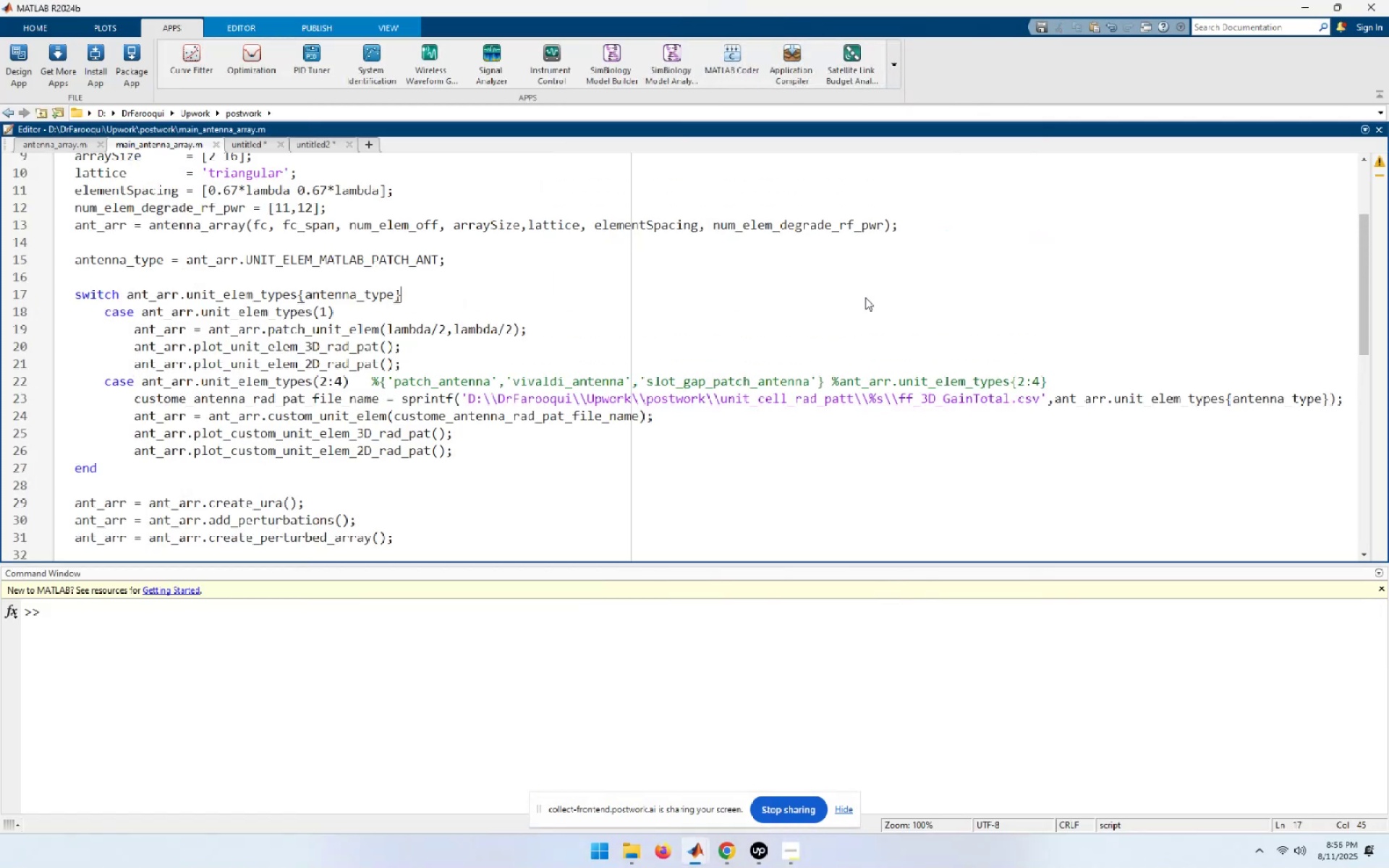 
key(Meta+ArrowRight)
 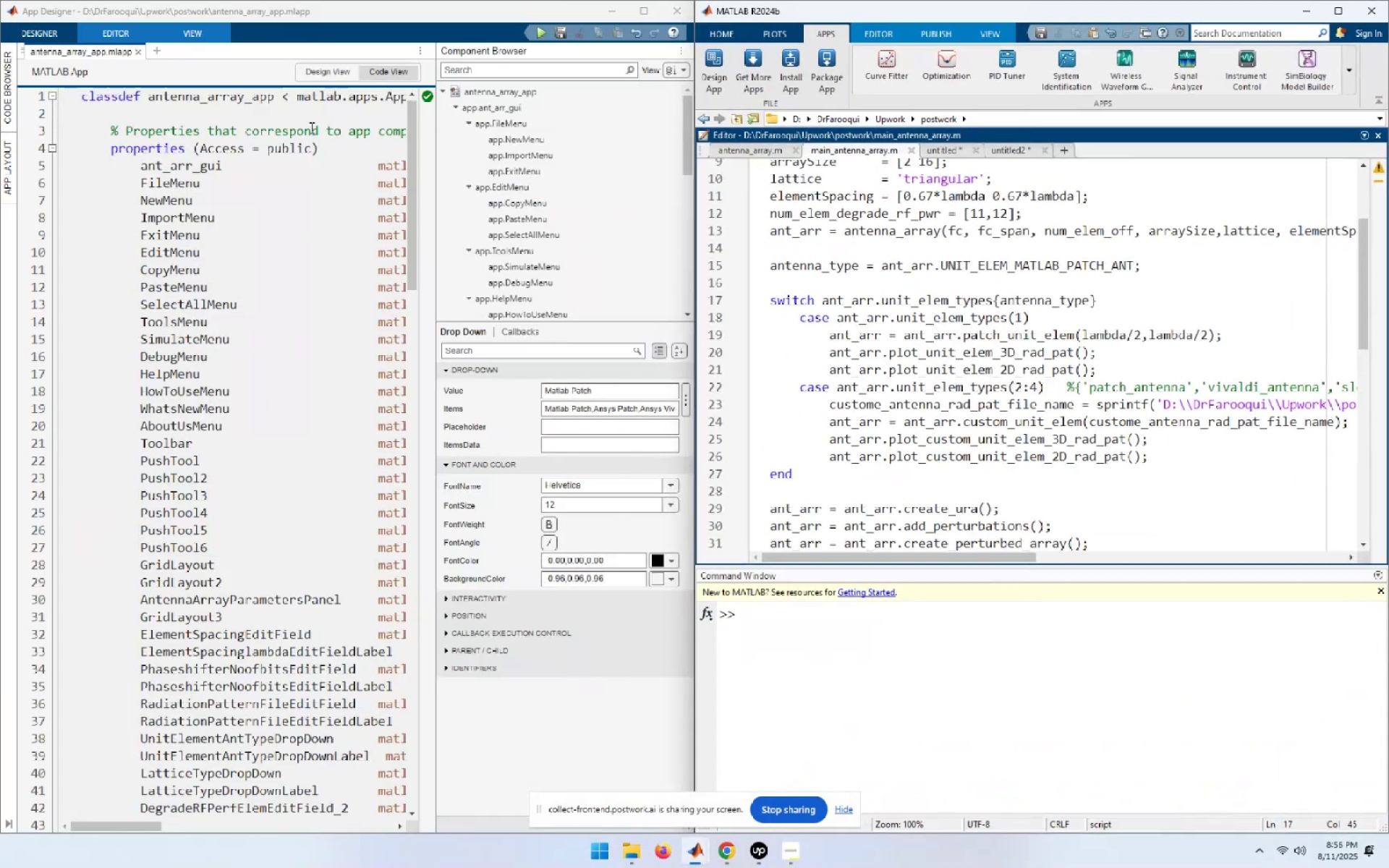 
left_click([334, 424])
 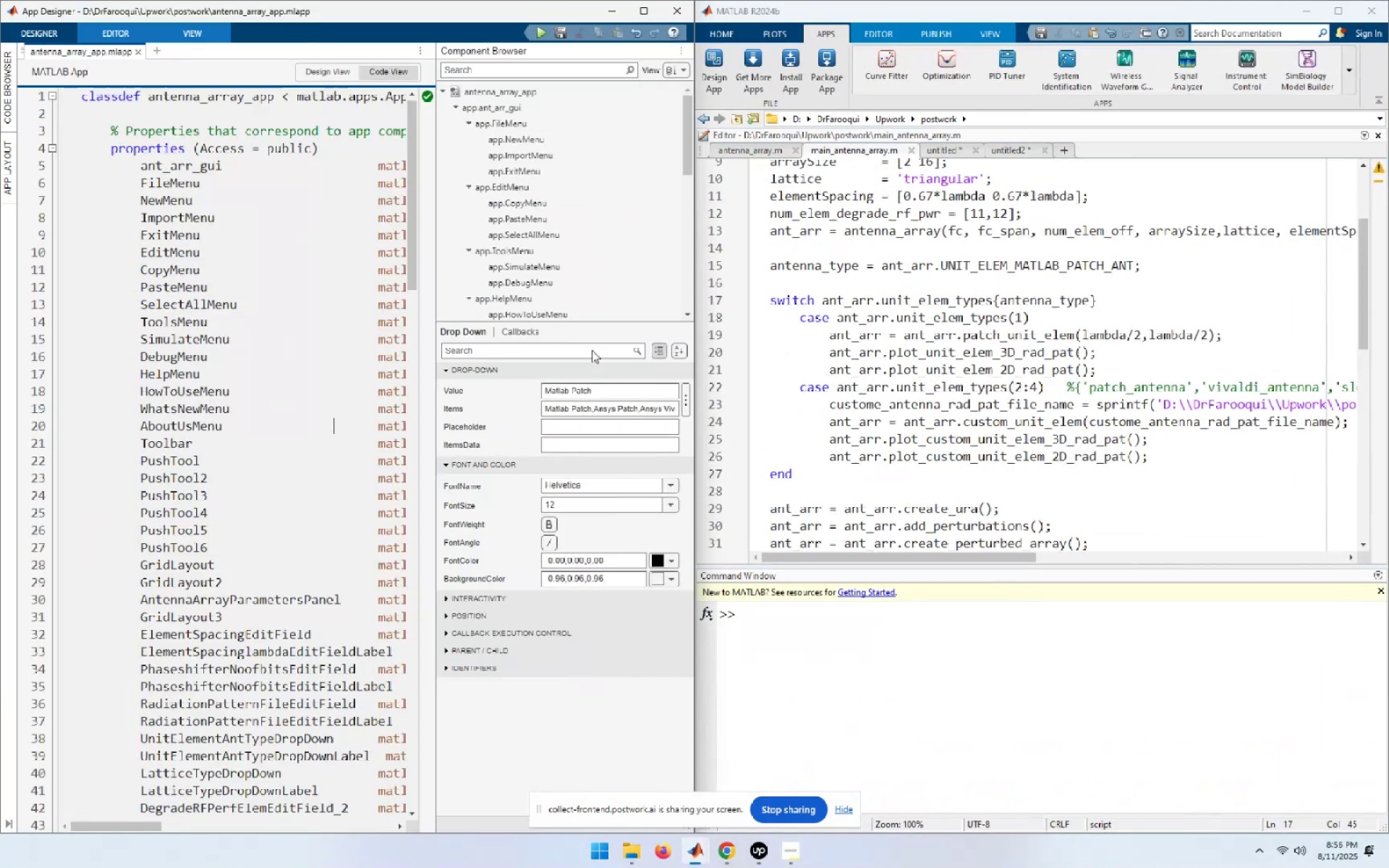 
left_click([648, 8])
 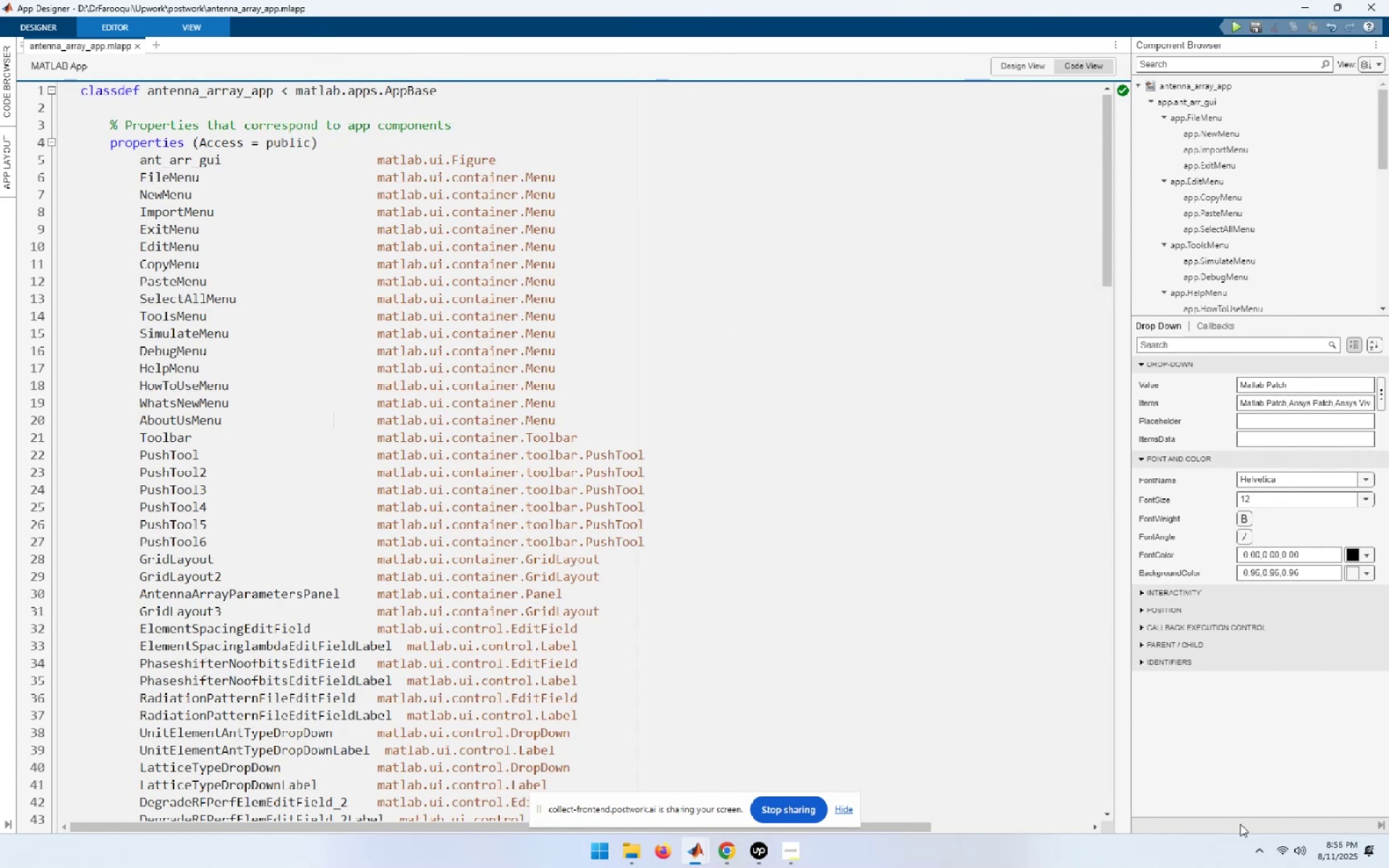 
left_click([1381, 831])
 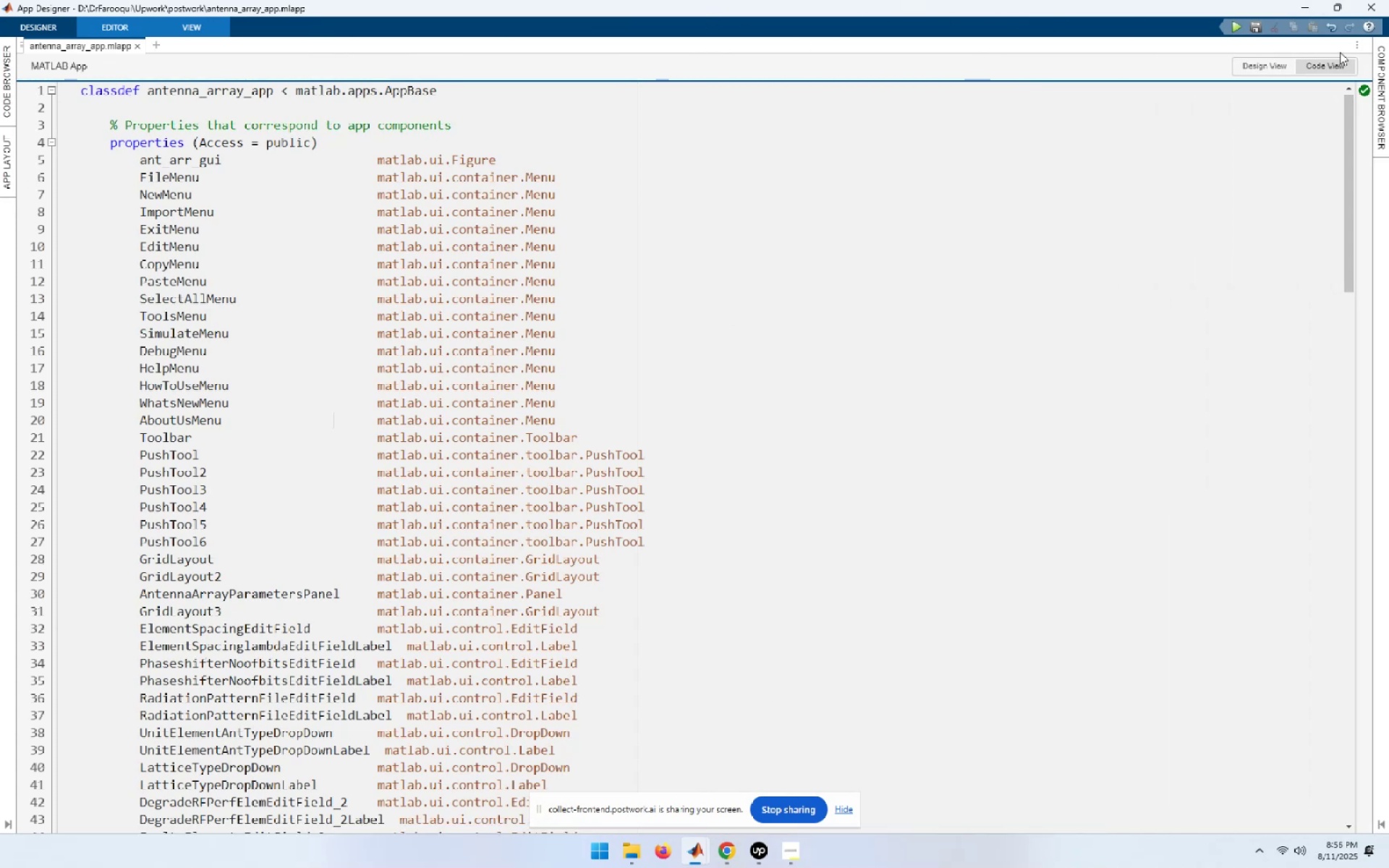 
mouse_move([1325, 22])
 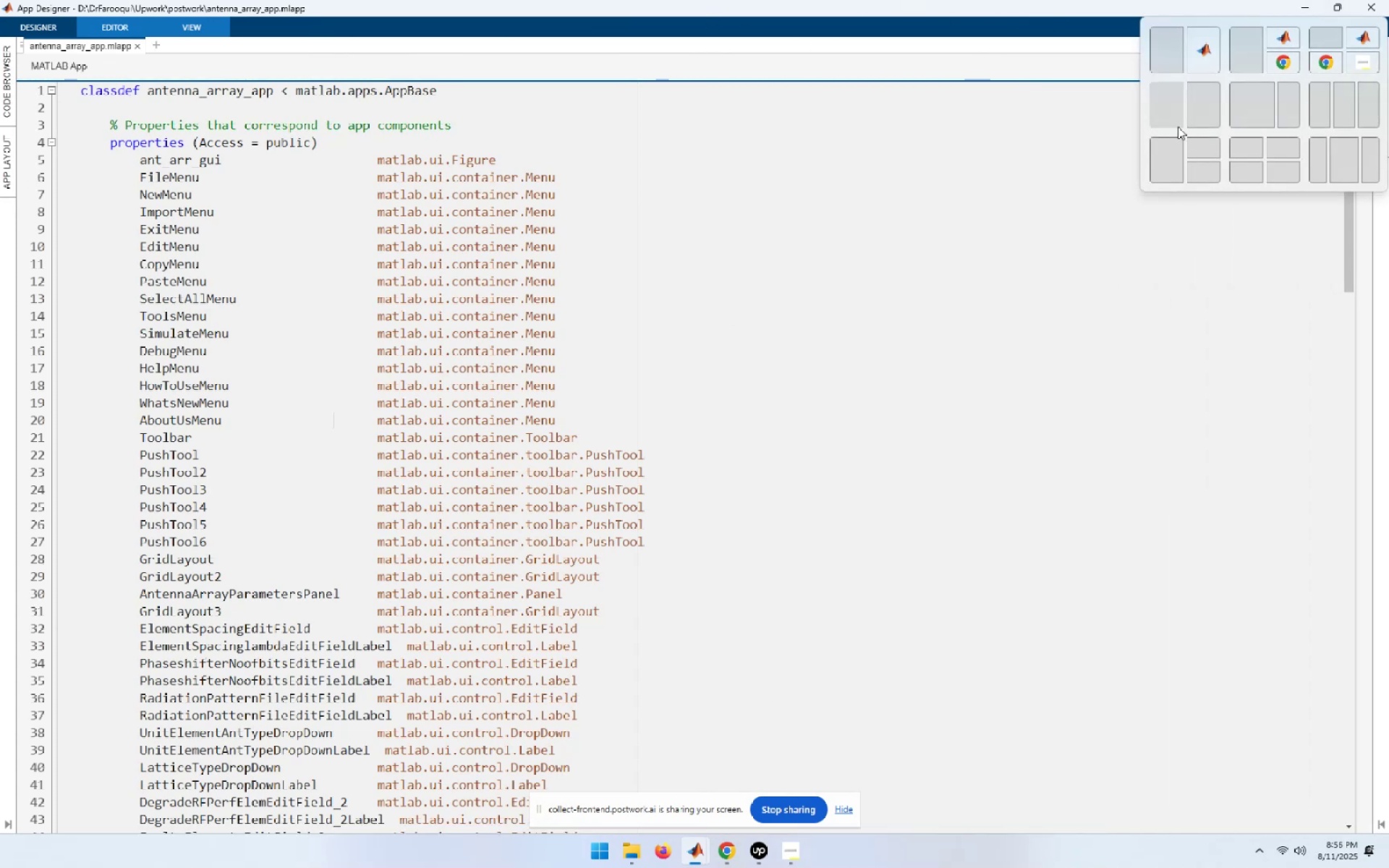 
left_click([1176, 119])
 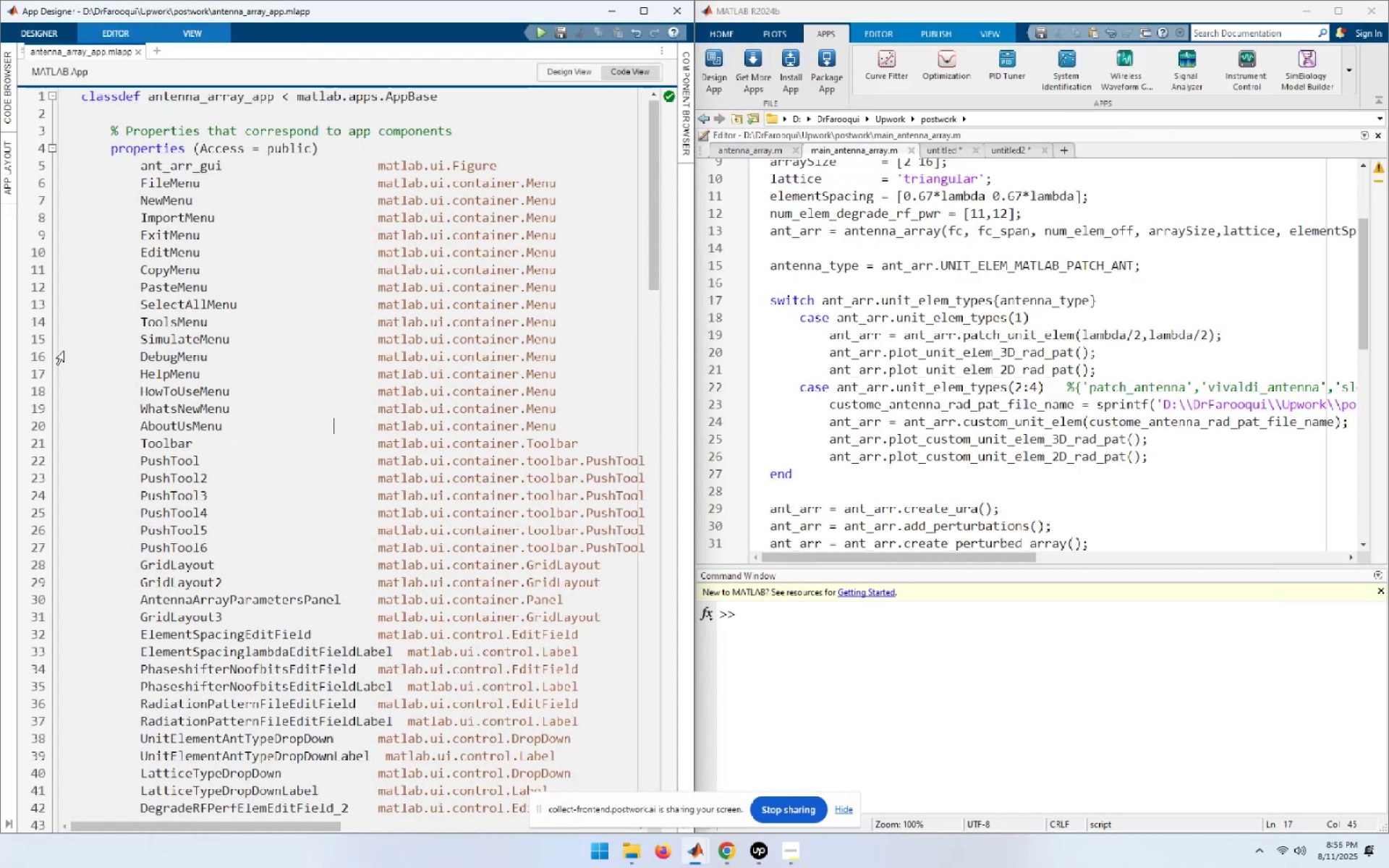 
left_click([98, 350])
 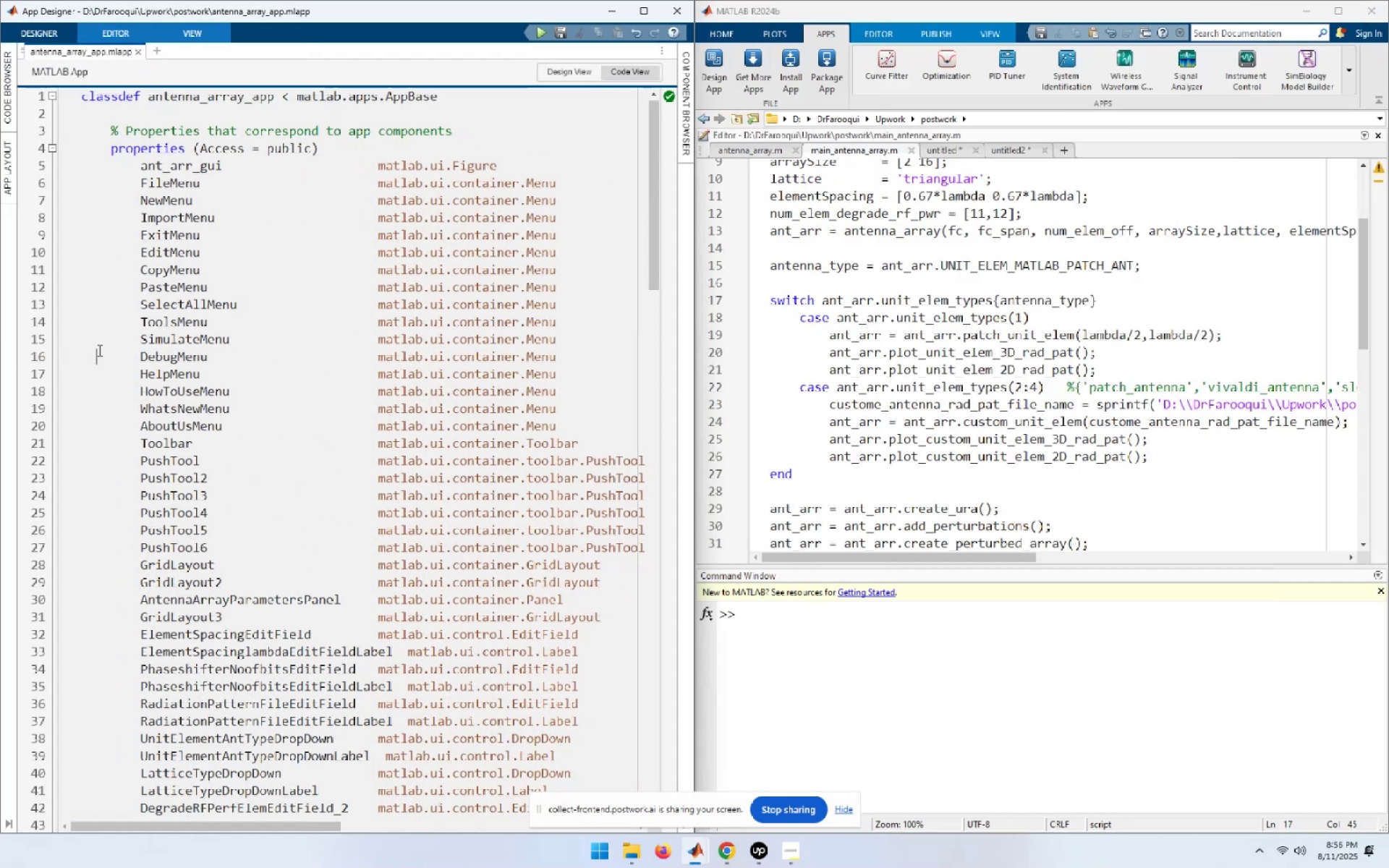 
key(F5)
 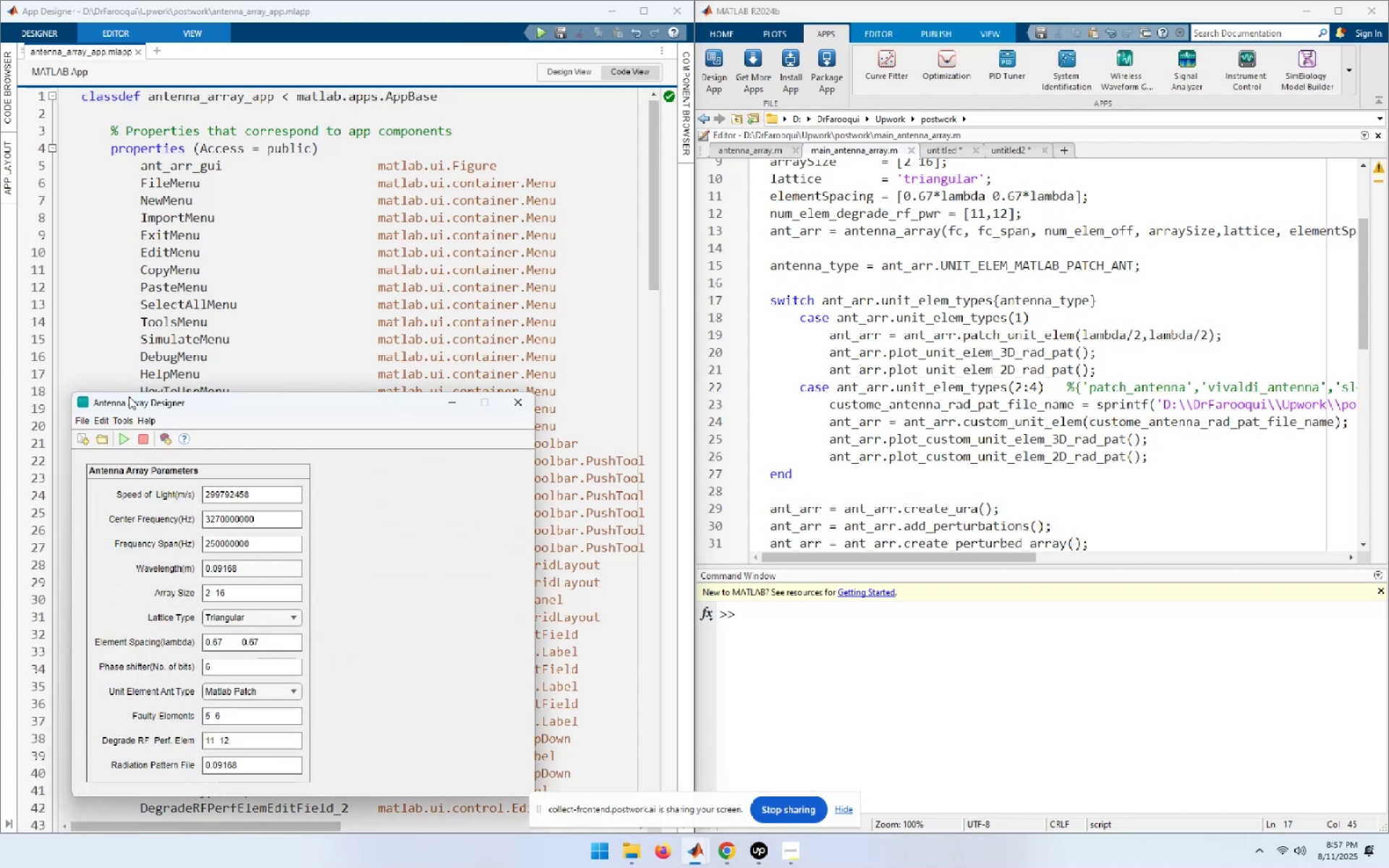 
wait(9.75)
 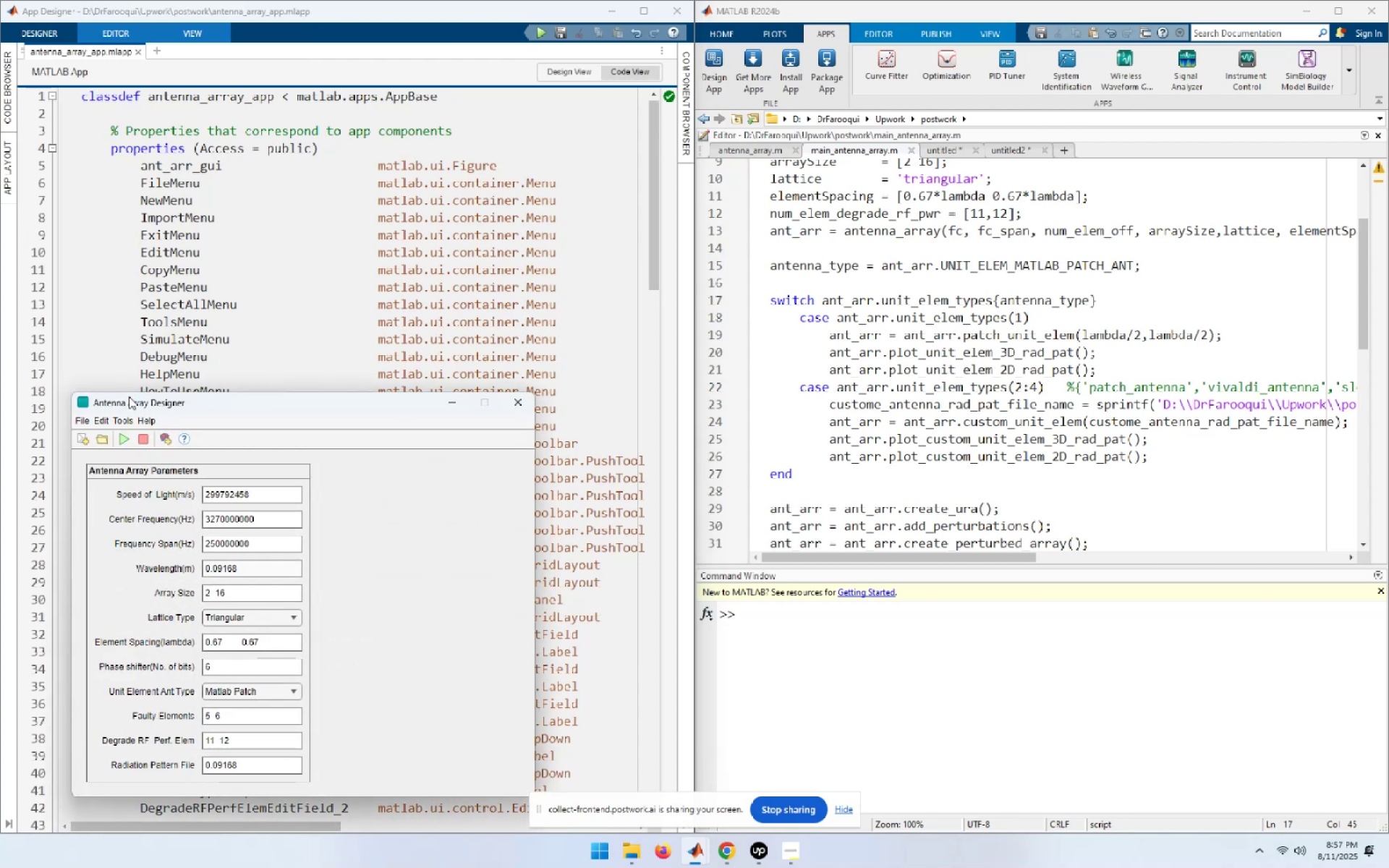 
left_click([525, 405])
 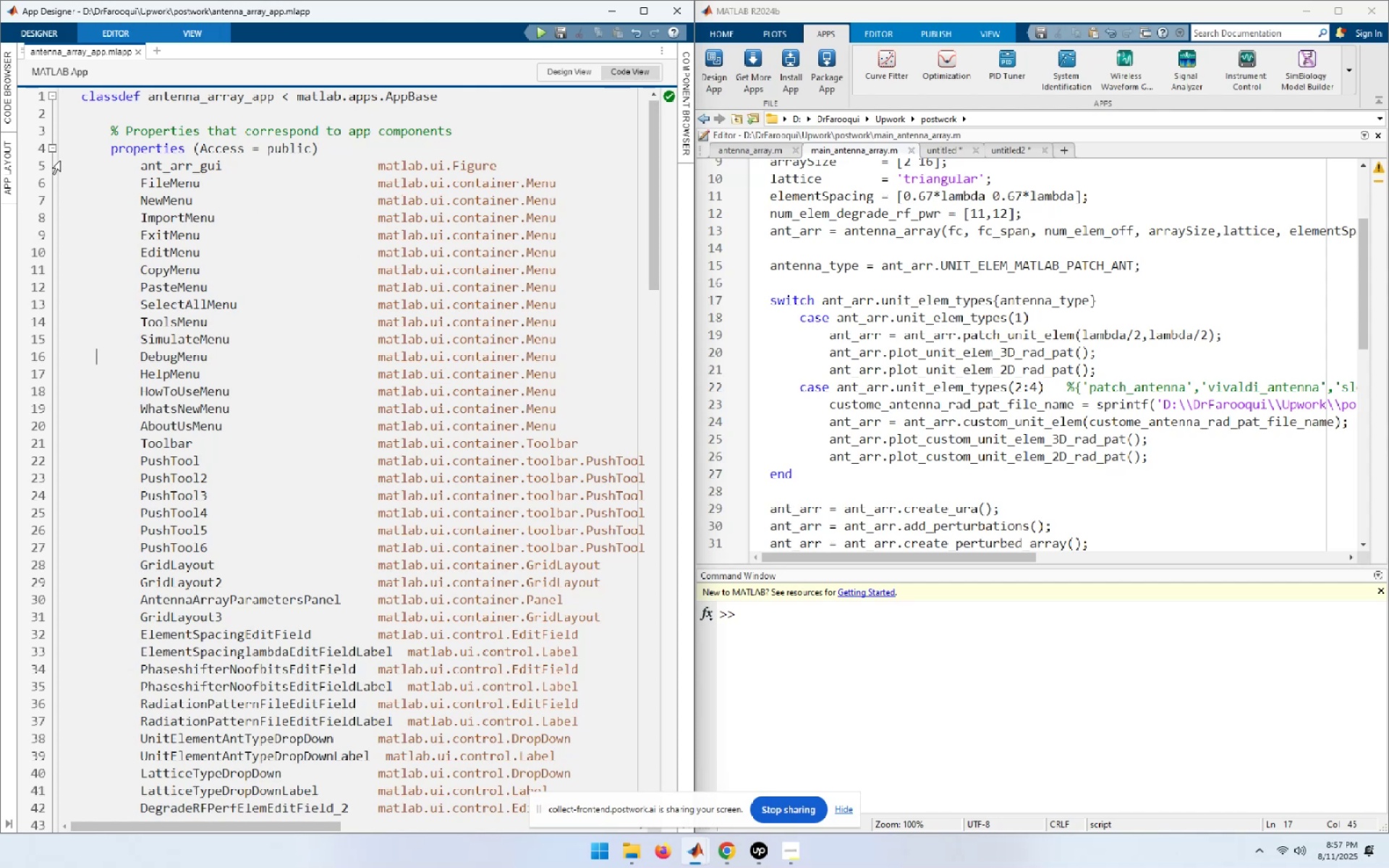 
left_click([53, 148])
 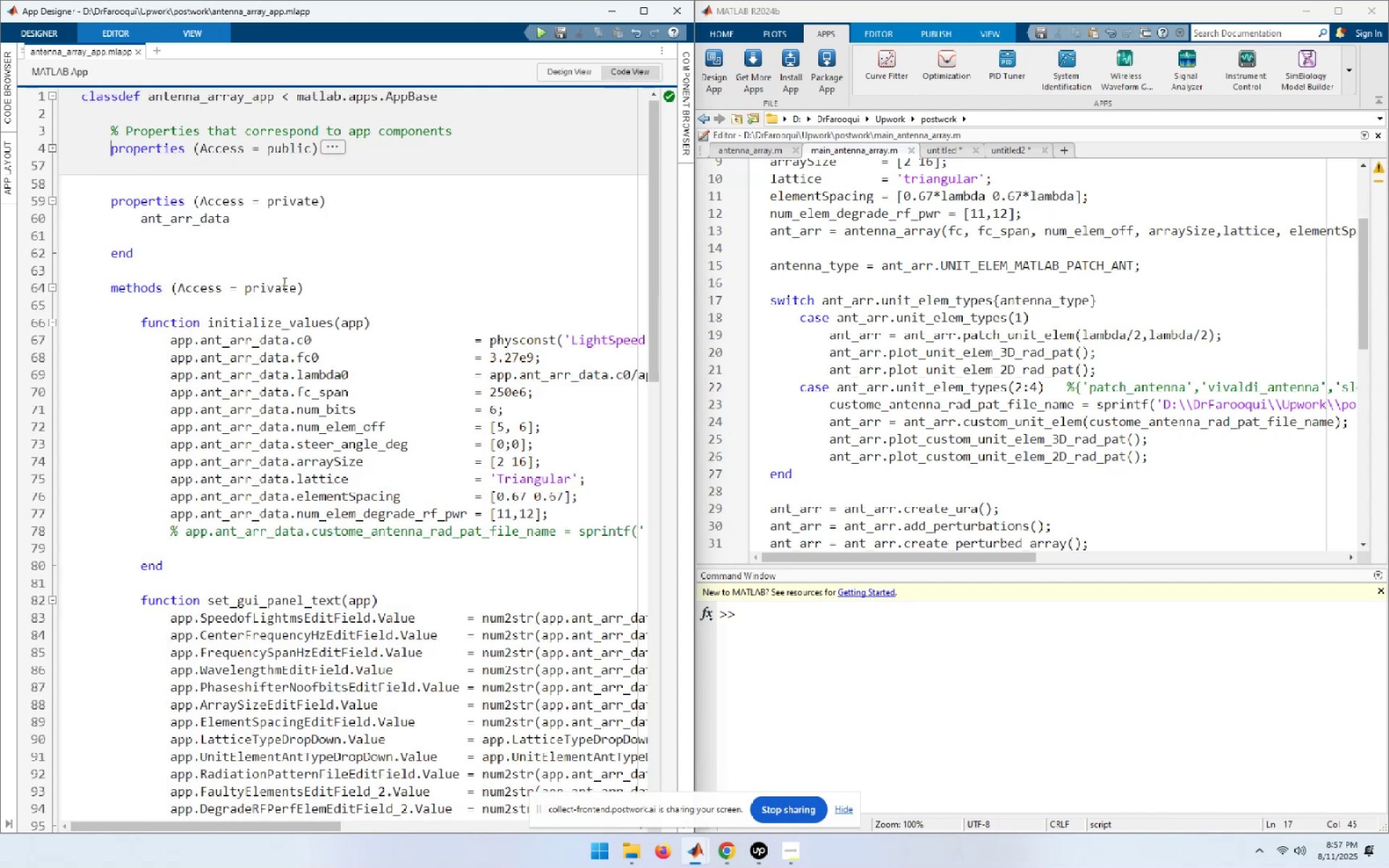 
scroll: coordinate [311, 323], scroll_direction: down, amount: 1.0
 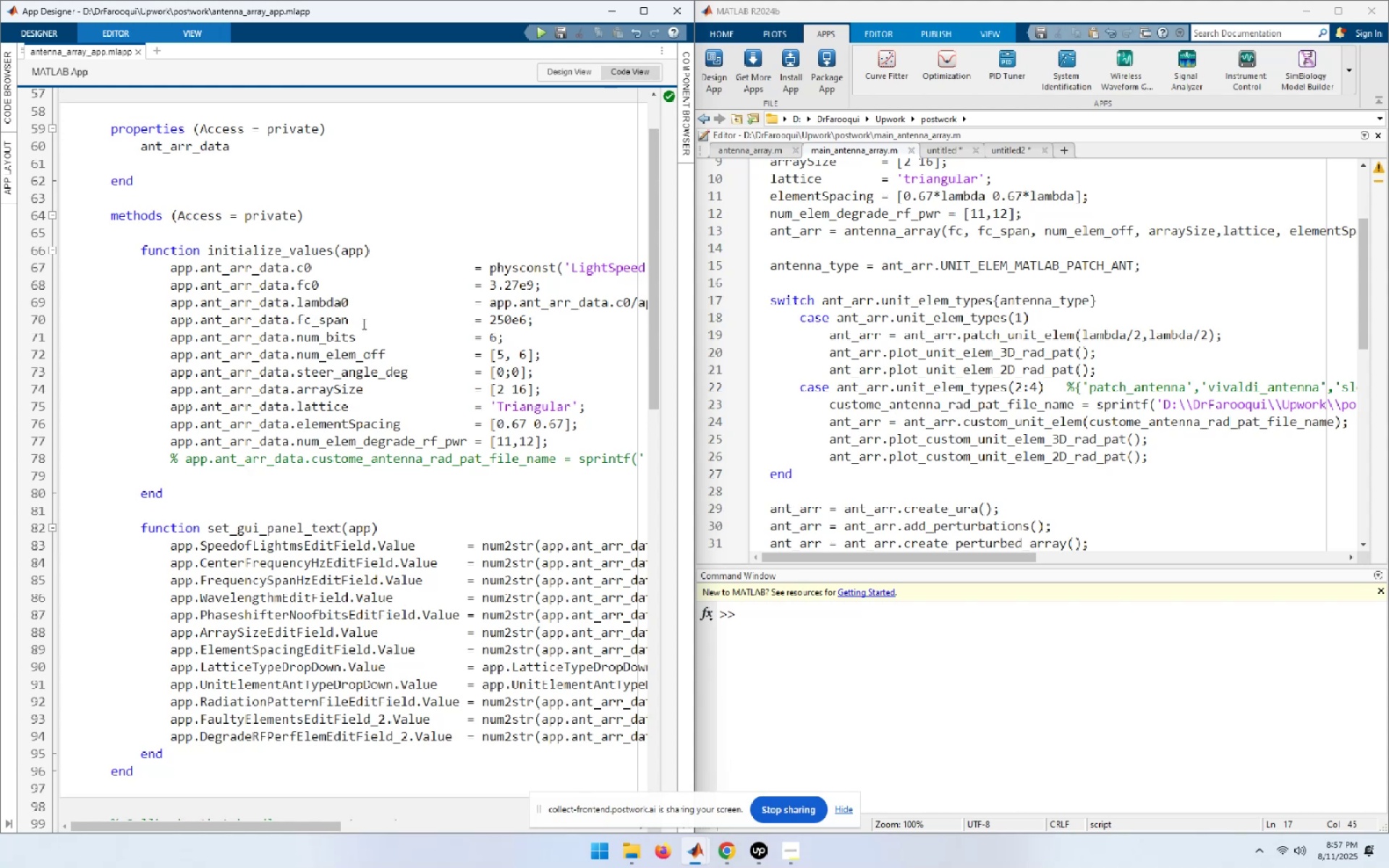 
wait(17.67)
 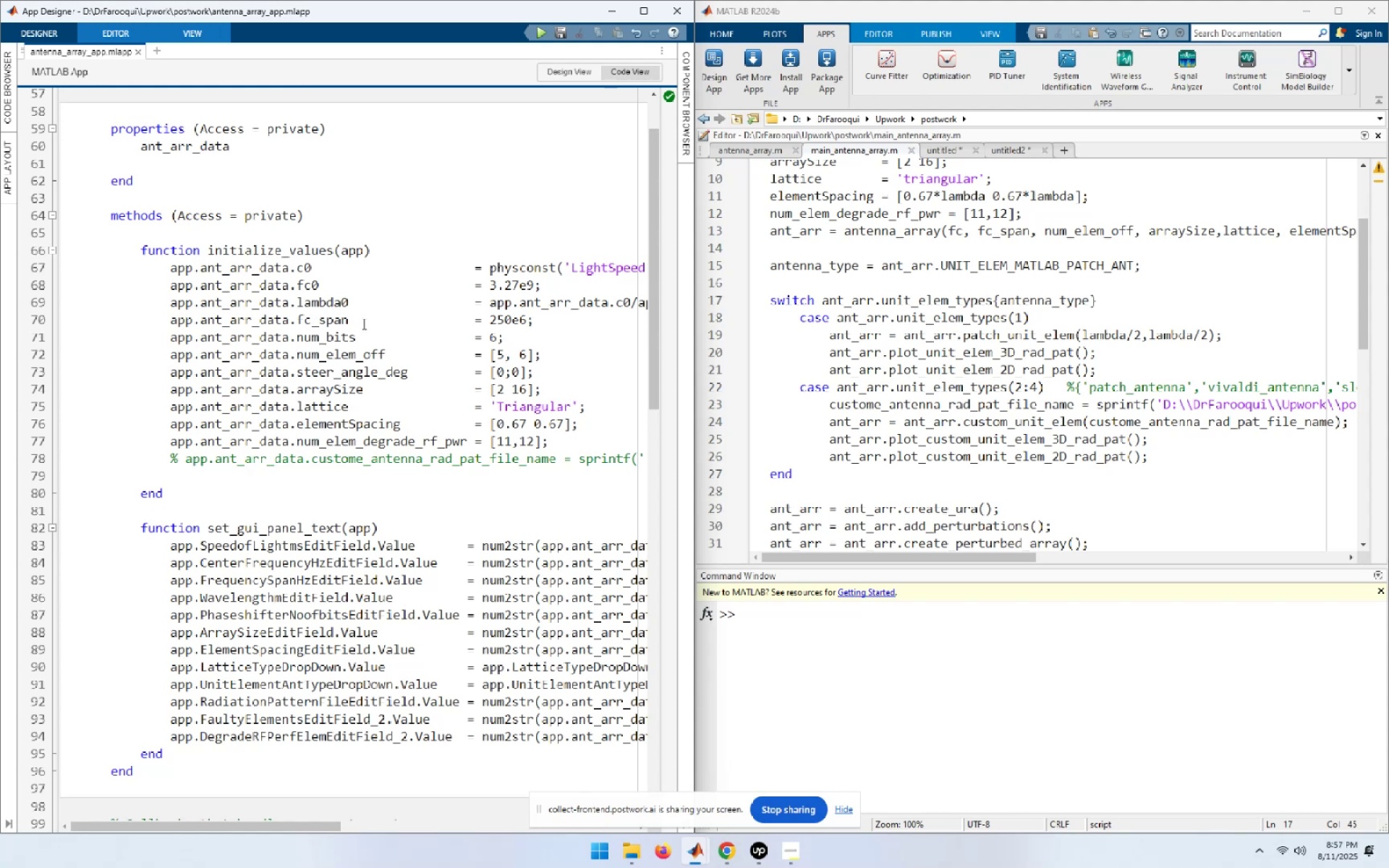 
scroll: coordinate [362, 321], scroll_direction: down, amount: 2.0
 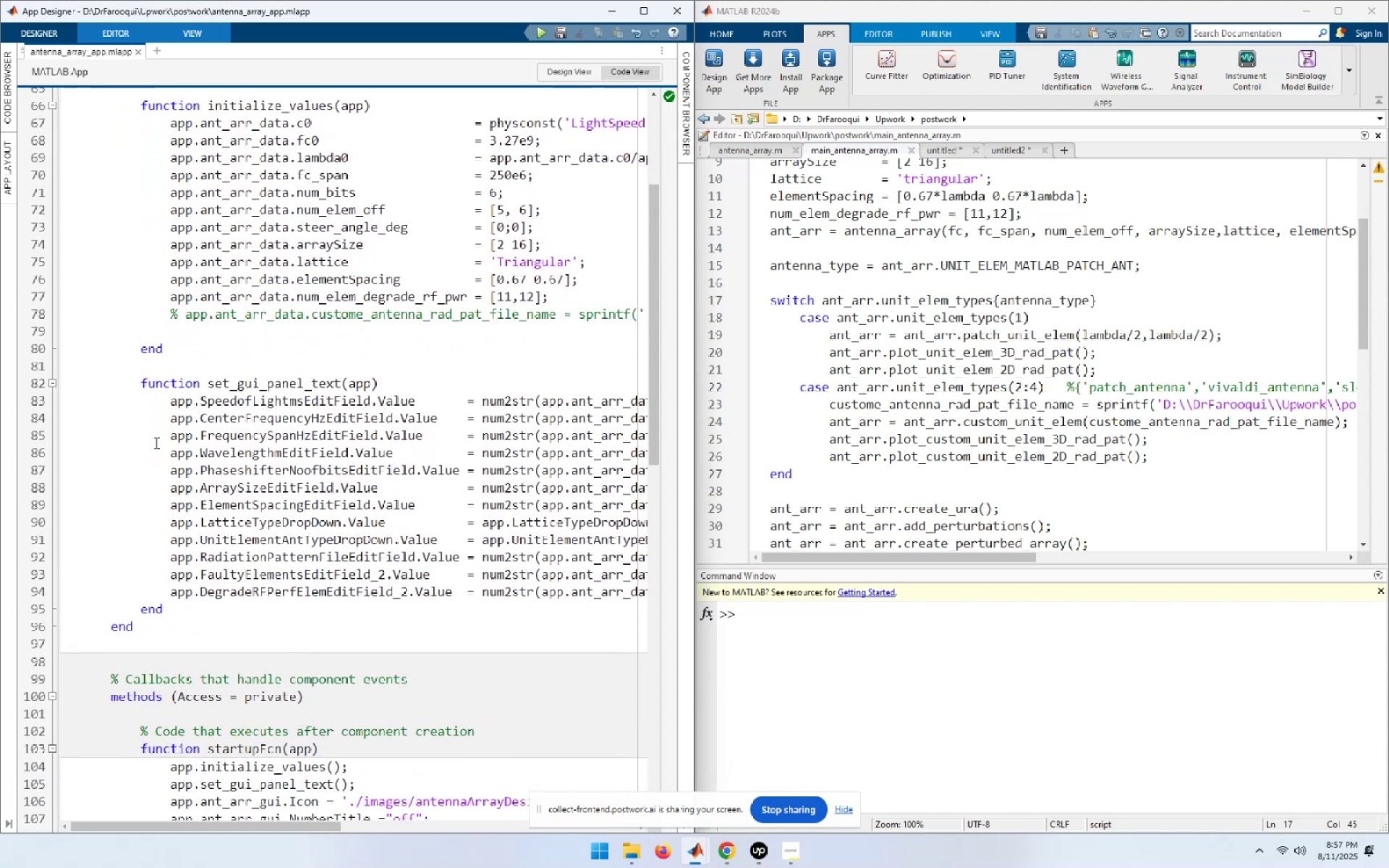 
left_click_drag(start_coordinate=[388, 385], to_coordinate=[138, 384])
 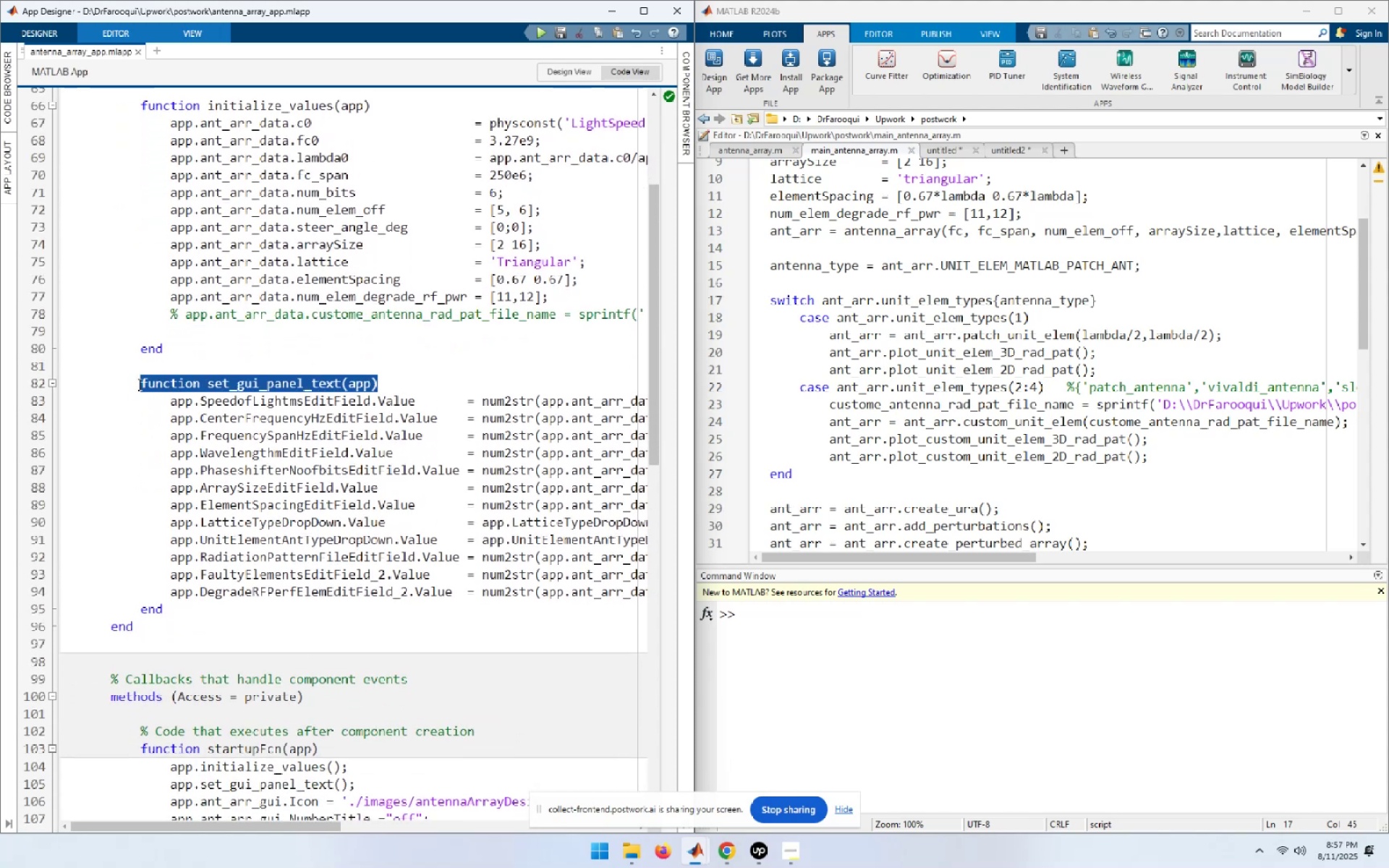 
key(Control+C)
 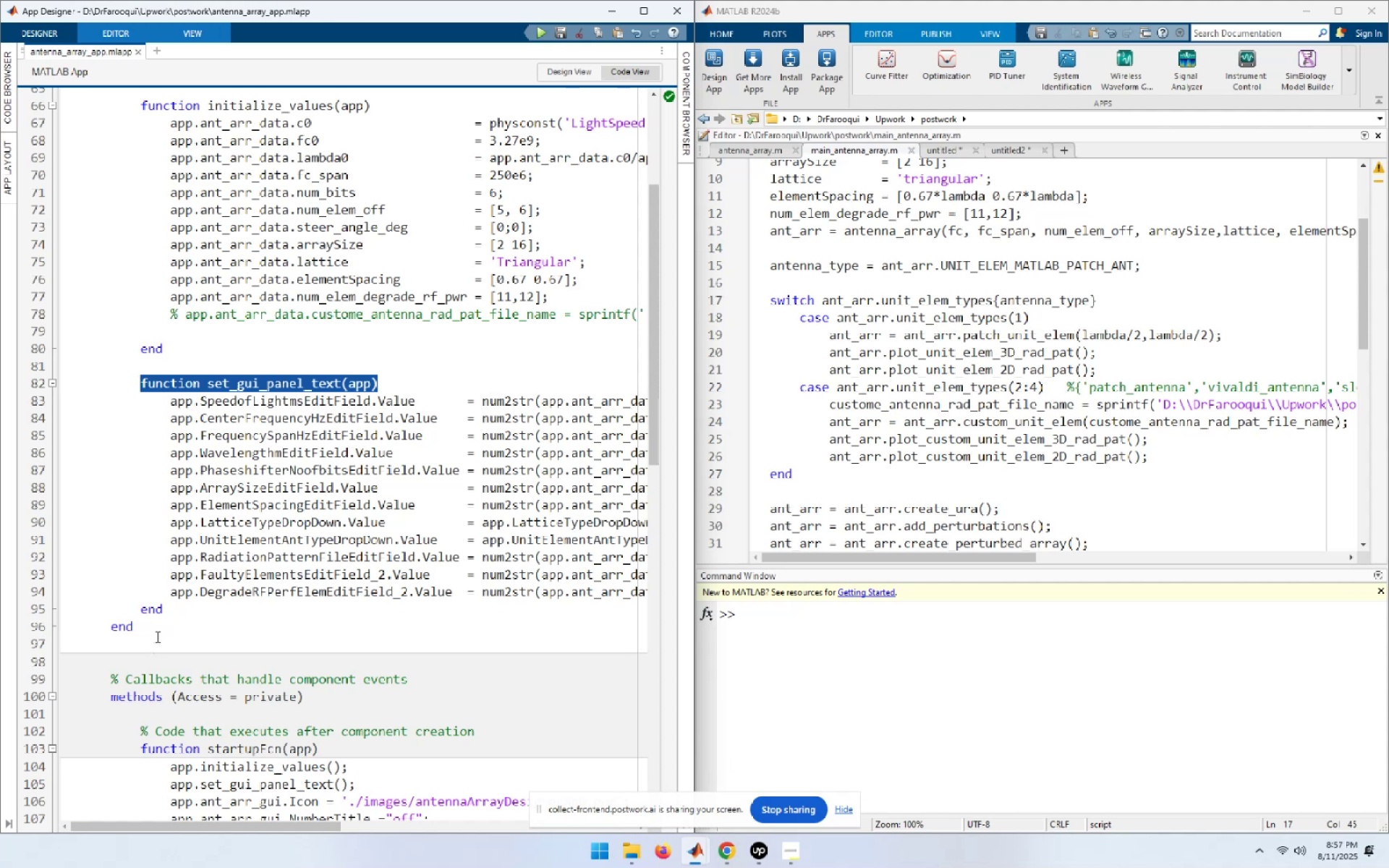 
left_click([169, 605])
 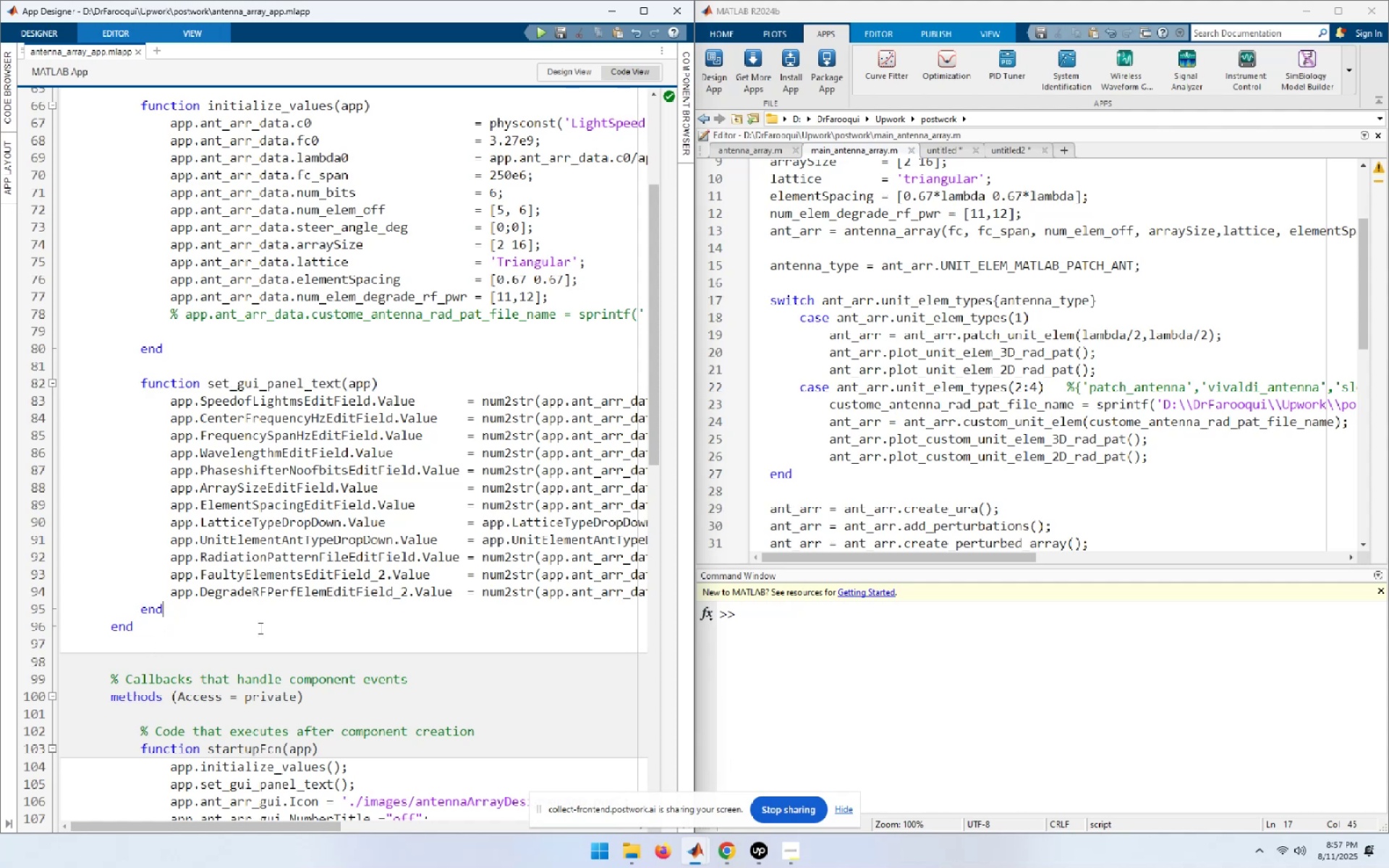 
key(Enter)
 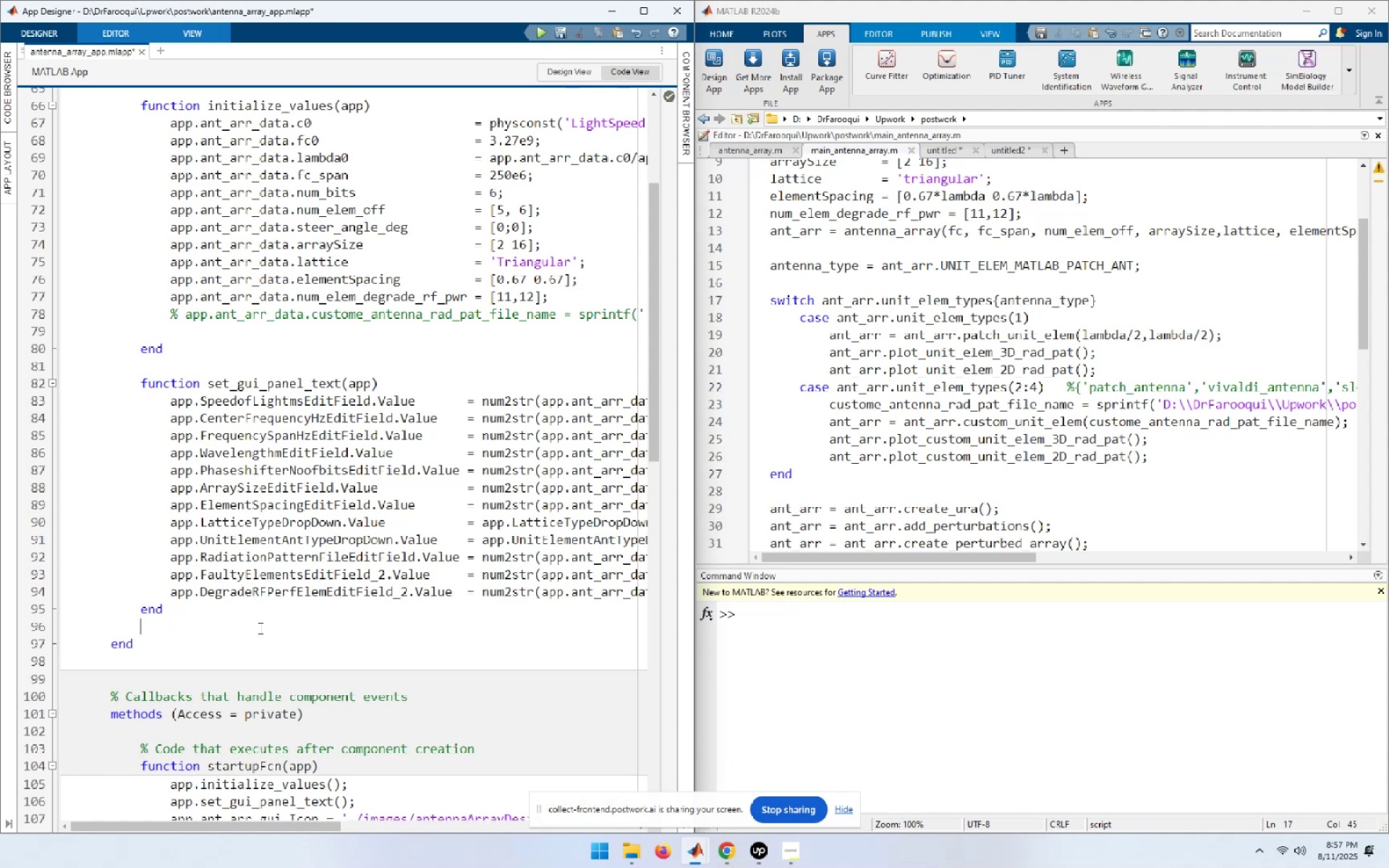 
key(Enter)
 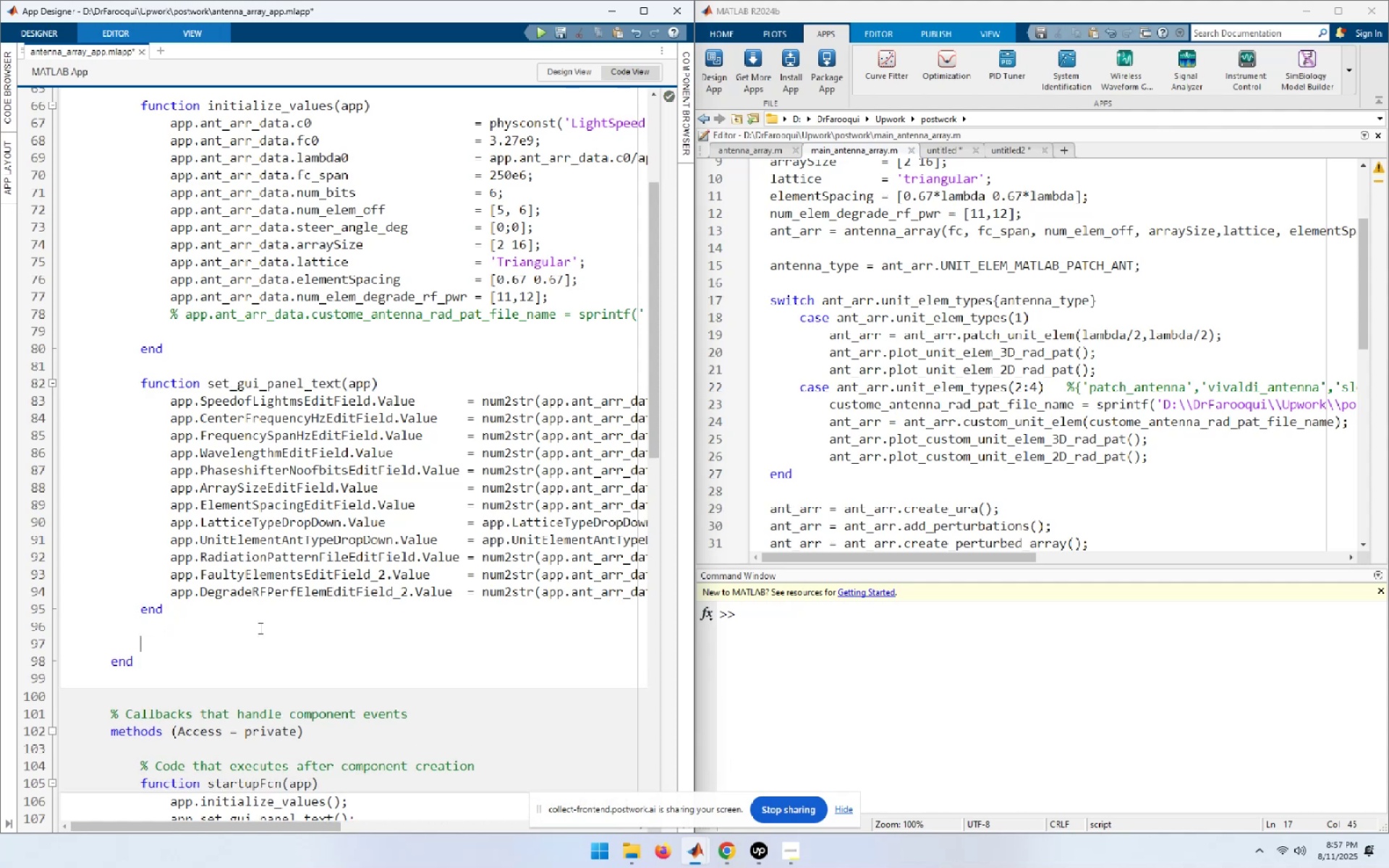 
key(Control+V)
 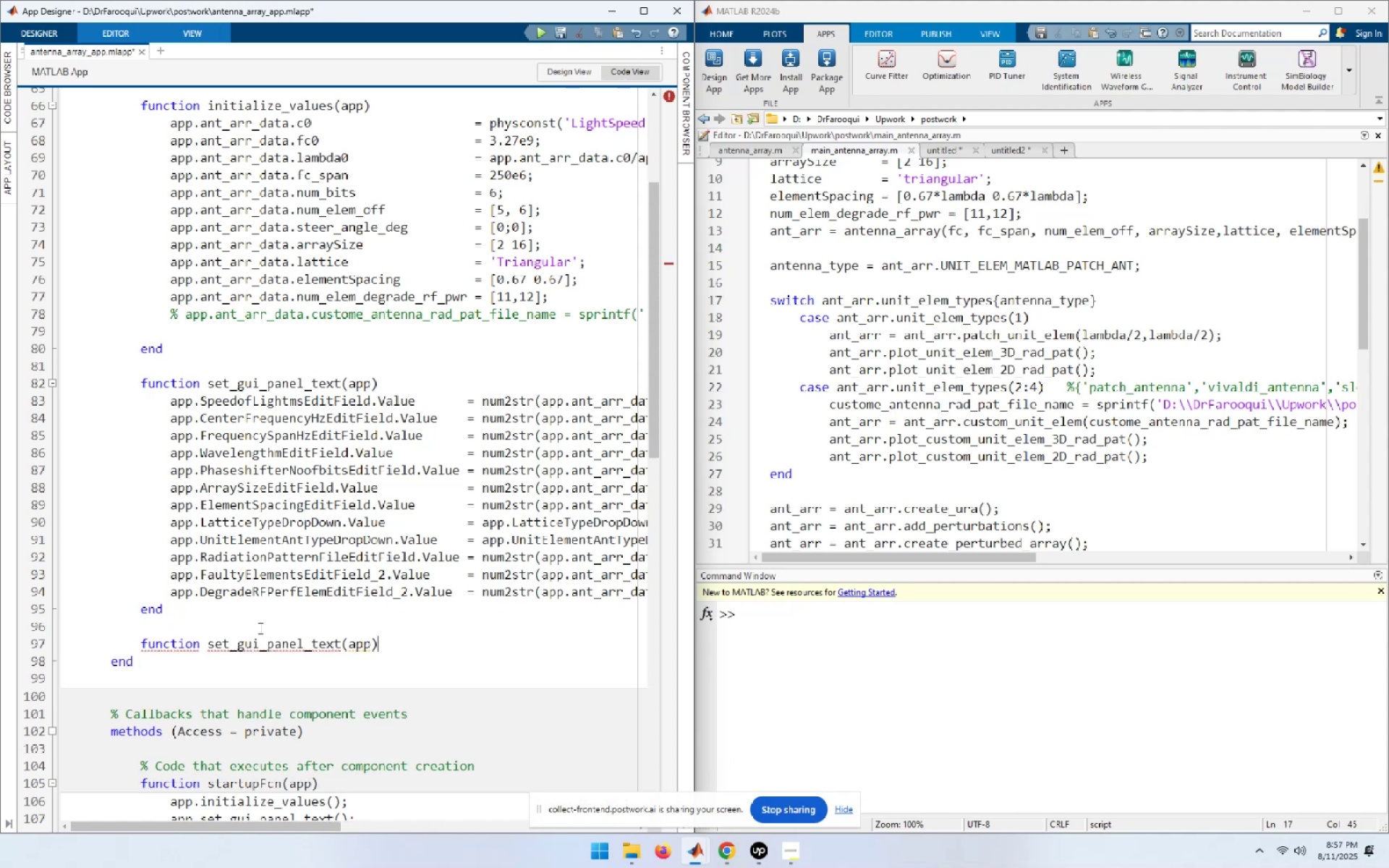 
key(NumpadEnter)
type(end)
 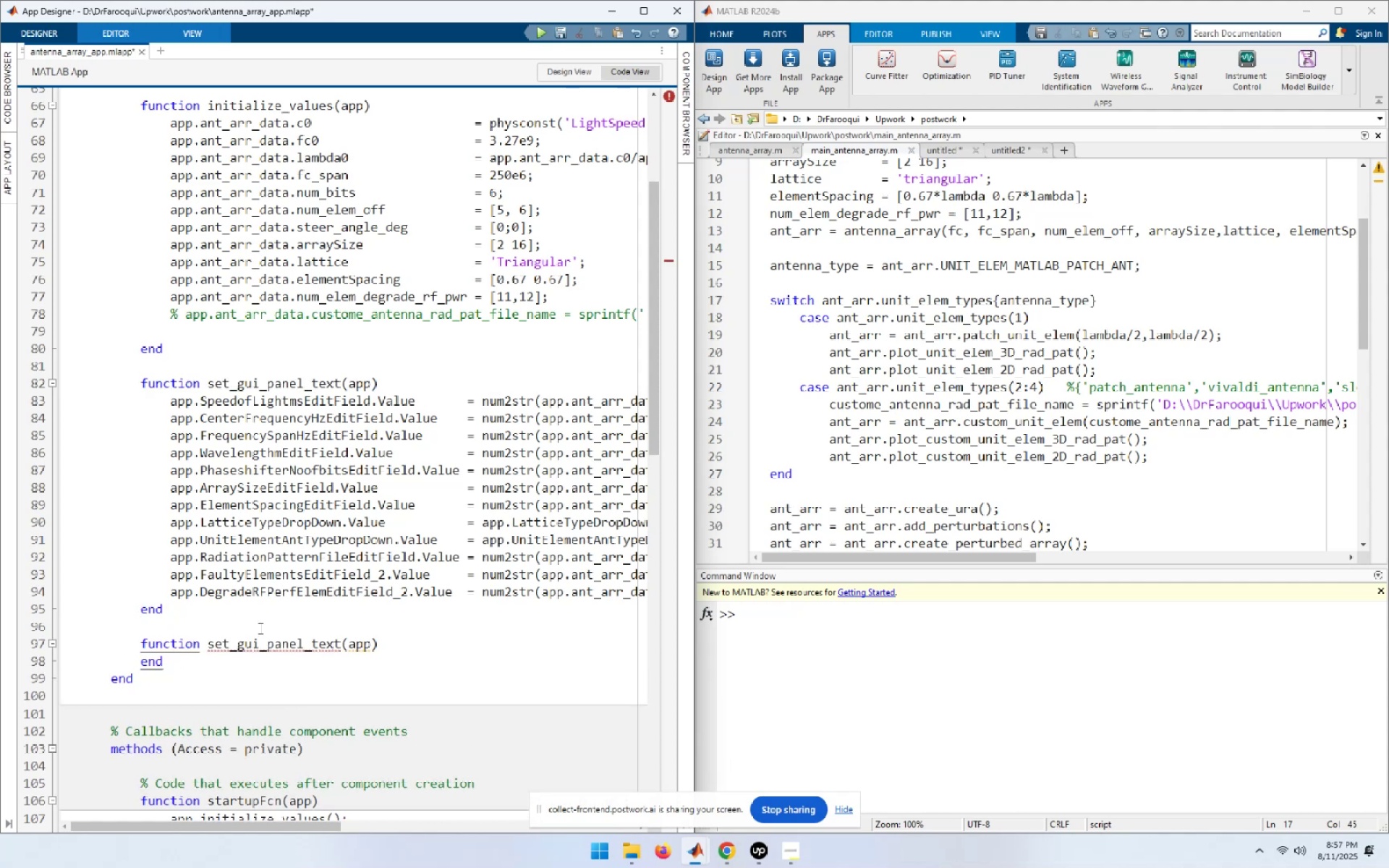 
key(ArrowUp)
 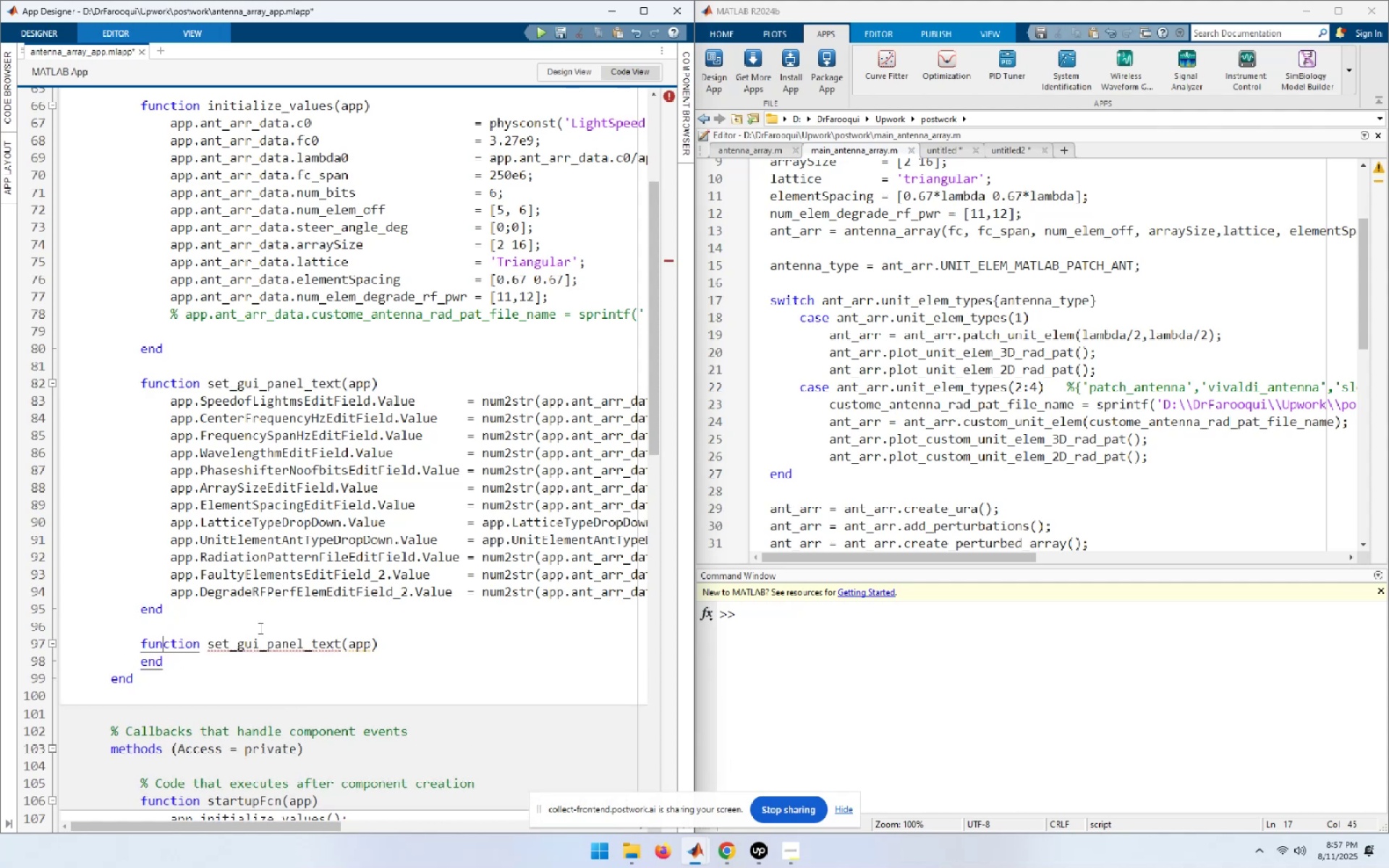 
key(End)
 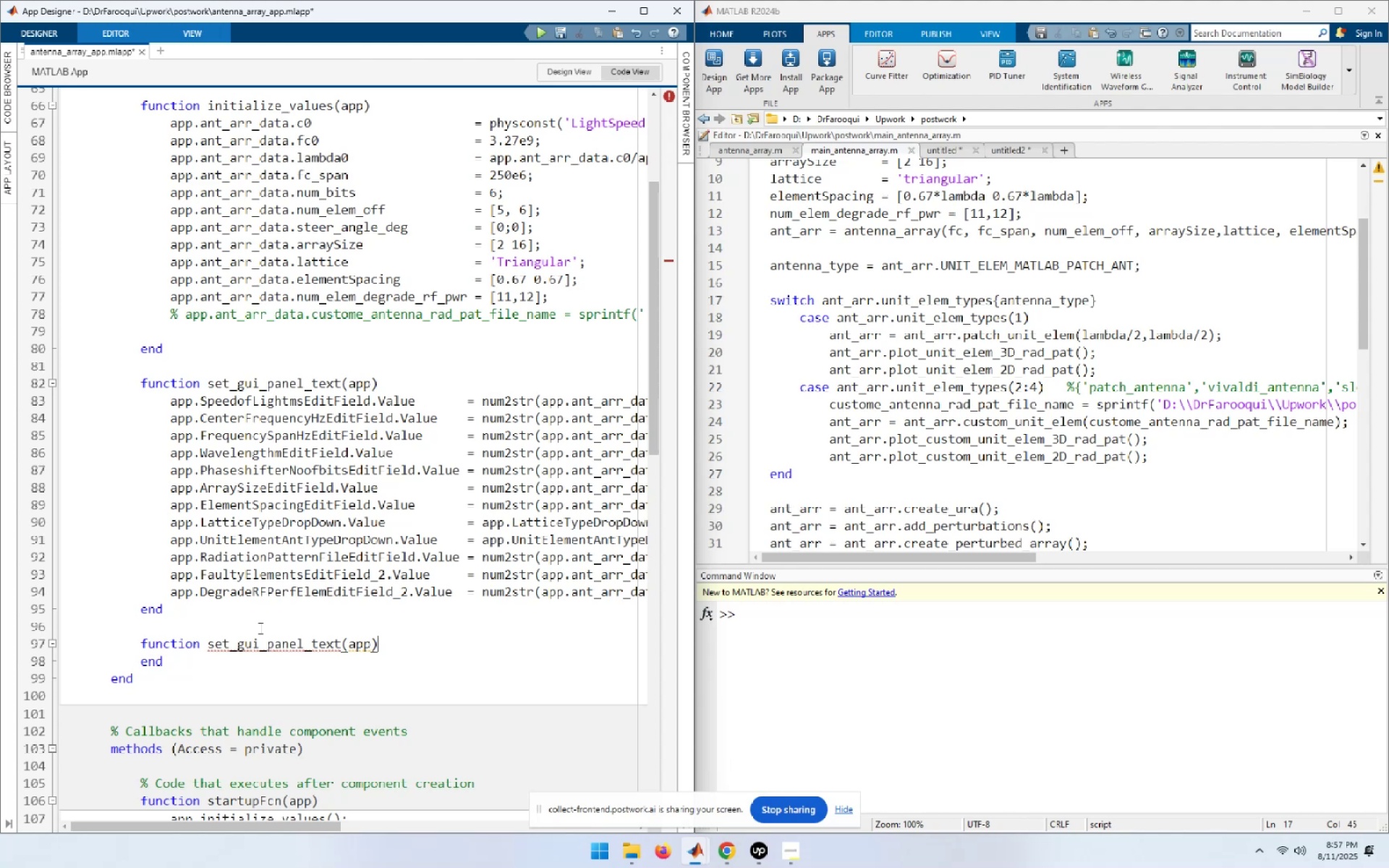 
key(NumpadEnter)
 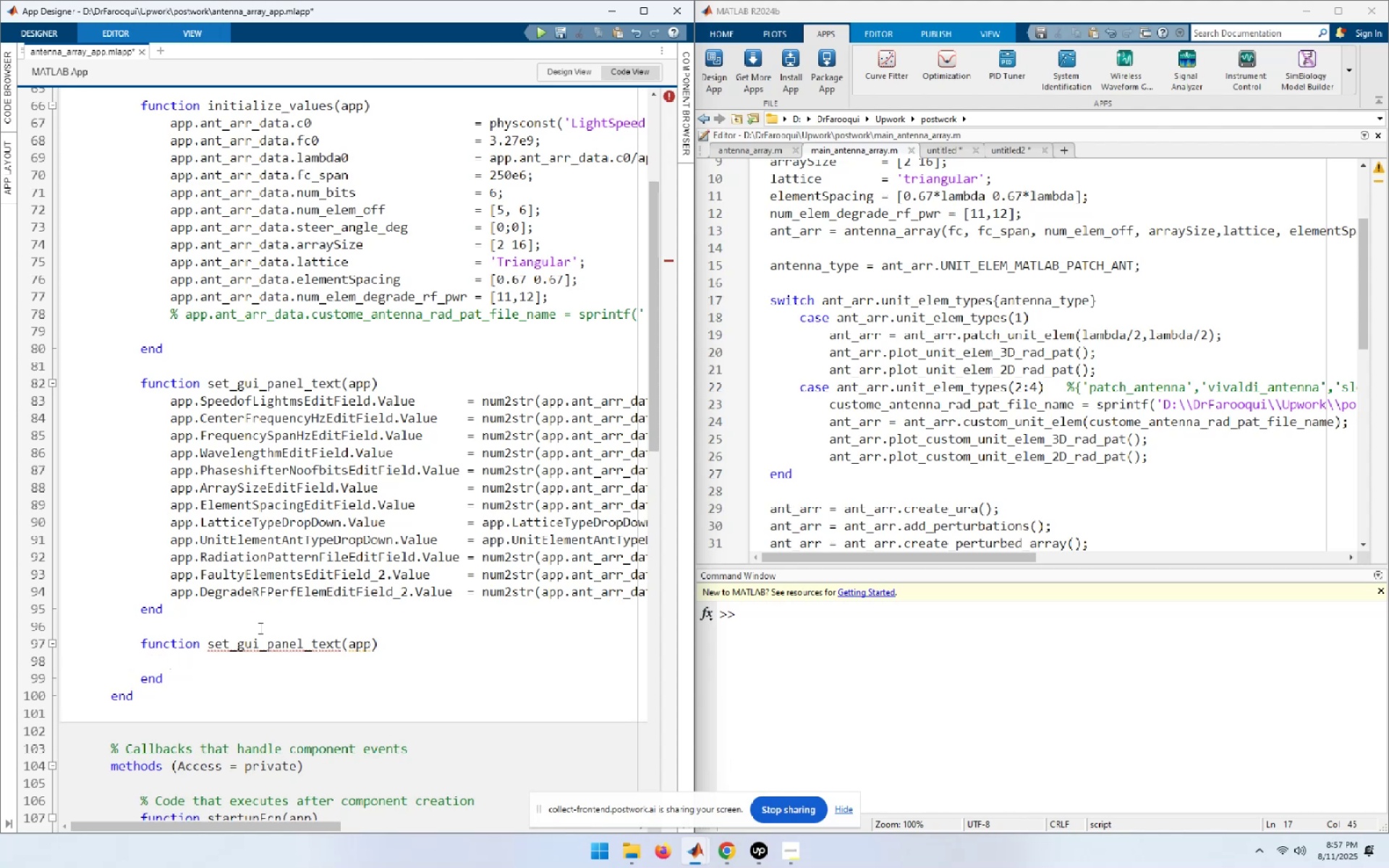 
wait(8.0)
 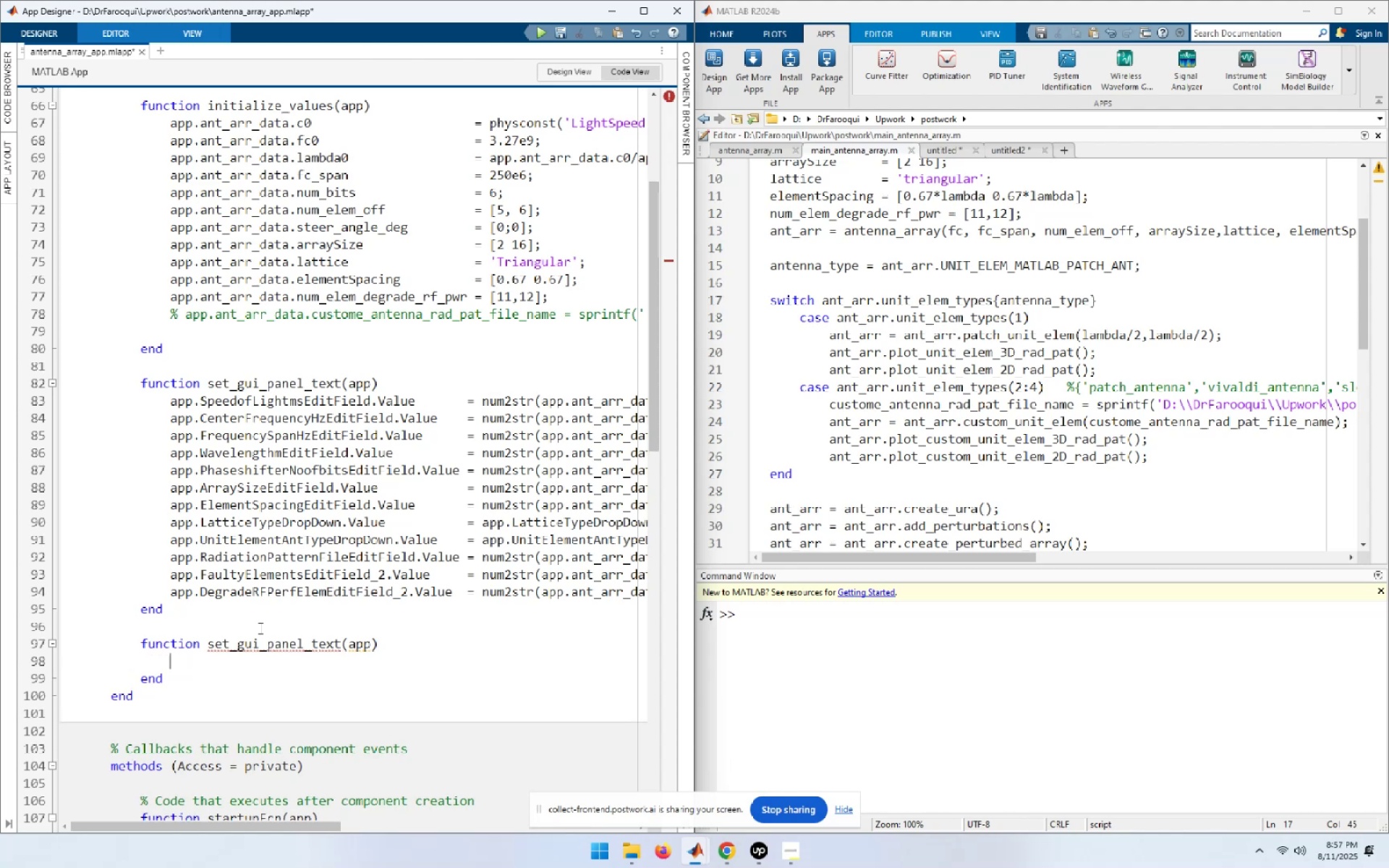 
left_click([739, 854])
 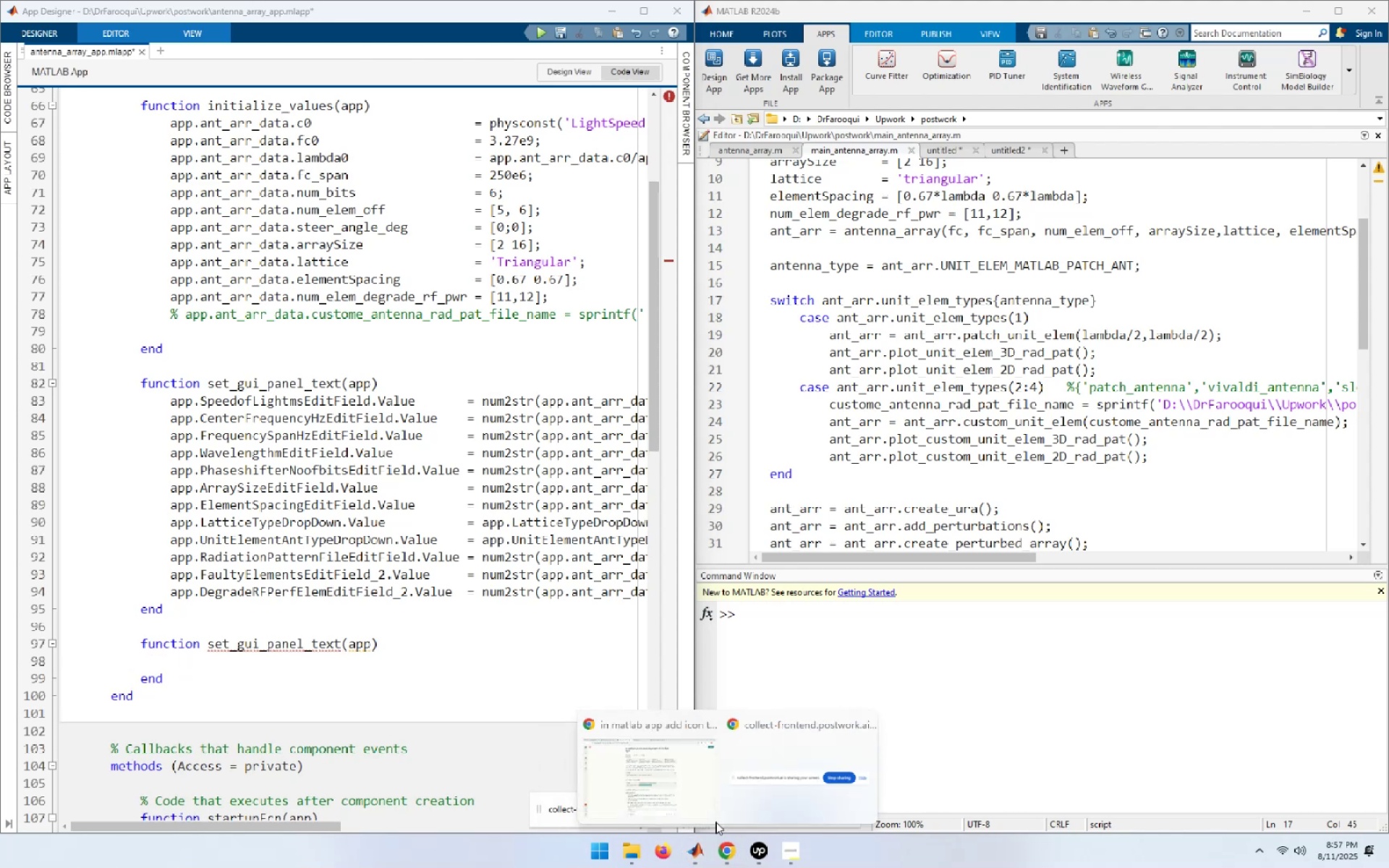 
left_click([672, 781])
 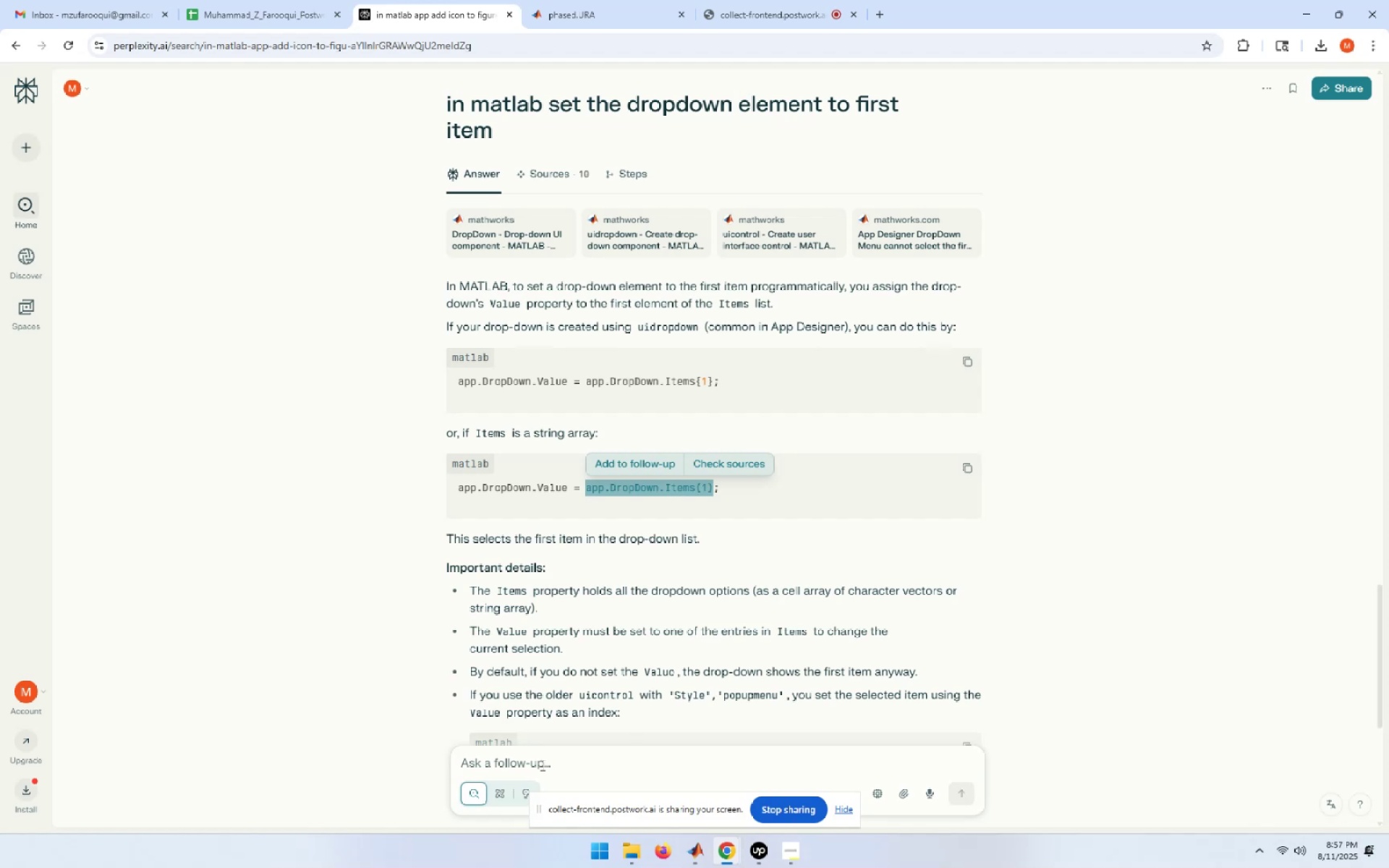 
left_click([535, 761])
 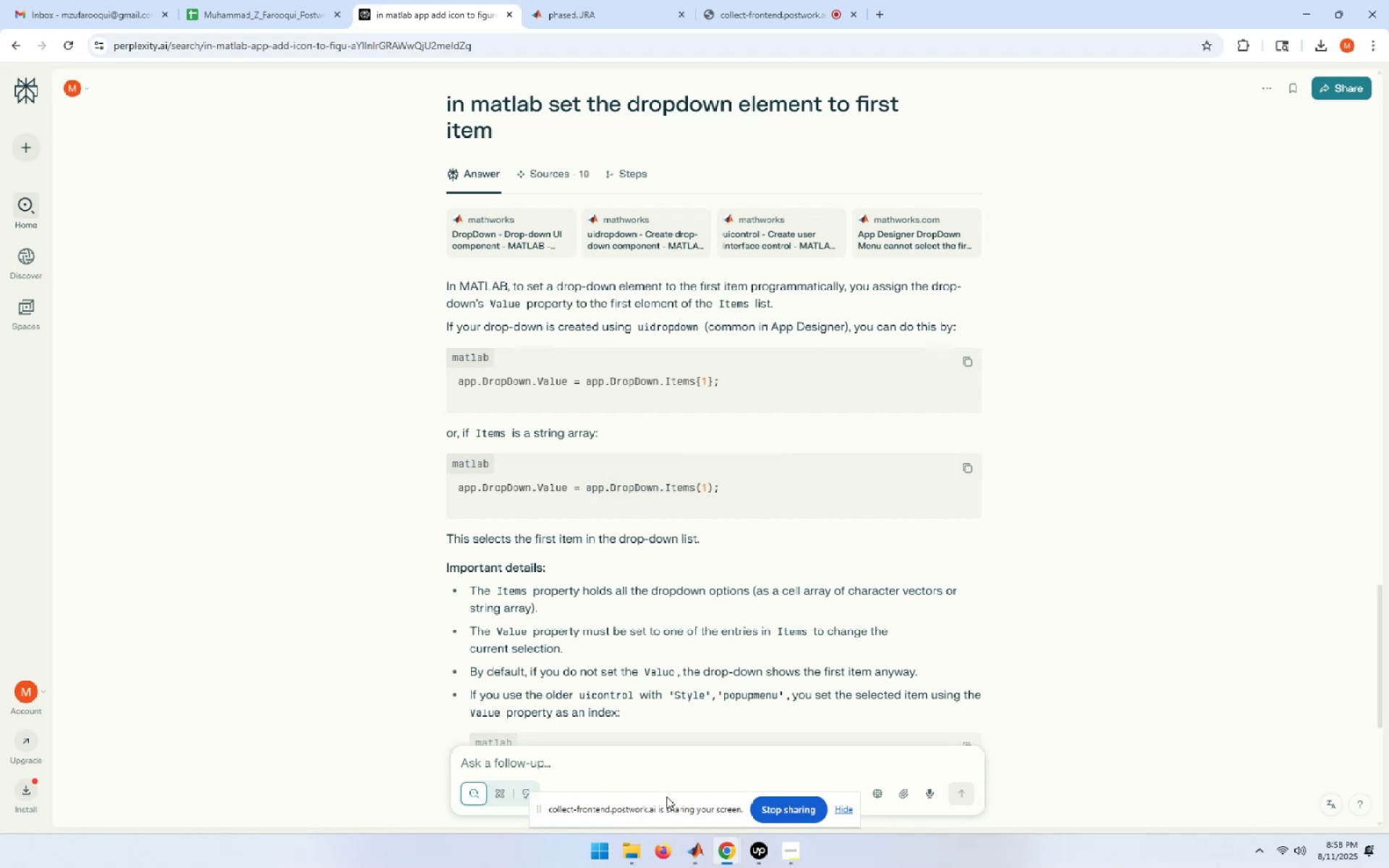 
type(how to assign a callback in matlab gui)
 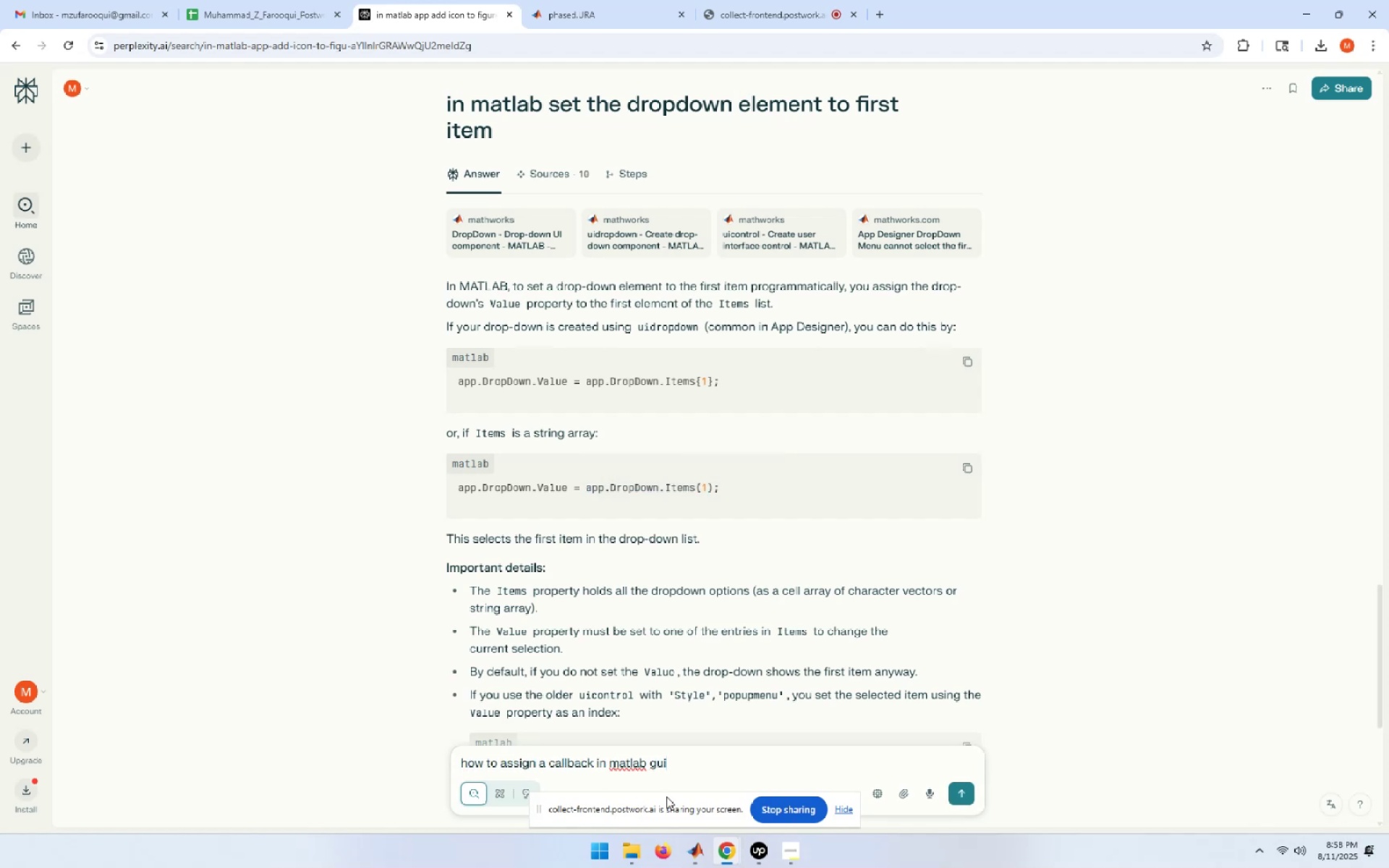 
key(Enter)
 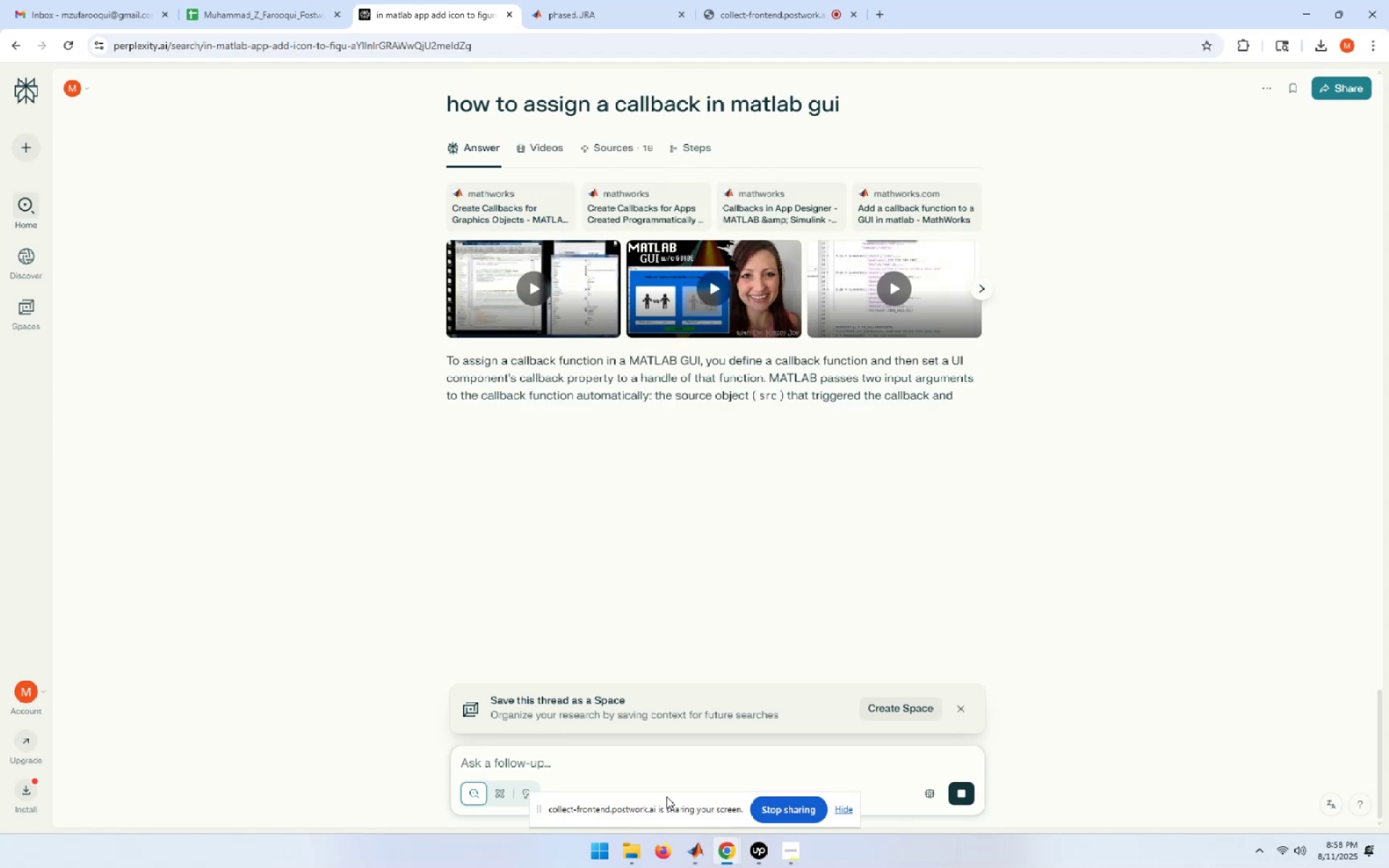 
wait(8.92)
 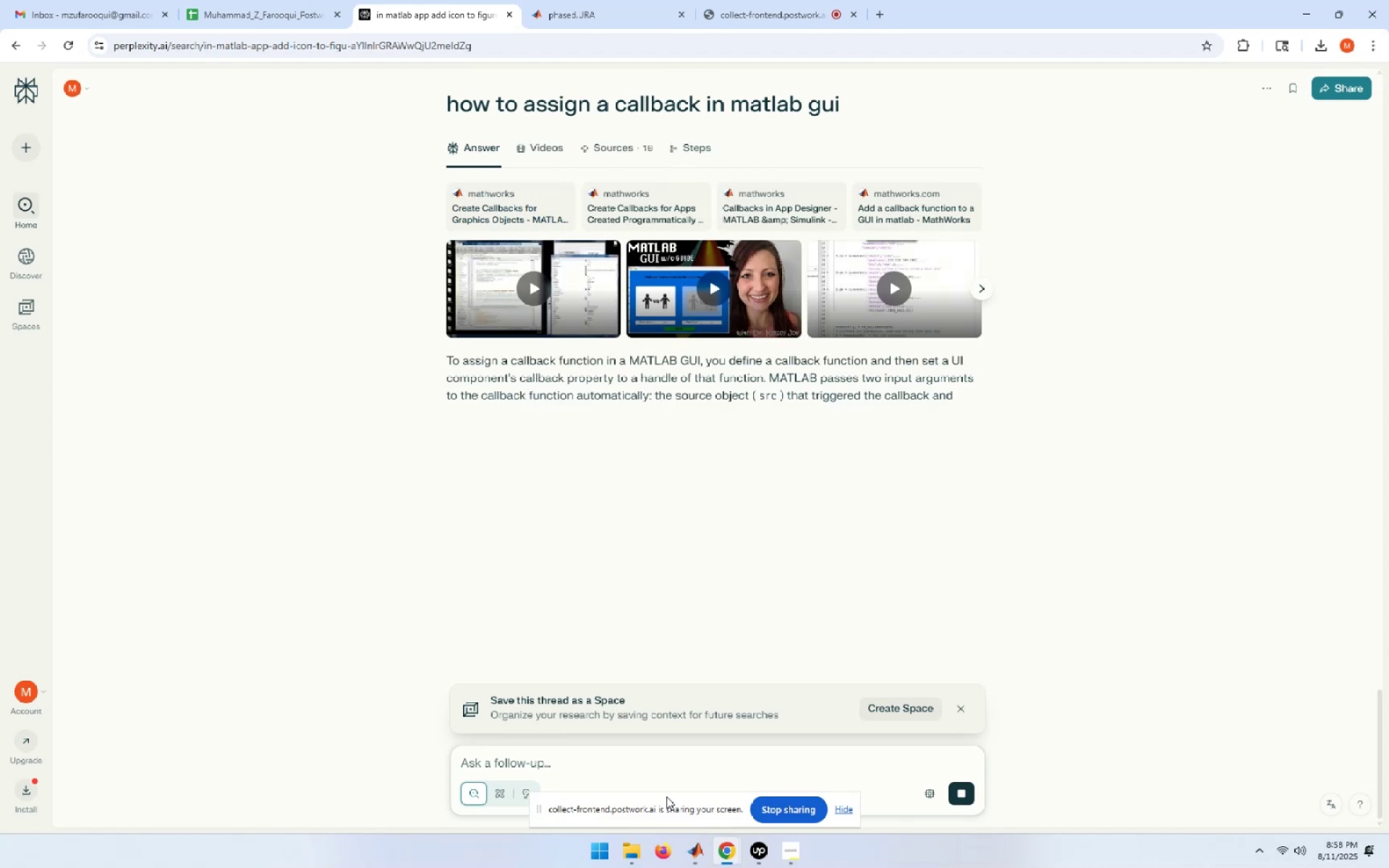 
scroll: coordinate [623, 648], scroll_direction: down, amount: 4.0
 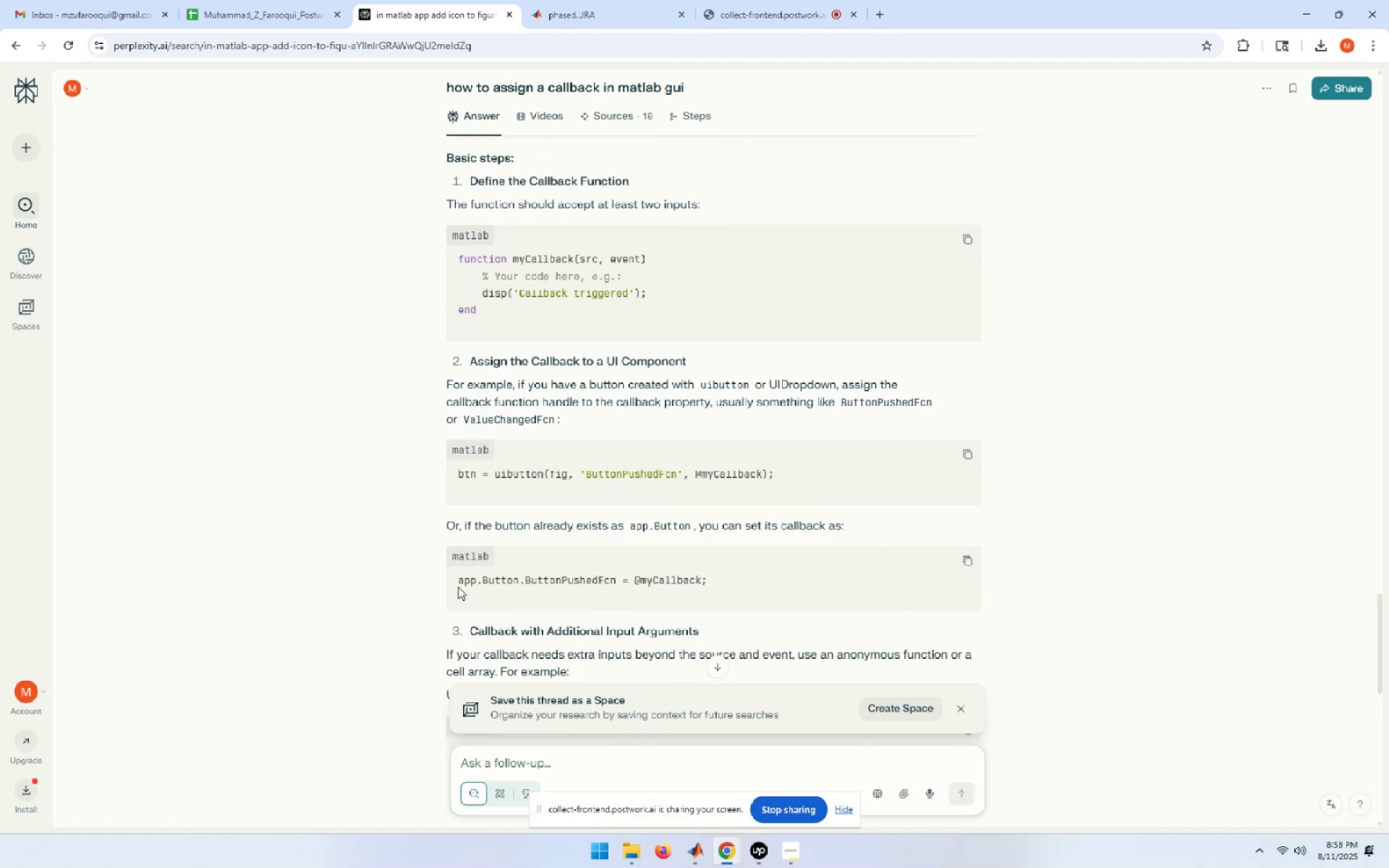 
left_click_drag(start_coordinate=[459, 582], to_coordinate=[712, 582])
 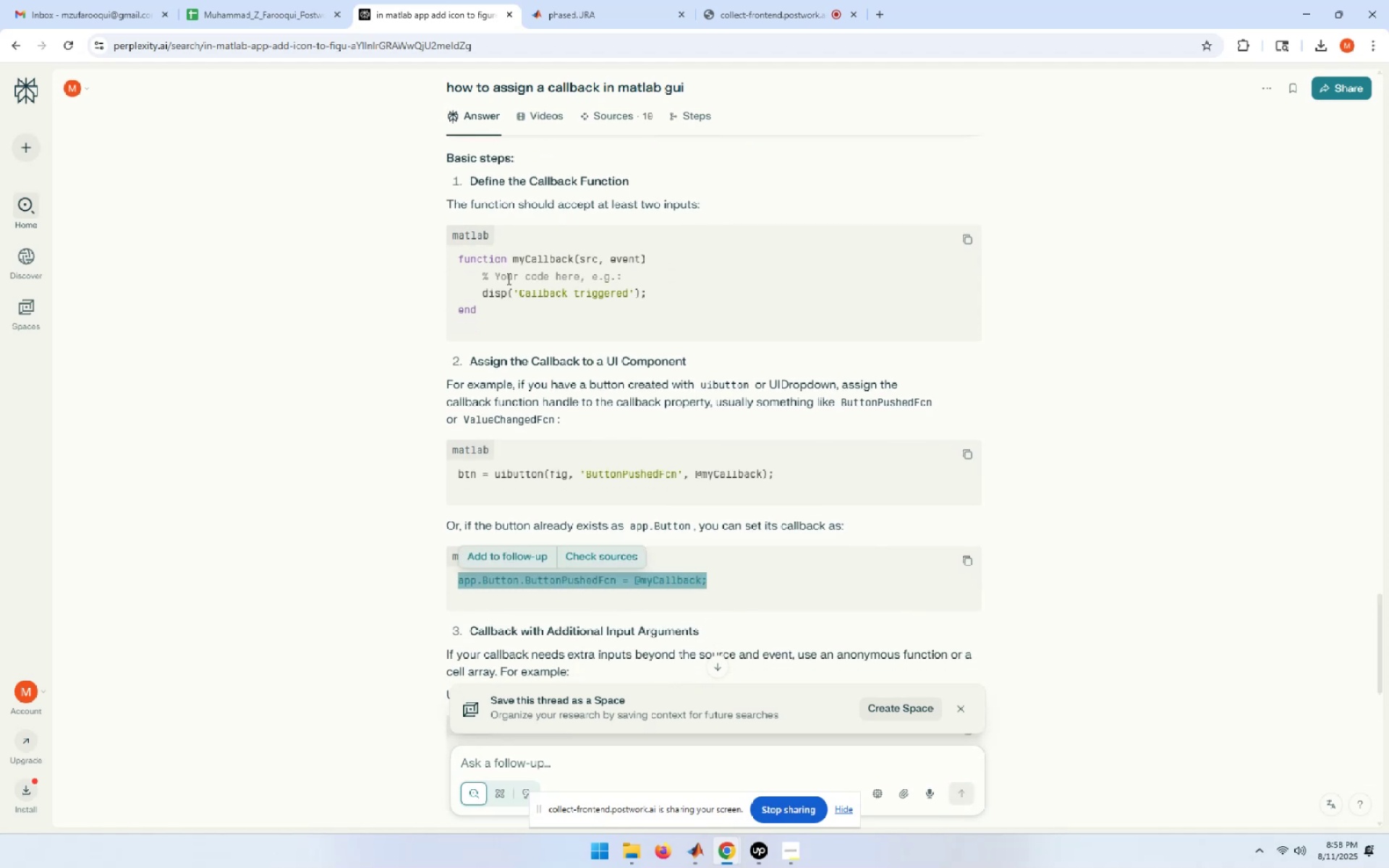 
left_click_drag(start_coordinate=[486, 309], to_coordinate=[449, 260])
 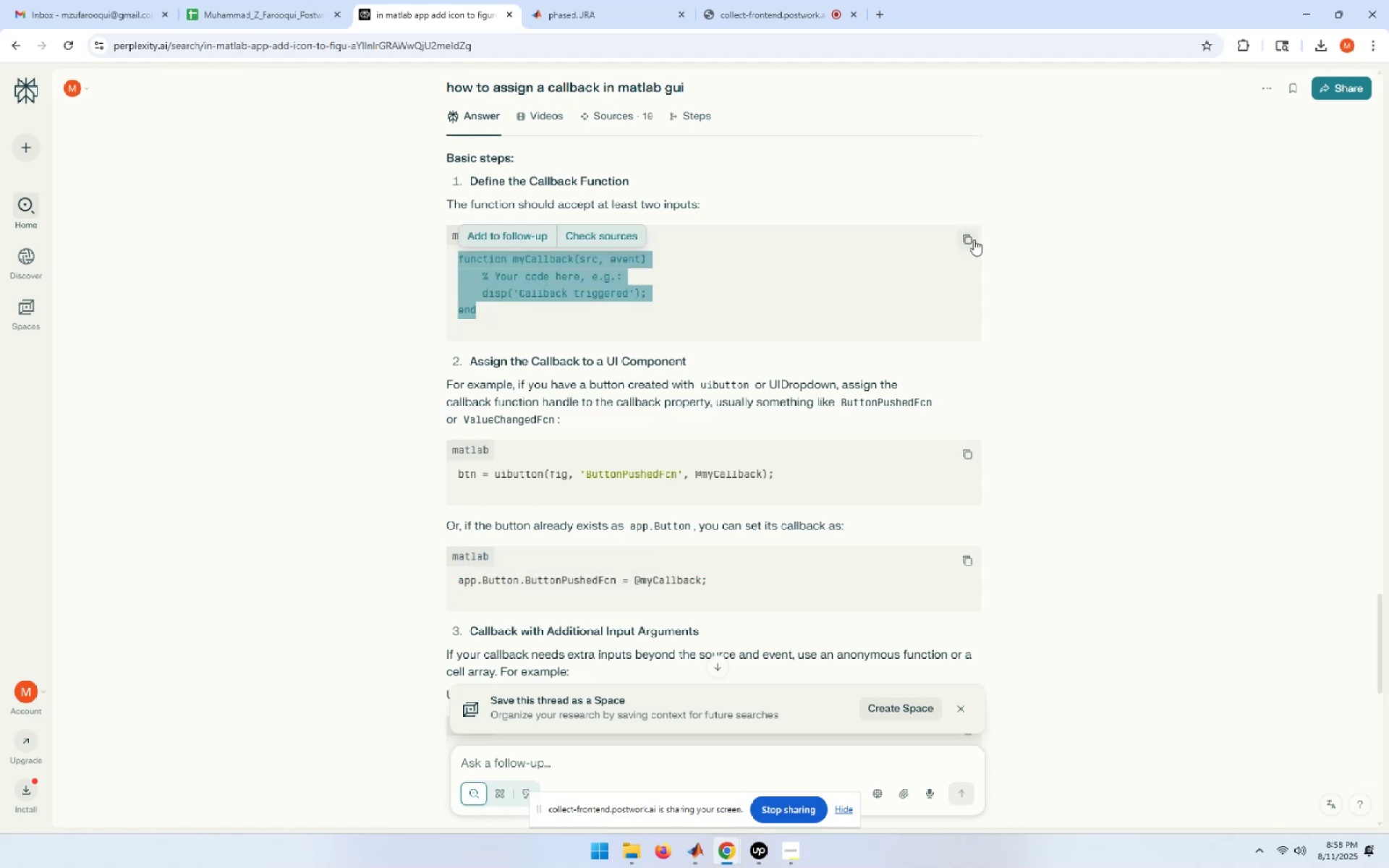 
left_click([970, 239])
 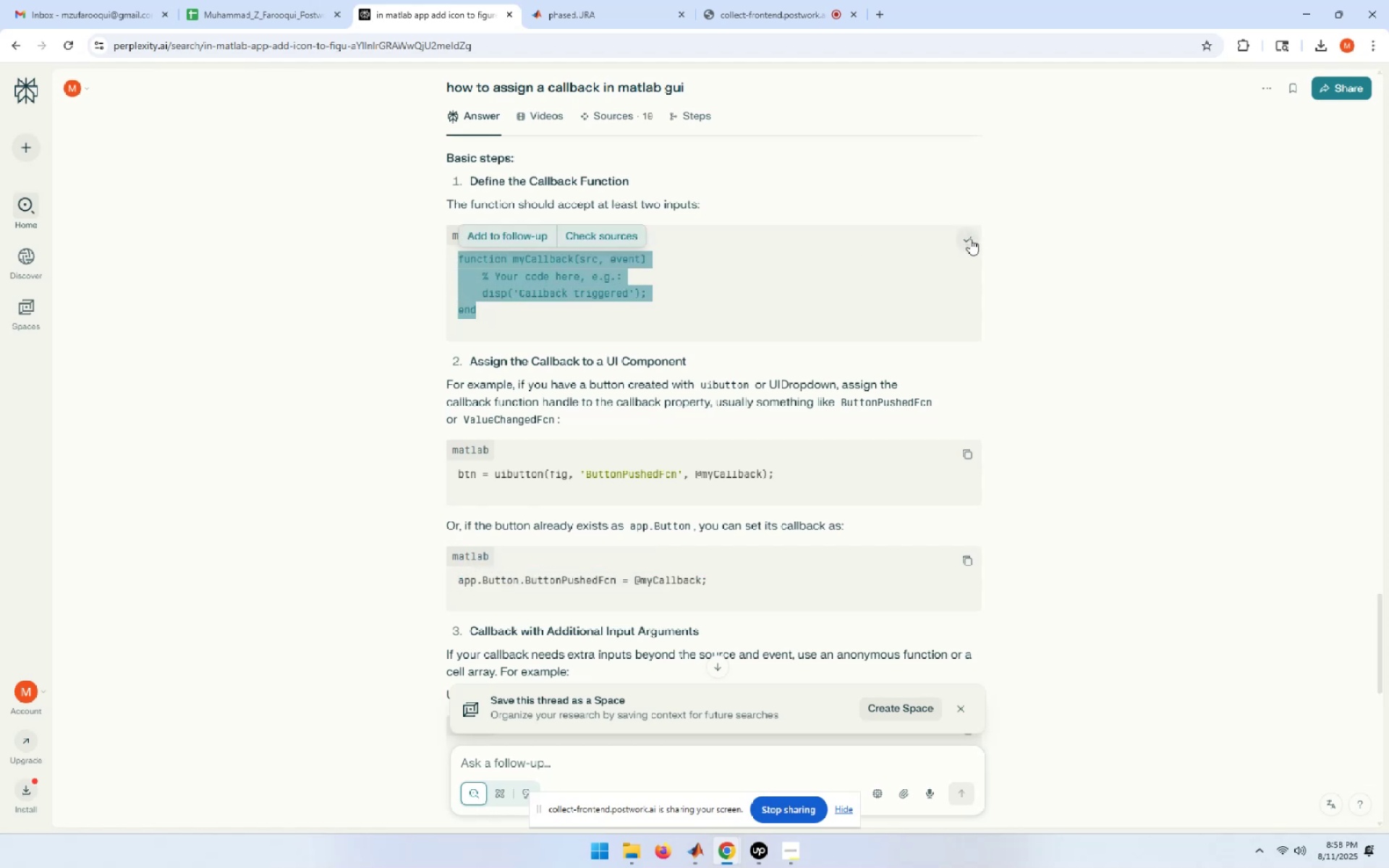 
key(Alt+AltLeft)
 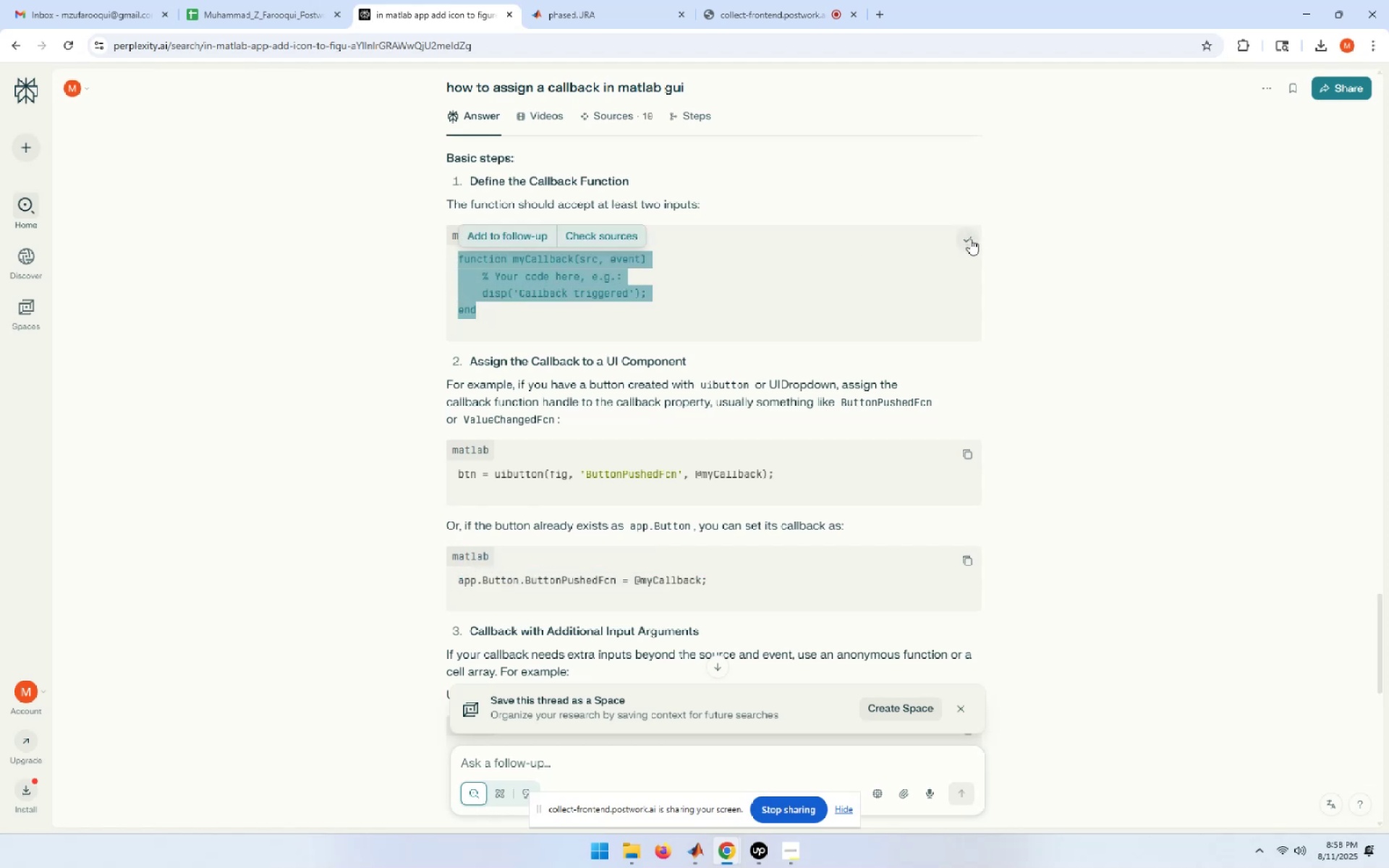 
key(Alt+Tab)
 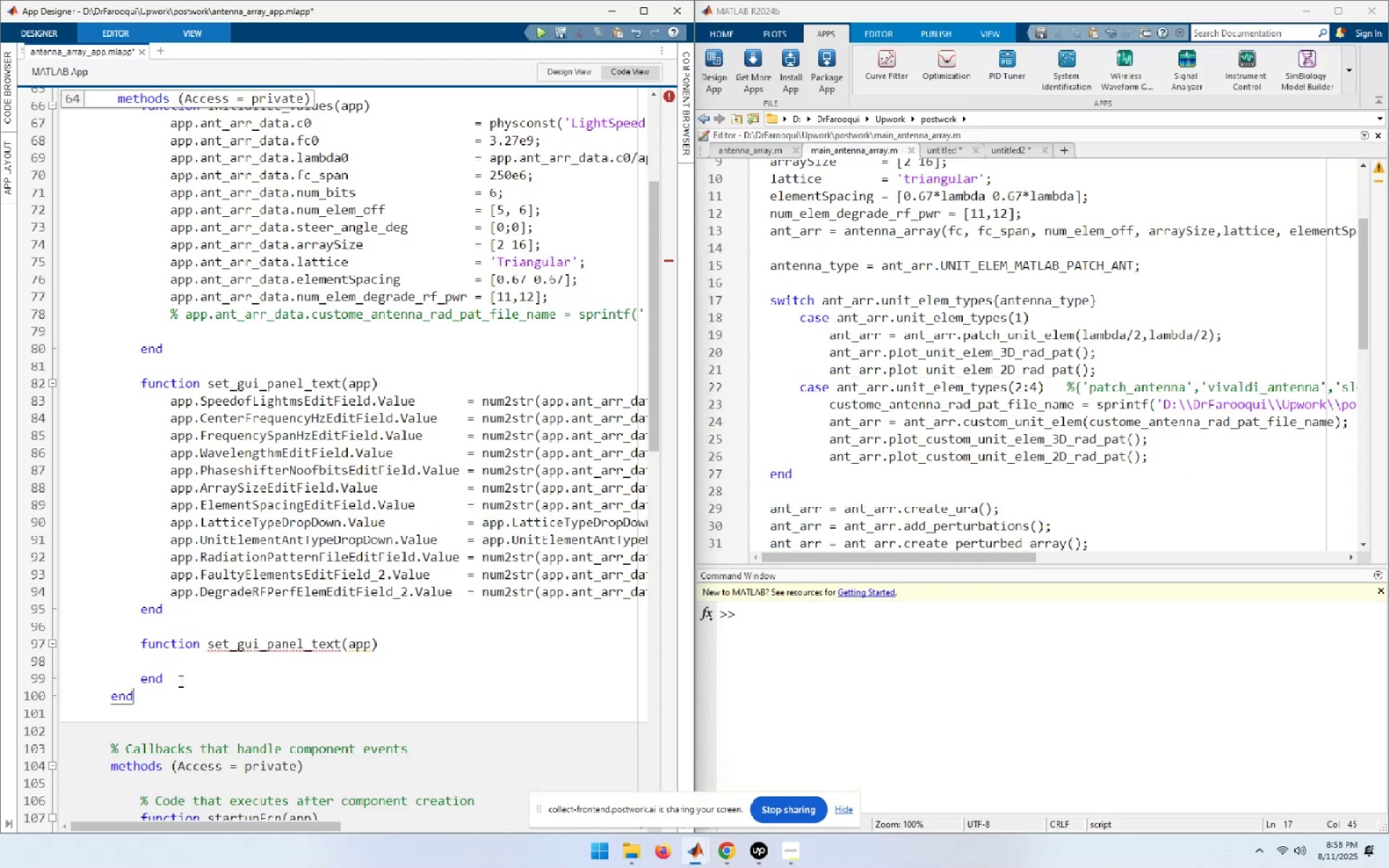 
key(ArrowUp)
 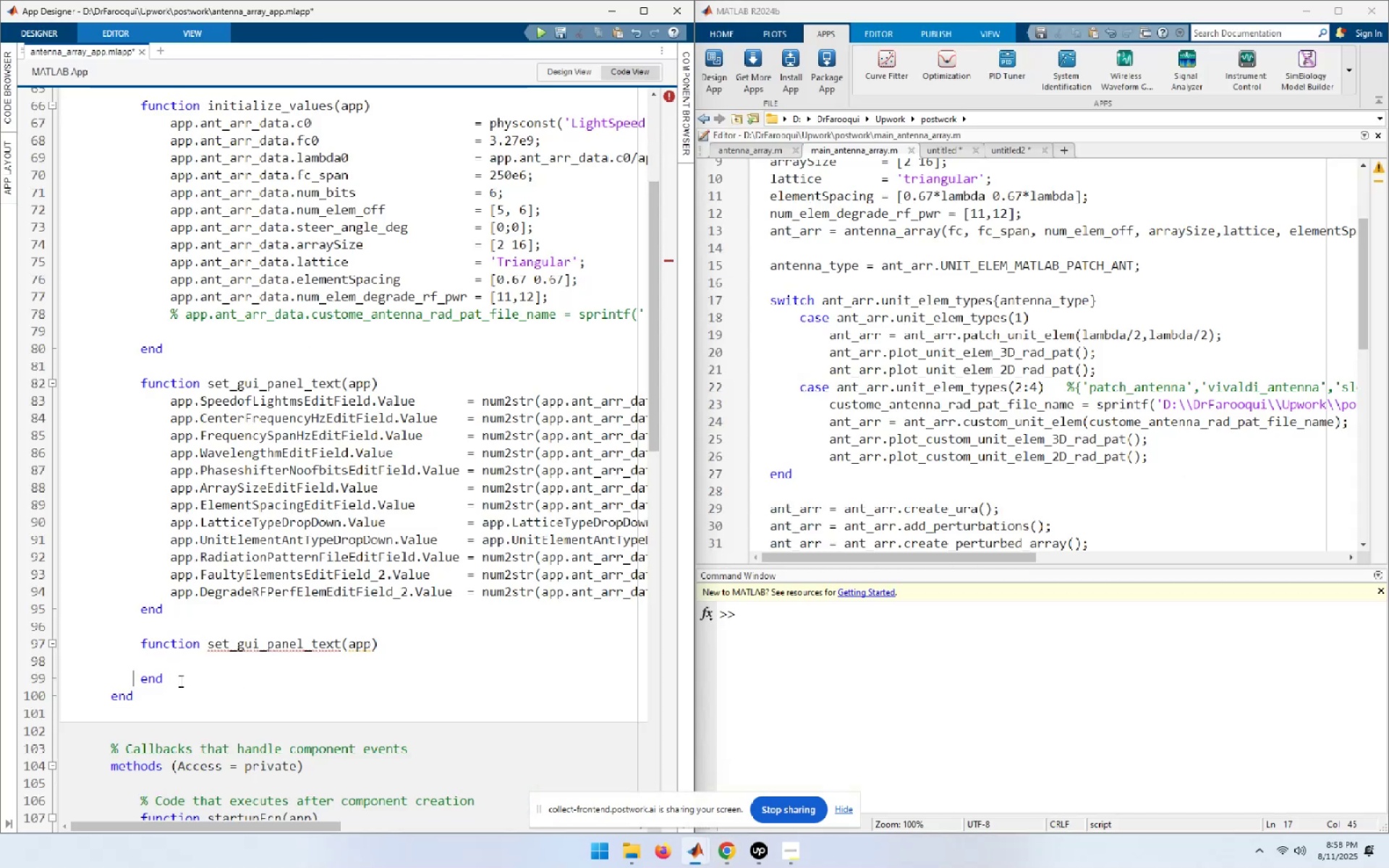 
key(End)
 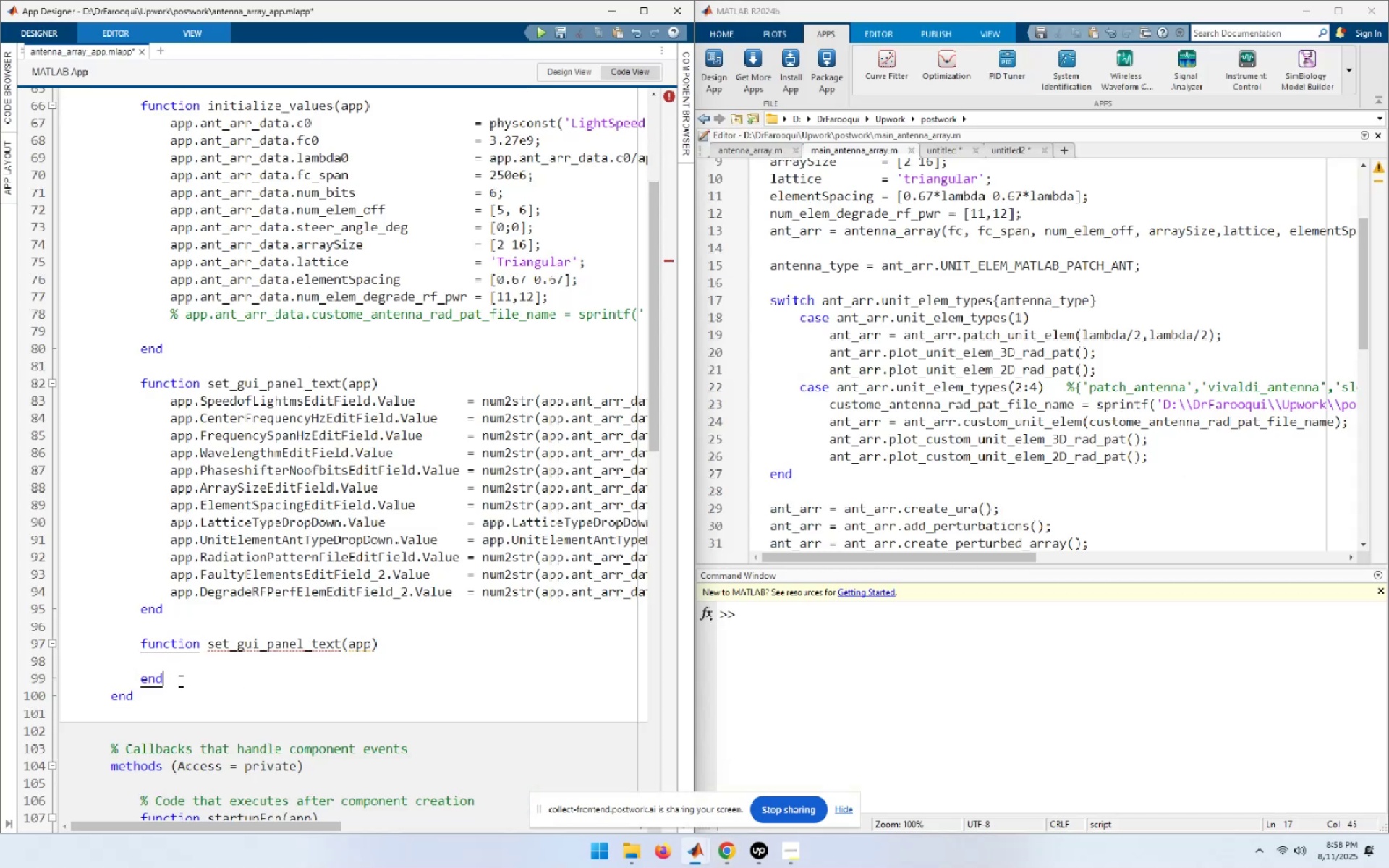 
key(NumpadEnter)
 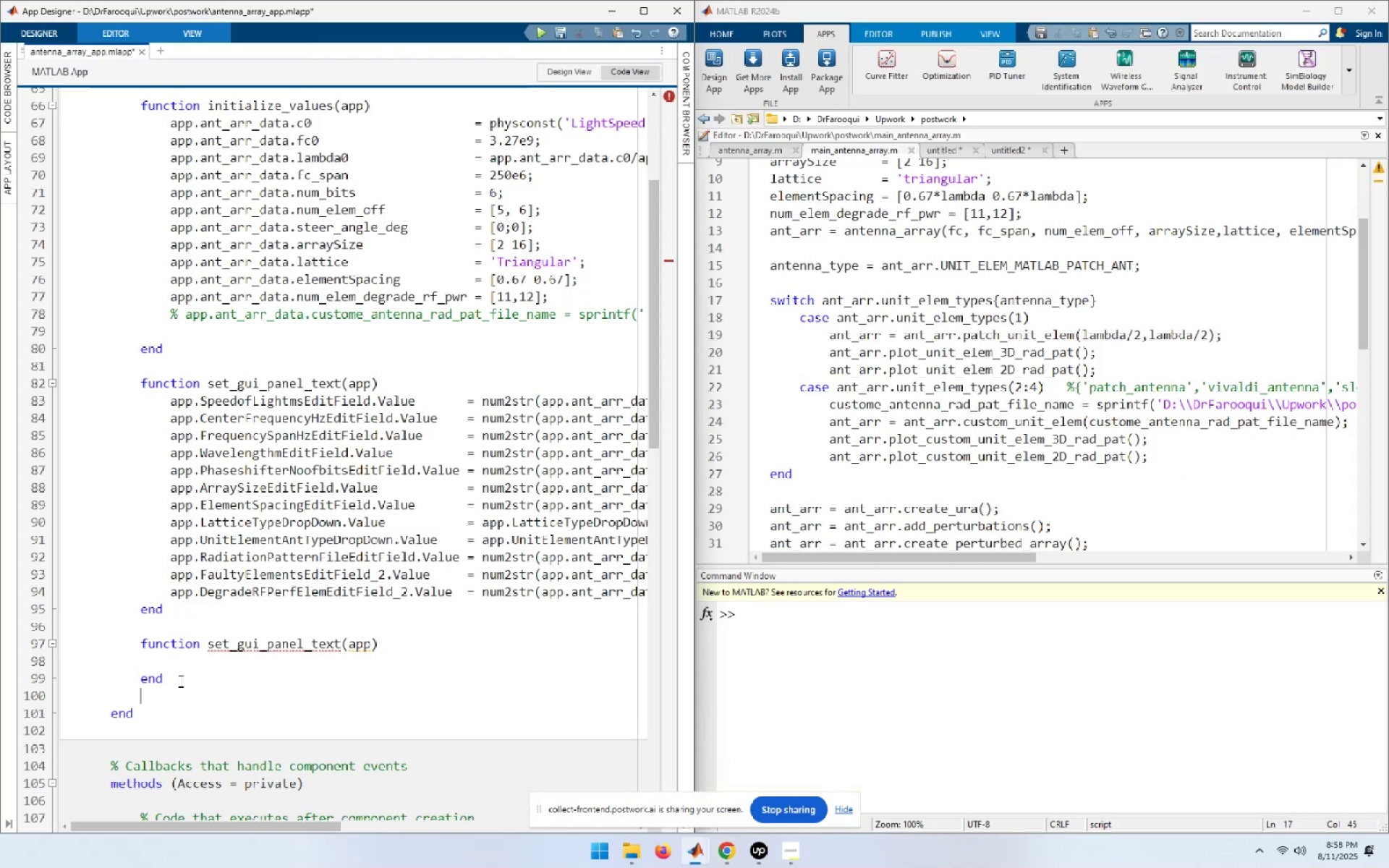 
key(Control+V)
 